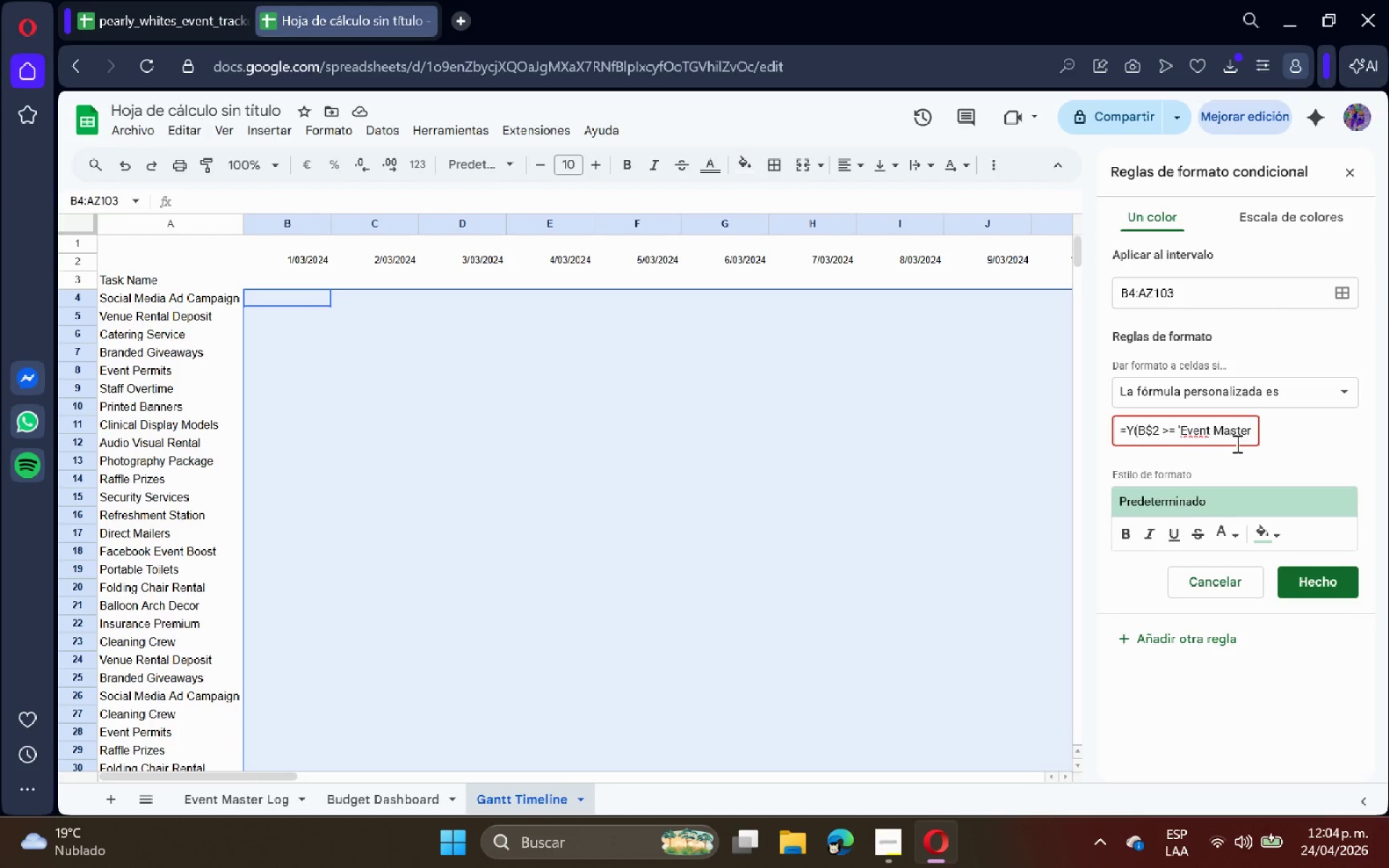 
hold_key(key=ArrowLeft, duration=0.34)
 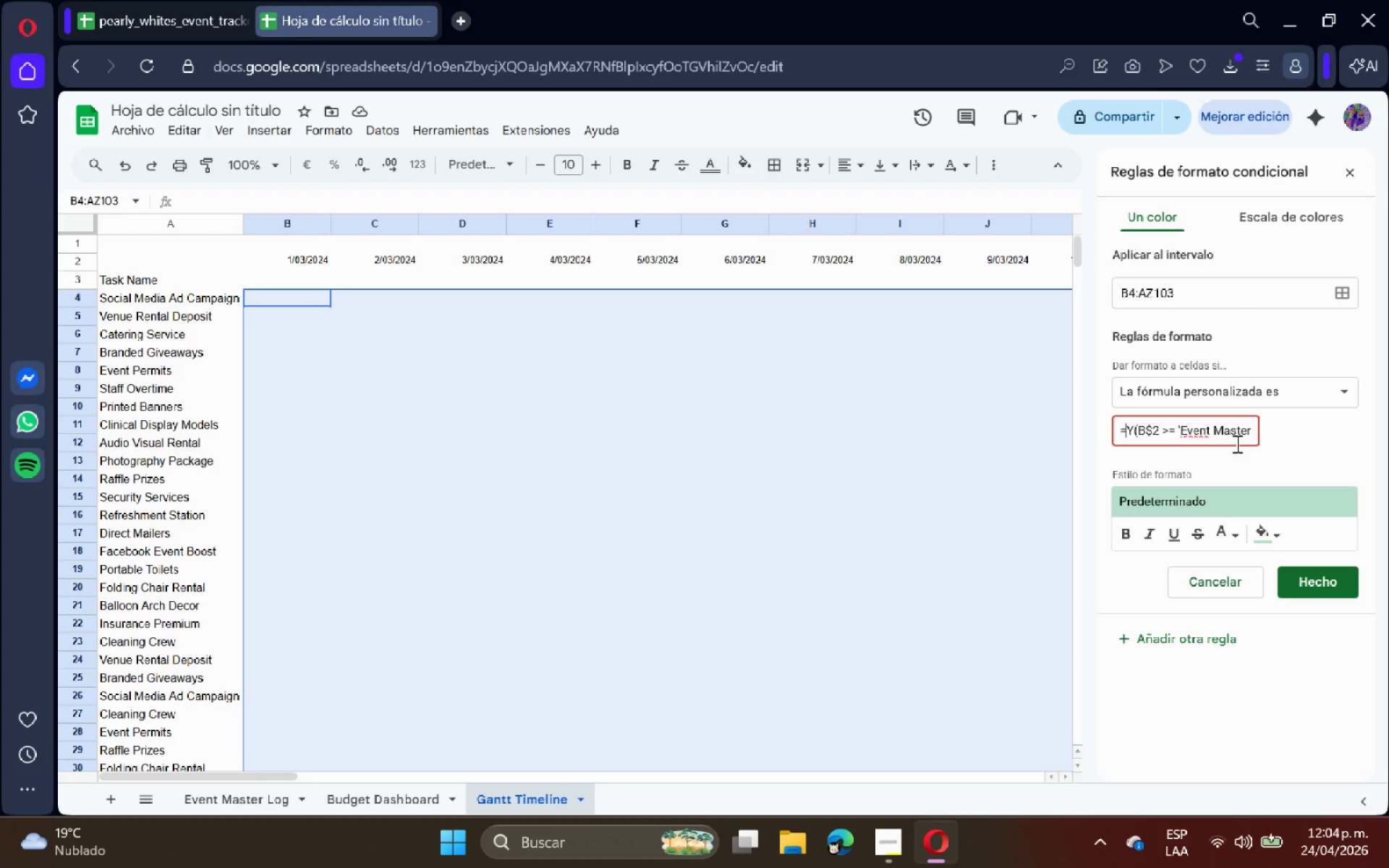 
hold_key(key=ArrowLeft, duration=2.56)
 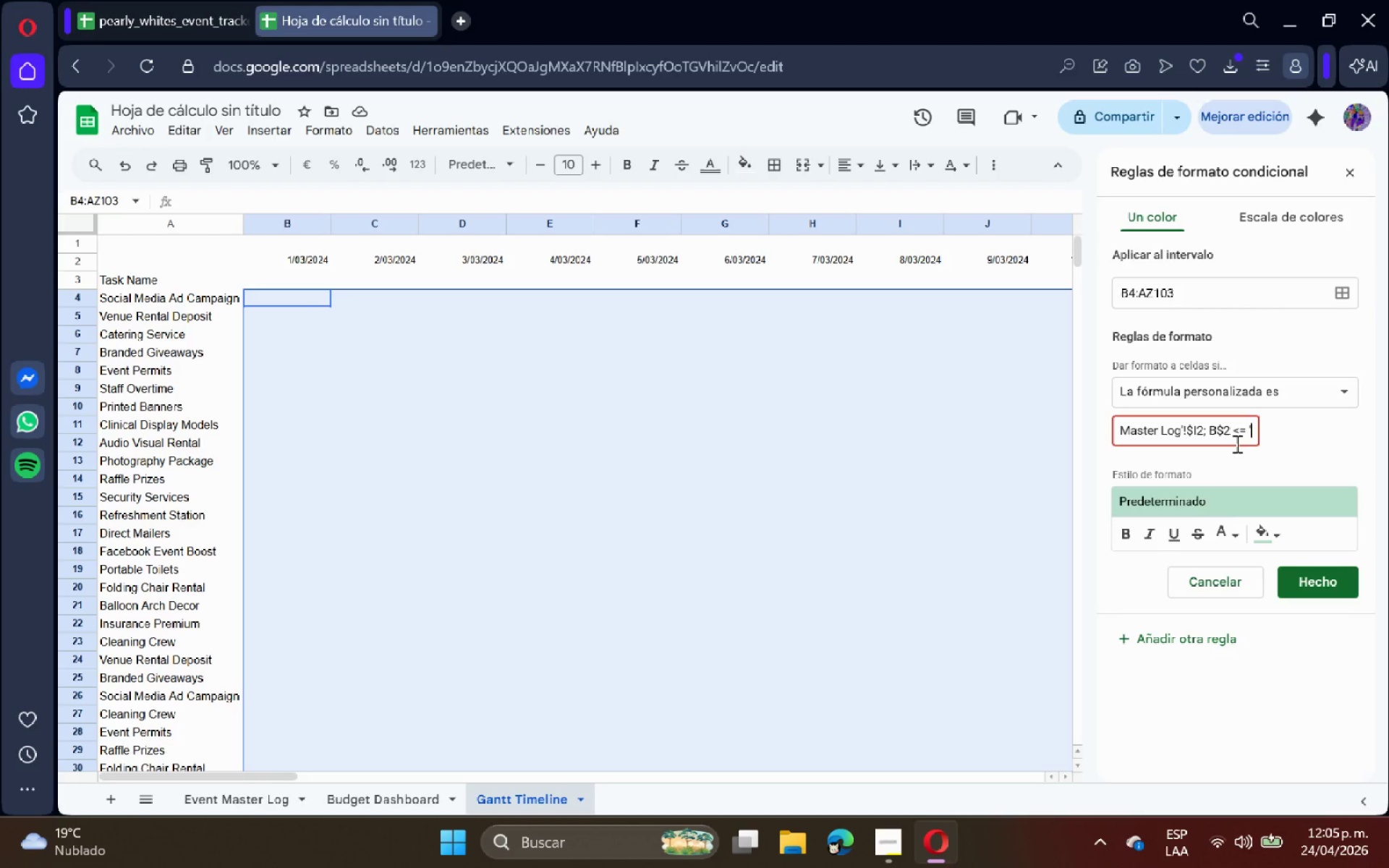 
hold_key(key=ArrowRight, duration=1.52)
 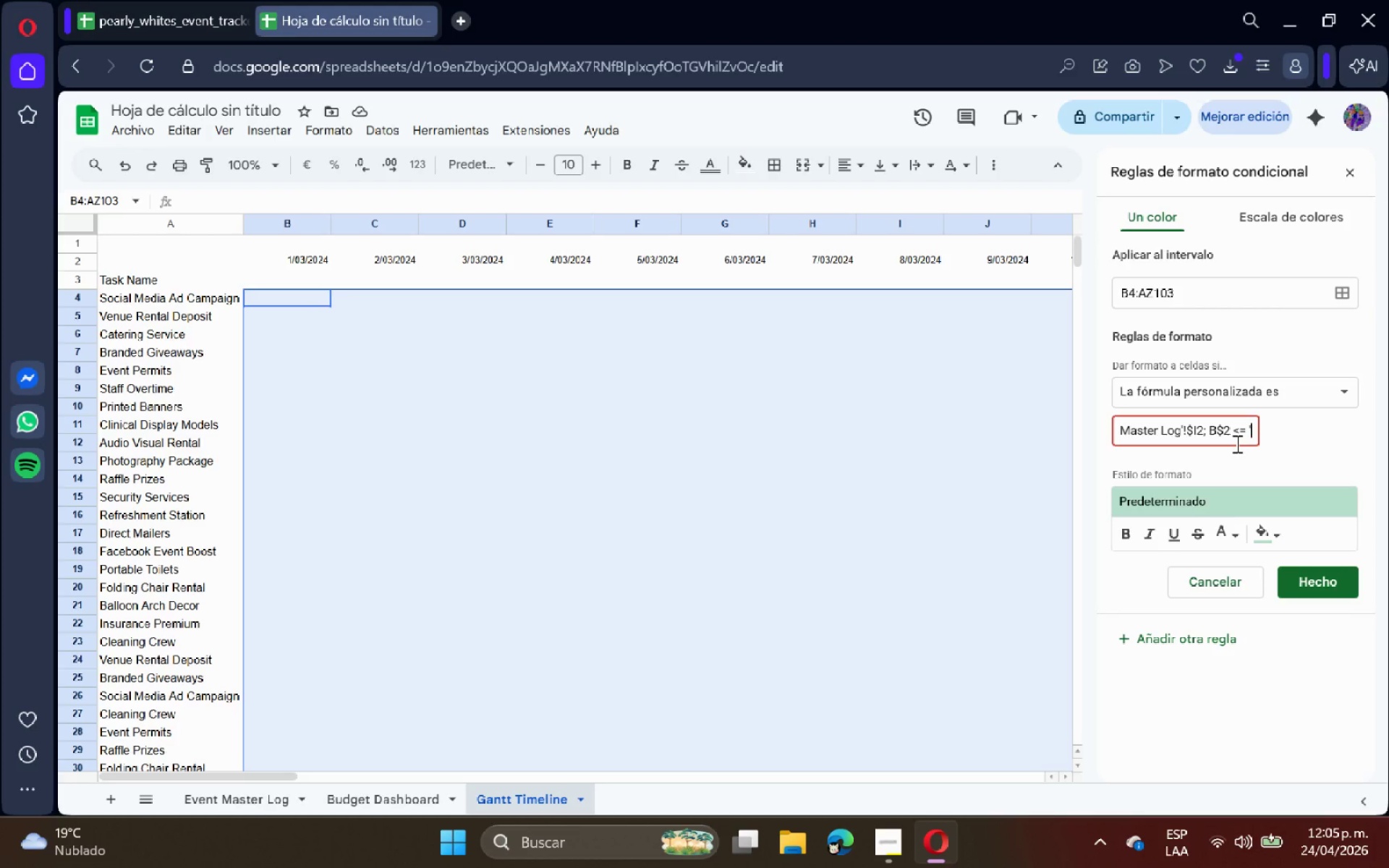 
key(ArrowRight)
 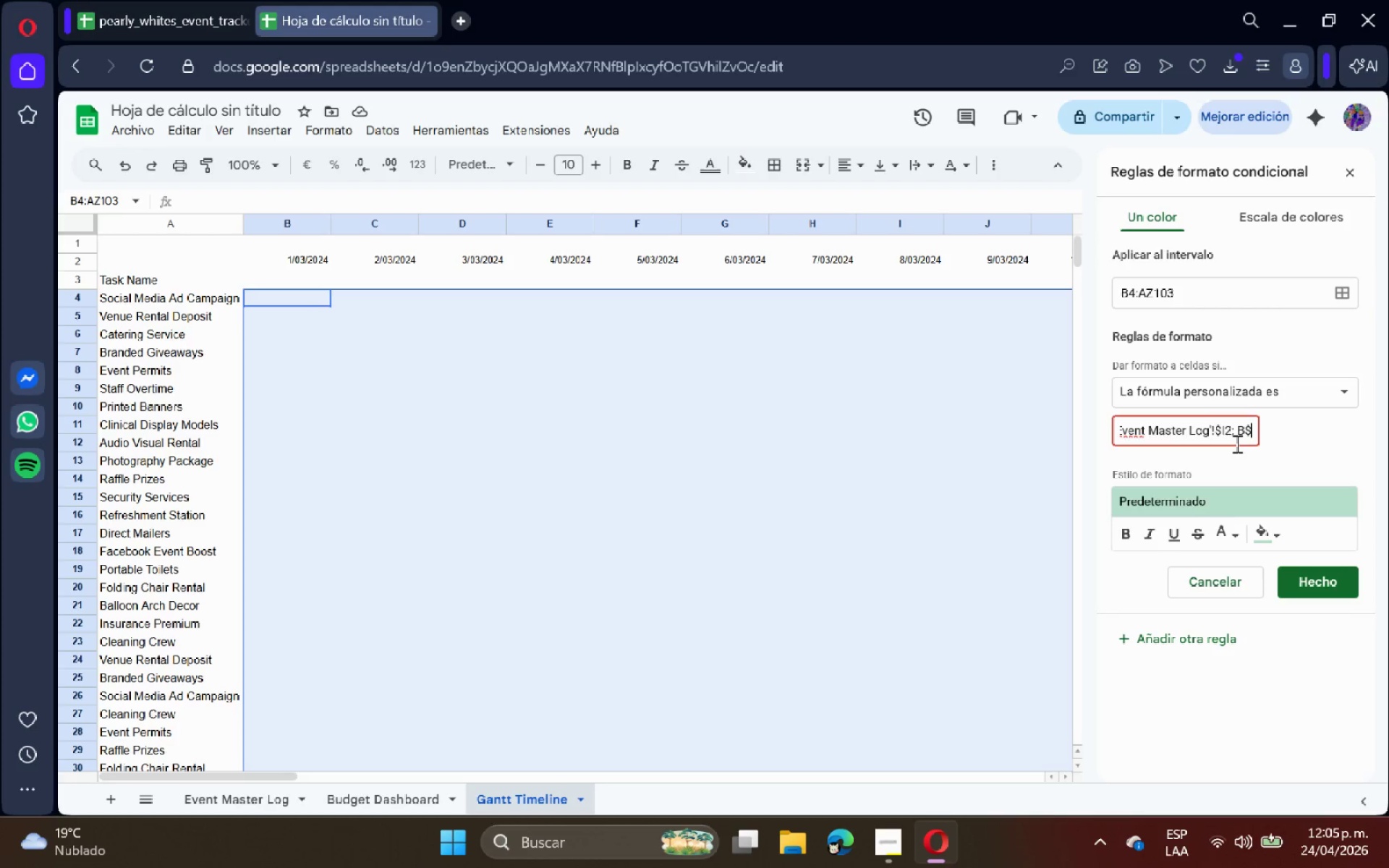 
key(ArrowRight)
 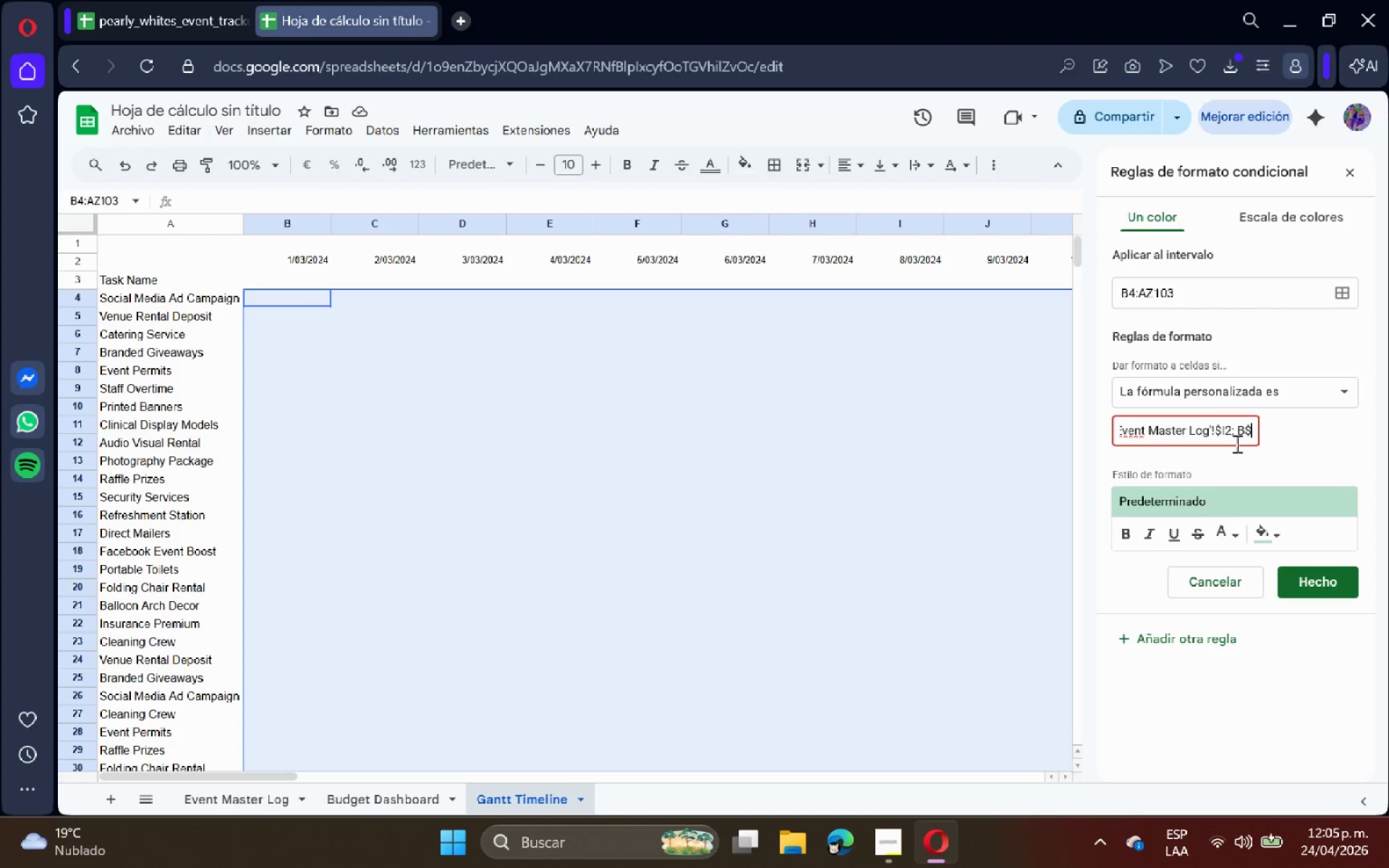 
key(ArrowRight)
 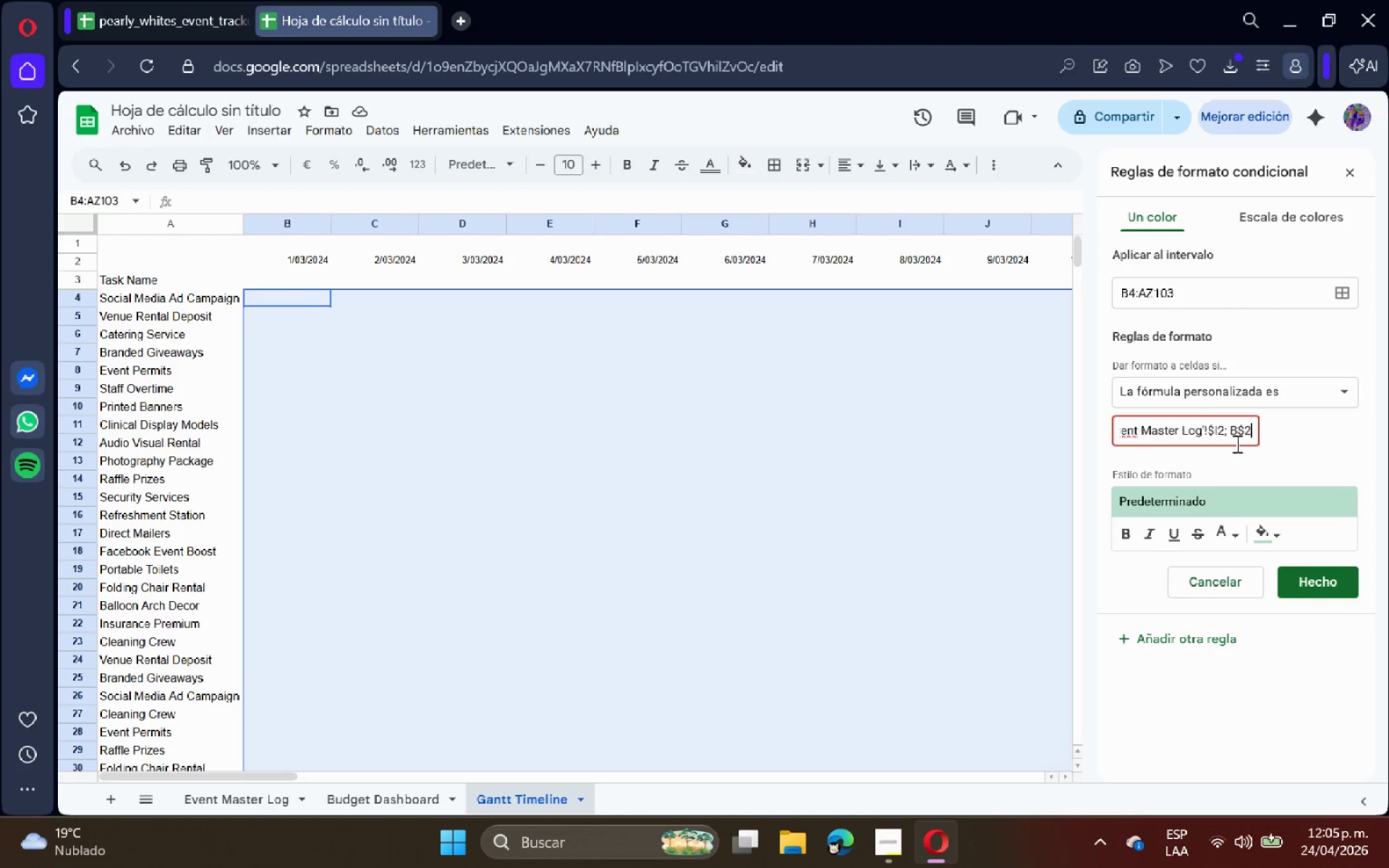 
key(ArrowRight)
 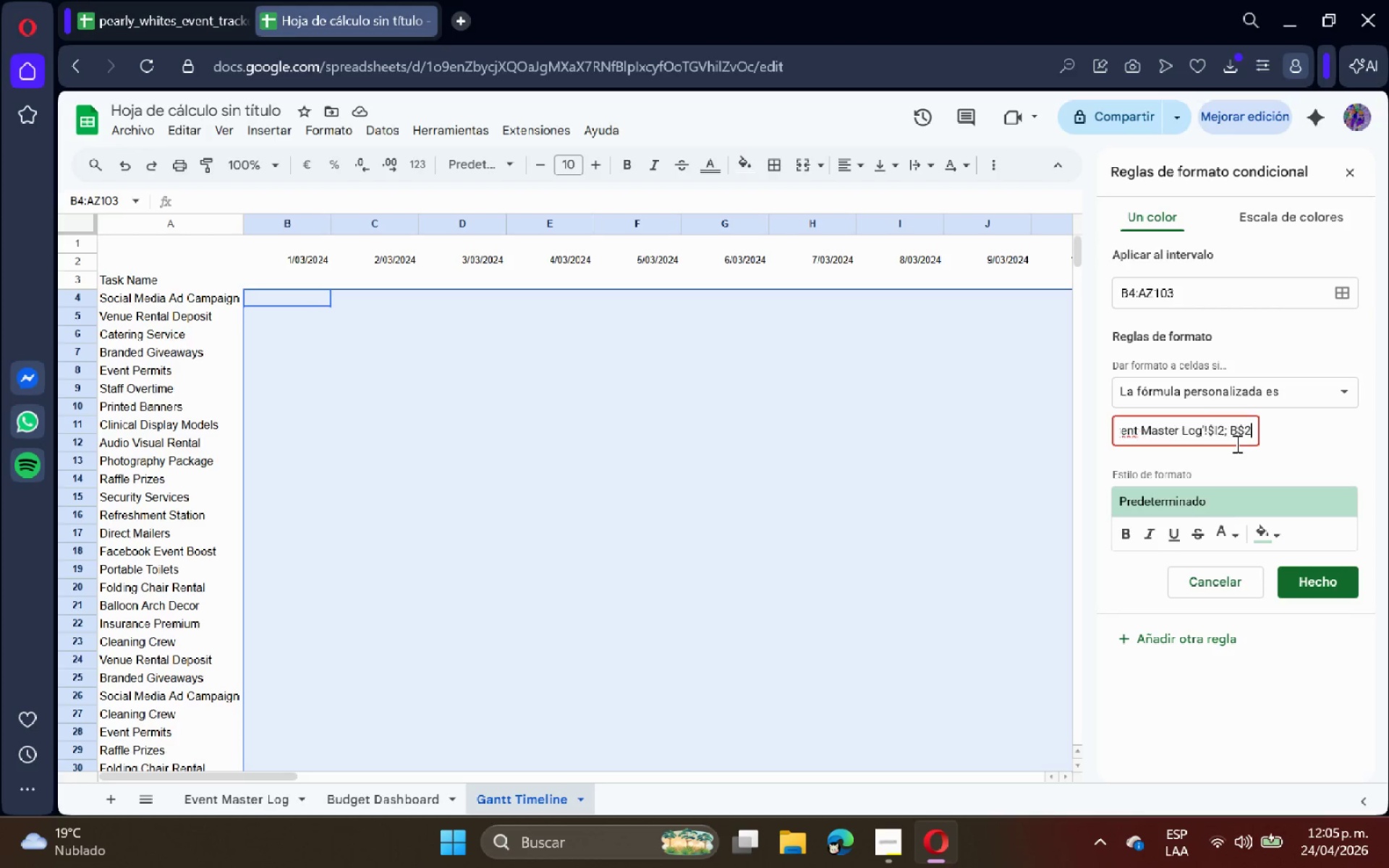 
key(ArrowRight)
 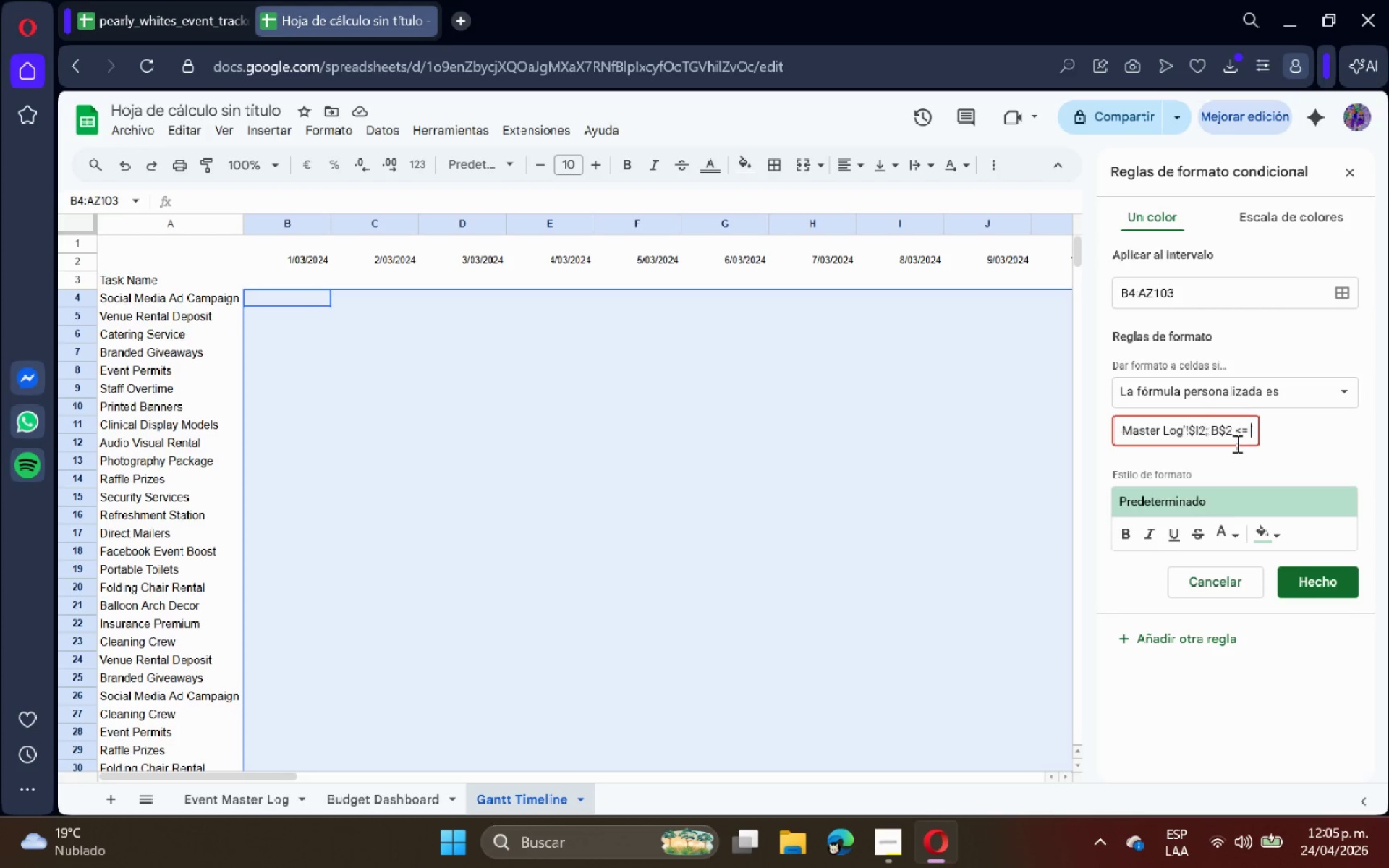 
key(ArrowRight)
 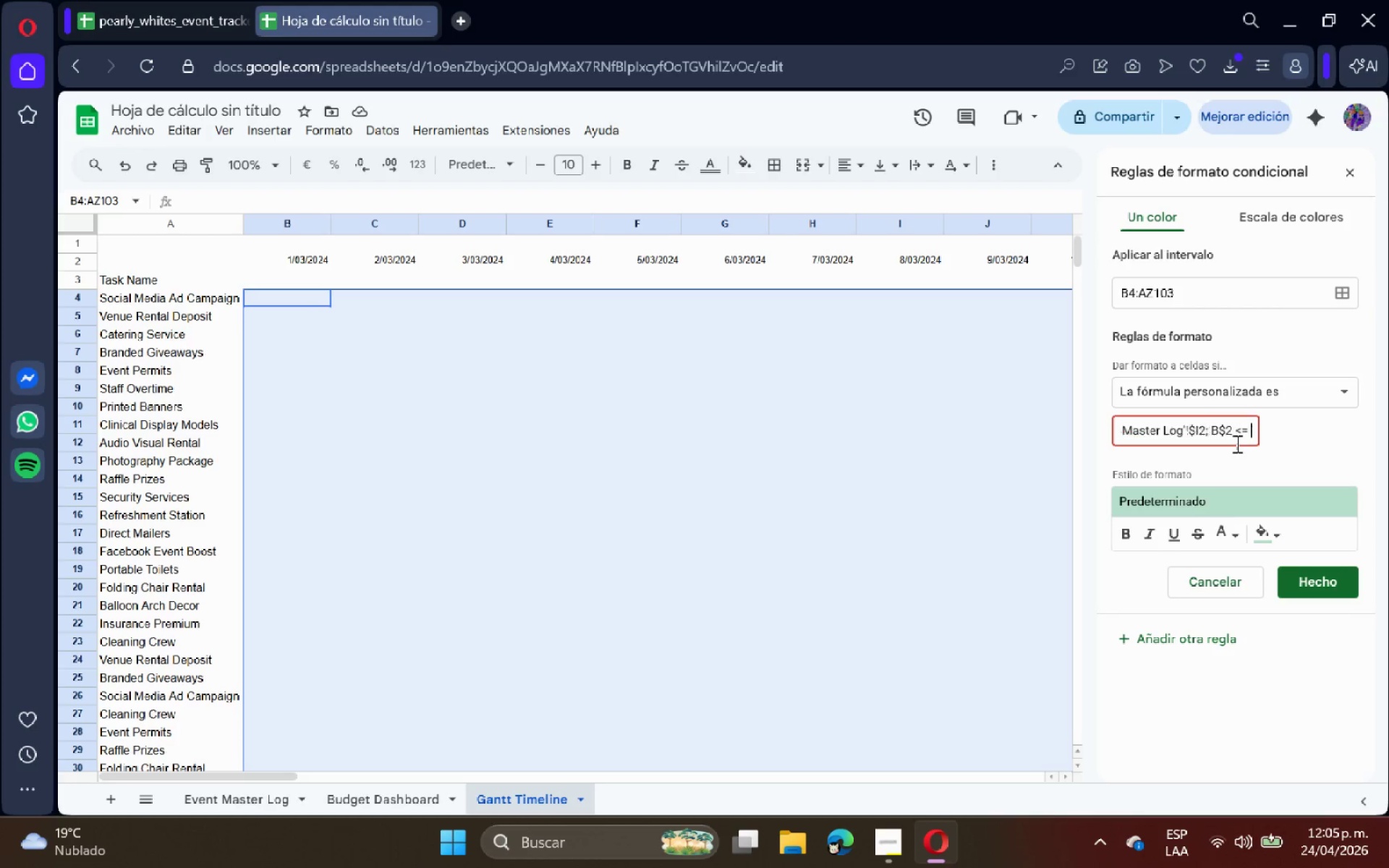 
key(ArrowRight)
 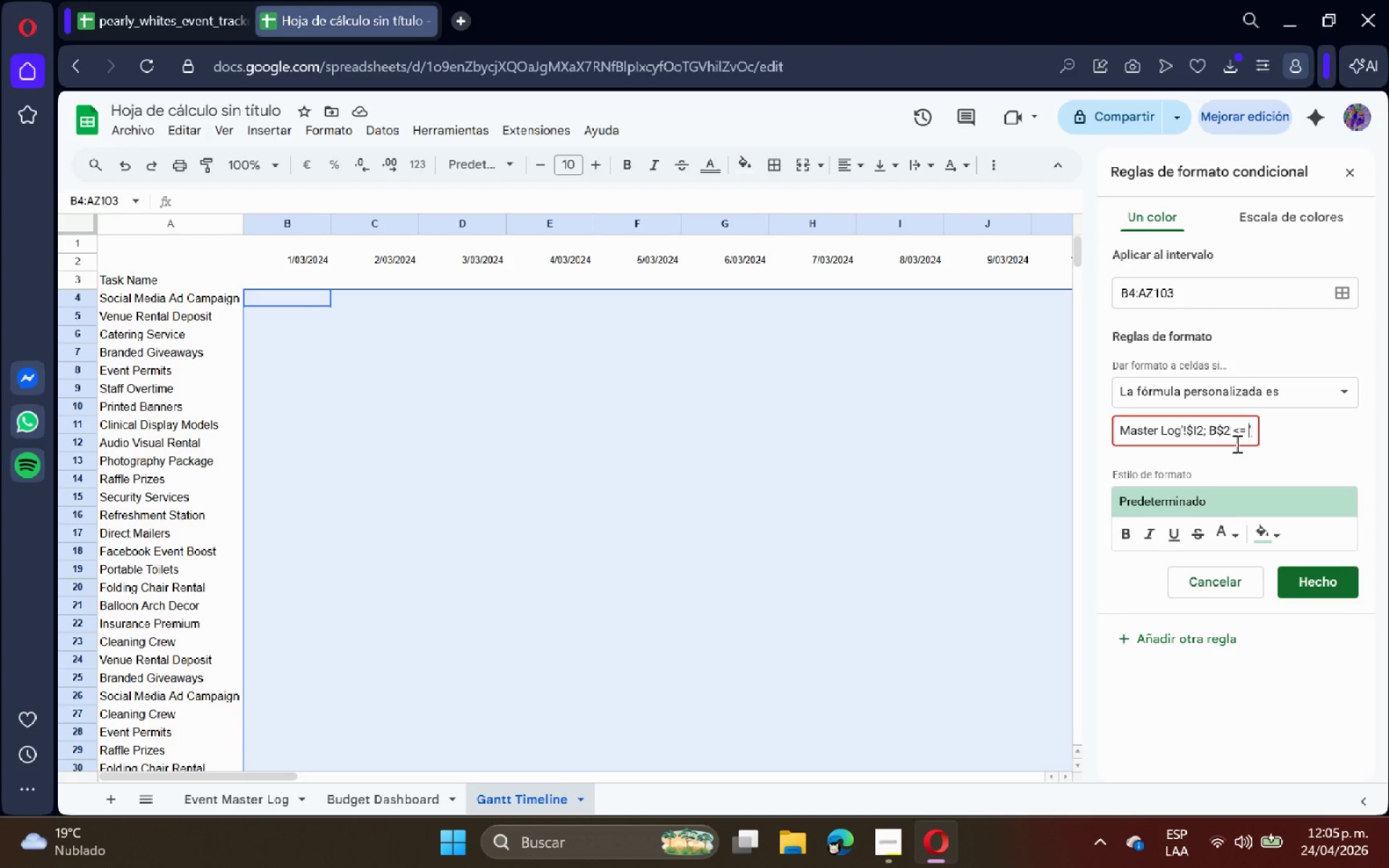 
hold_key(key=ArrowRight, duration=0.48)
 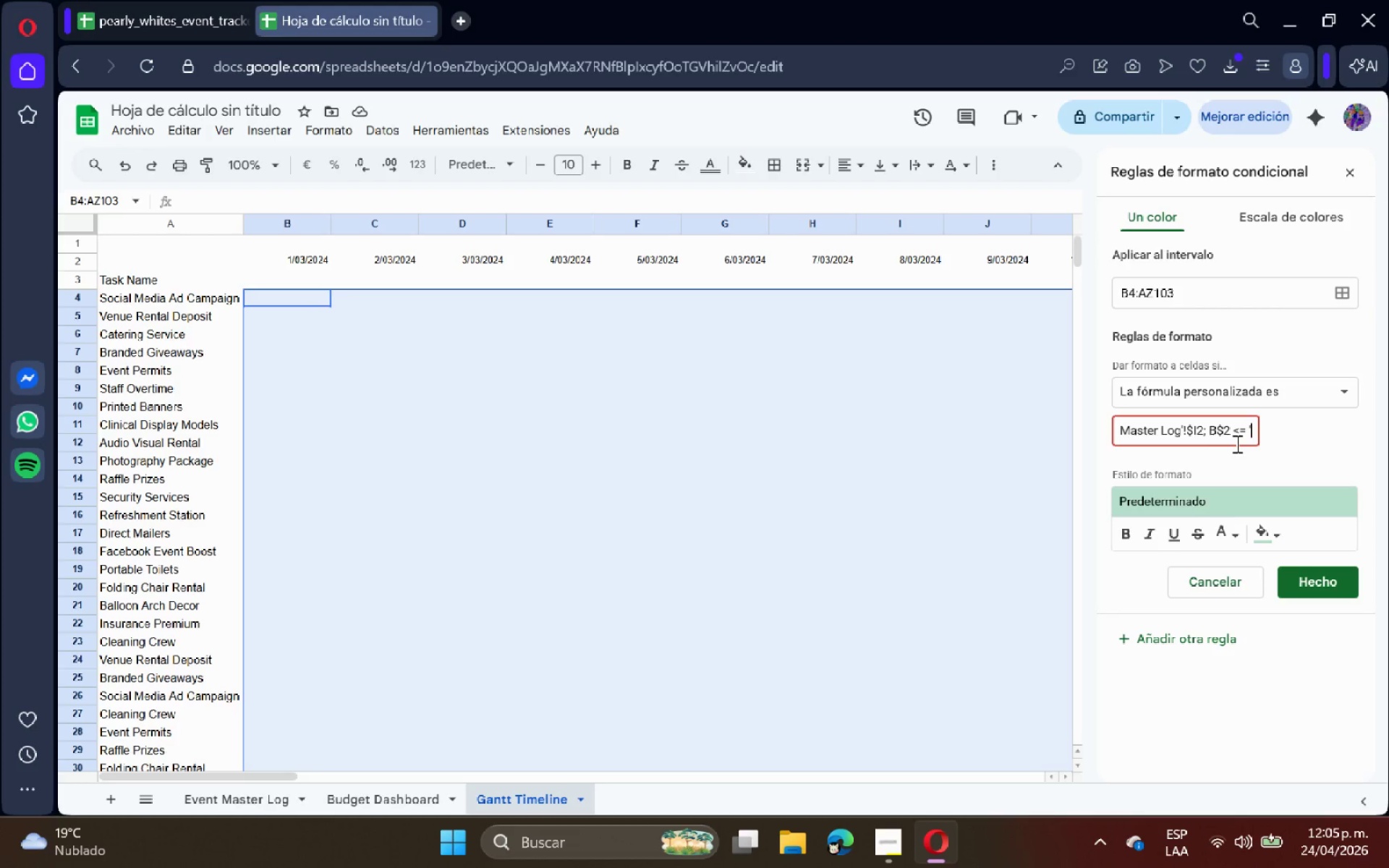 
hold_key(key=ArrowRight, duration=1.5)
 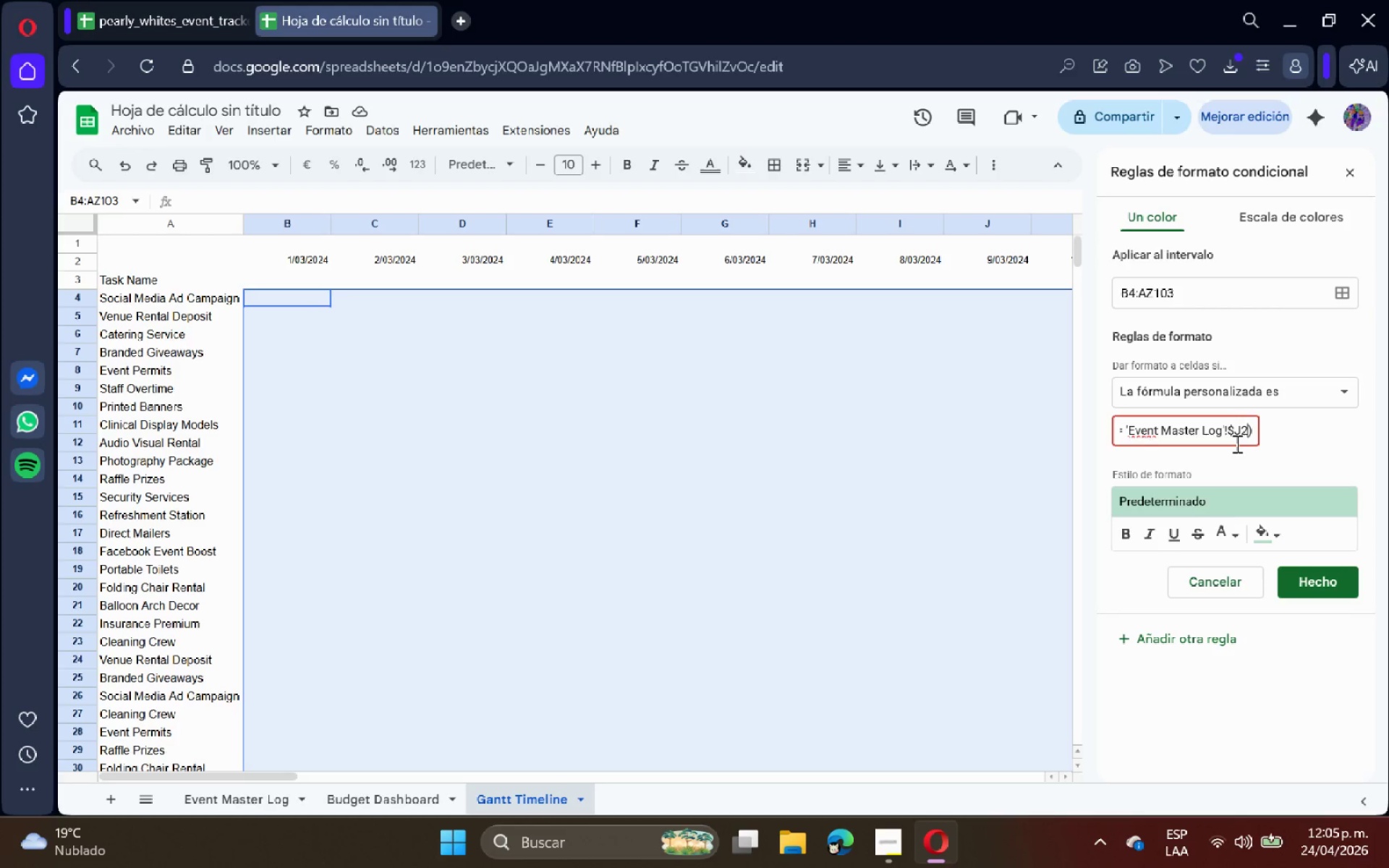 
key(ArrowRight)
 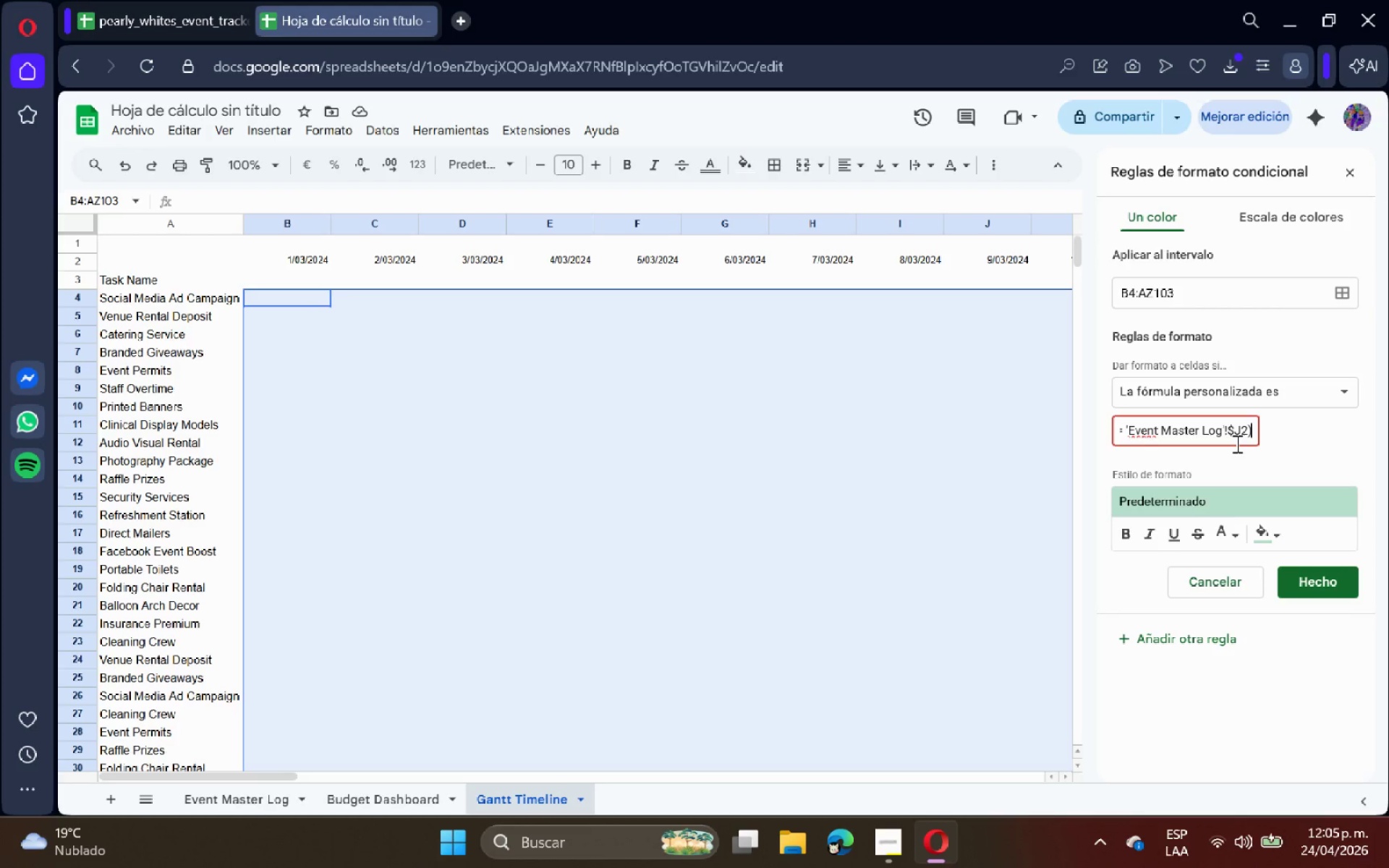 
key(ArrowRight)
 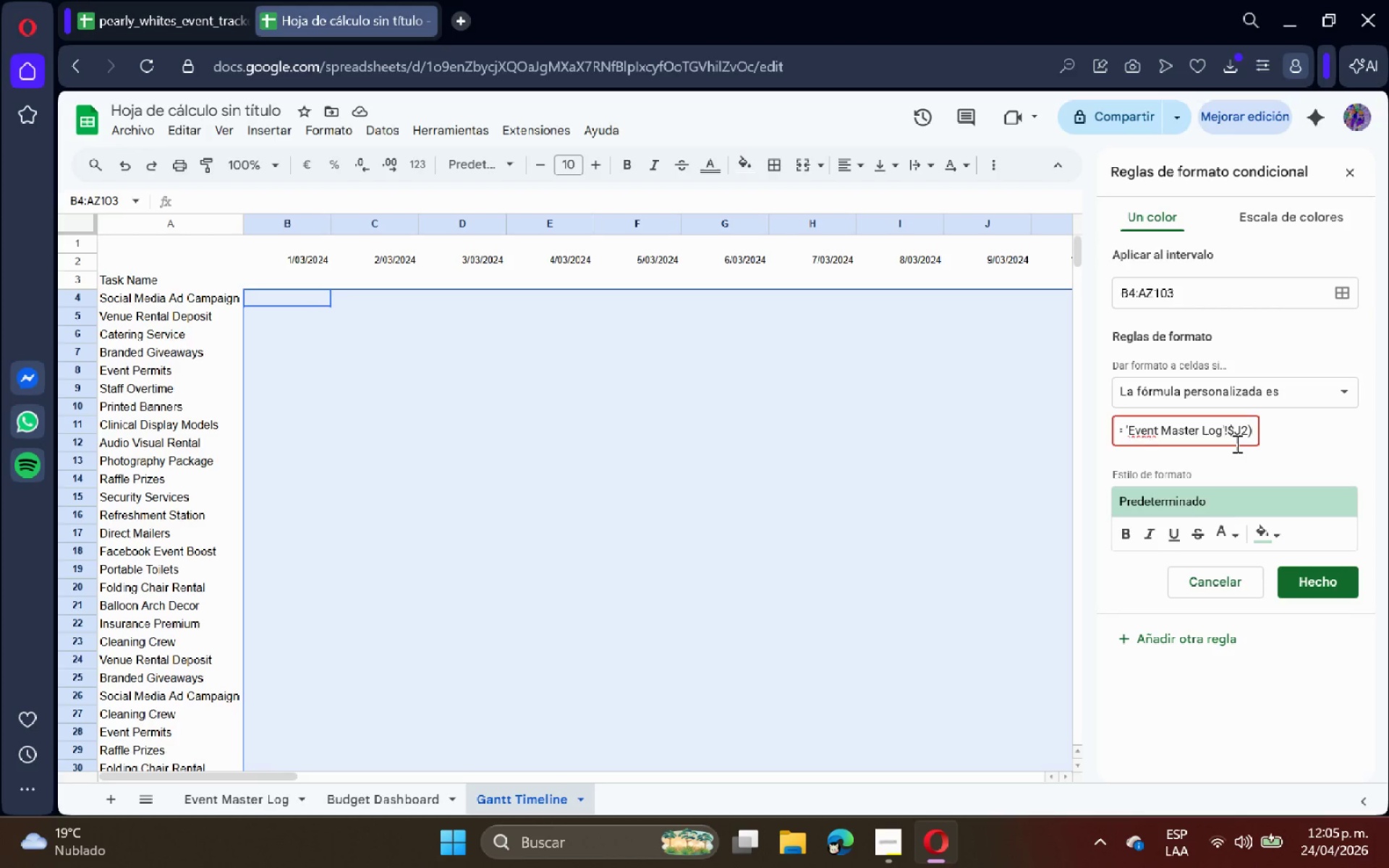 
key(ArrowRight)
 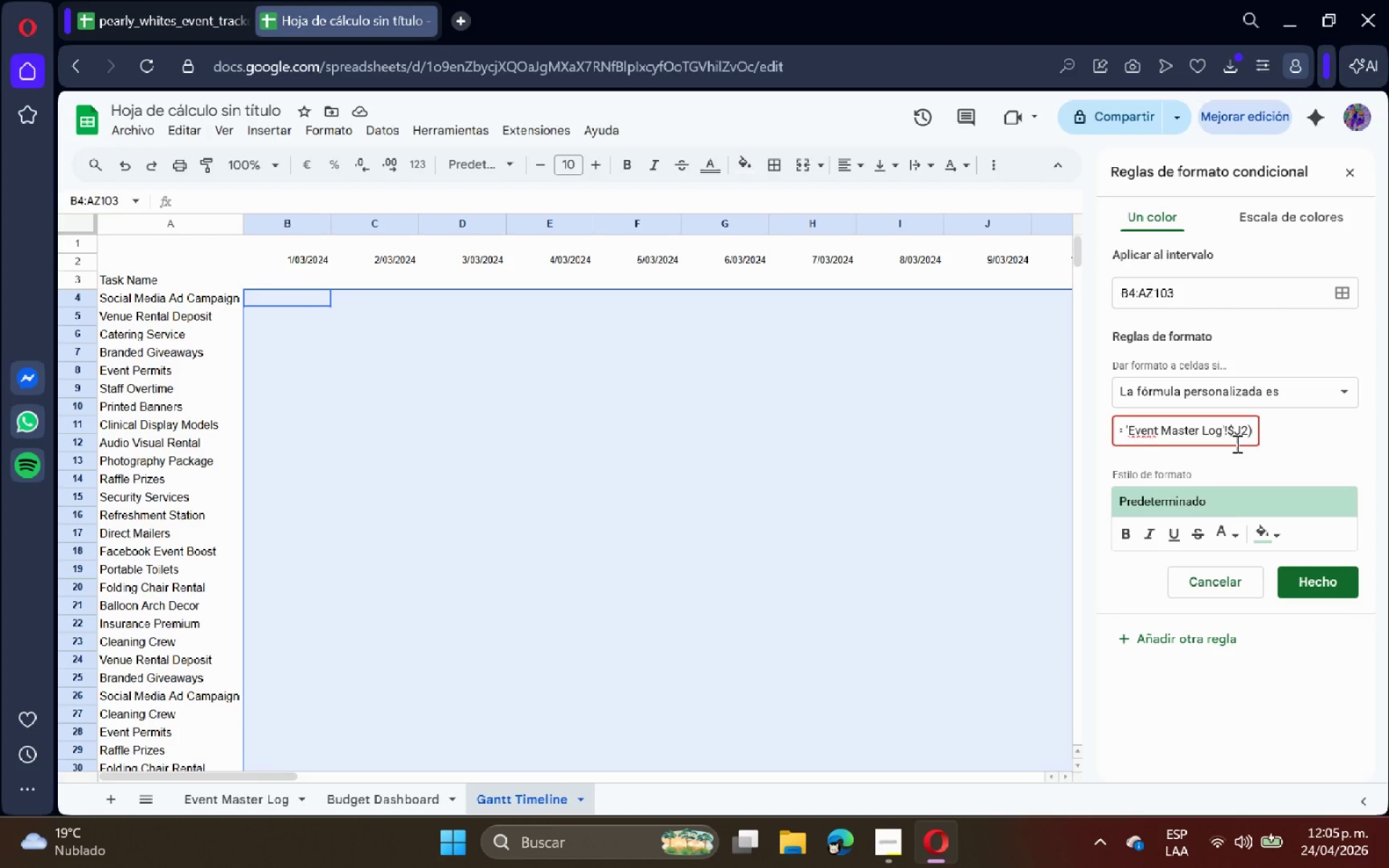 
key(ArrowRight)
 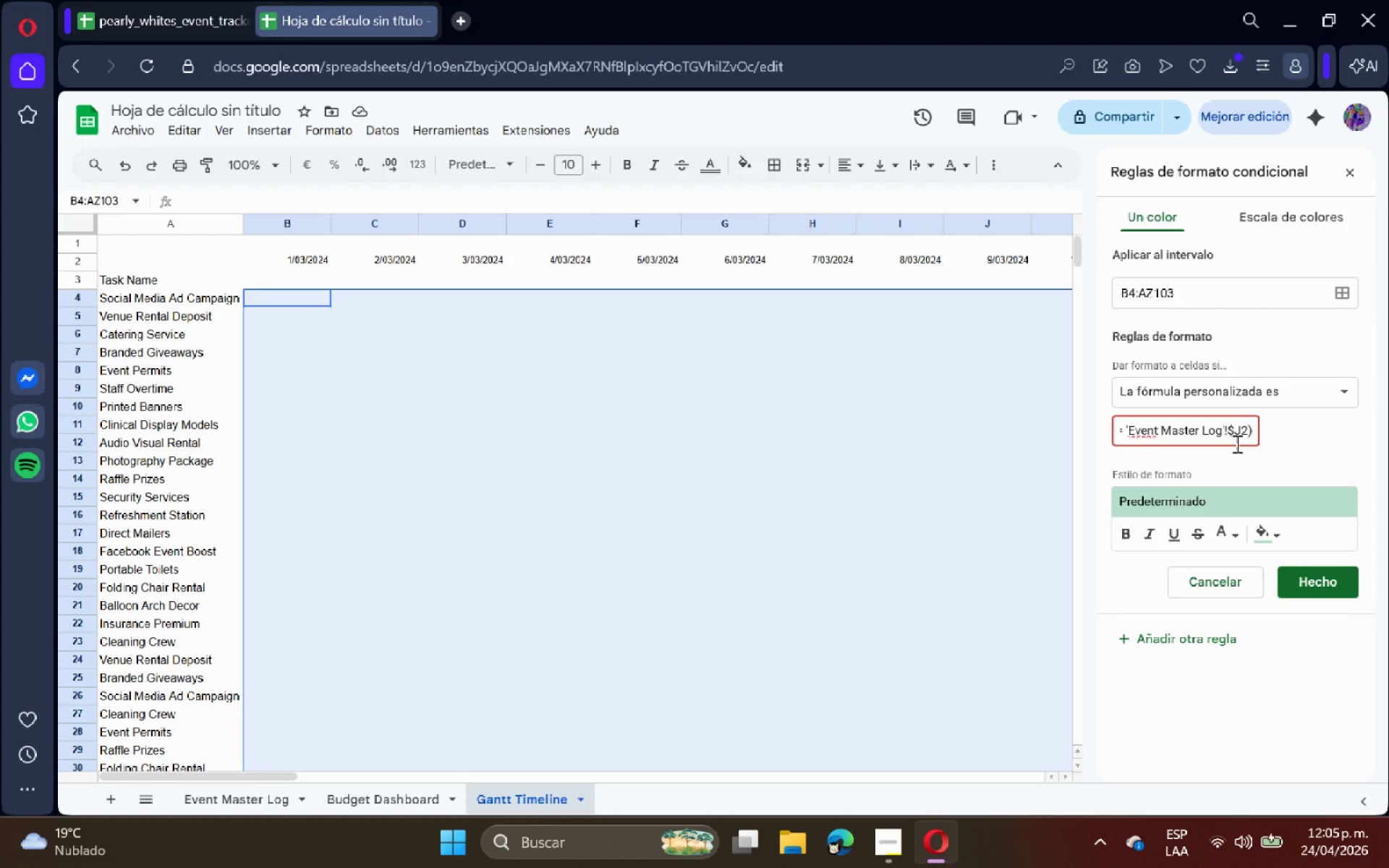 
key(ArrowRight)
 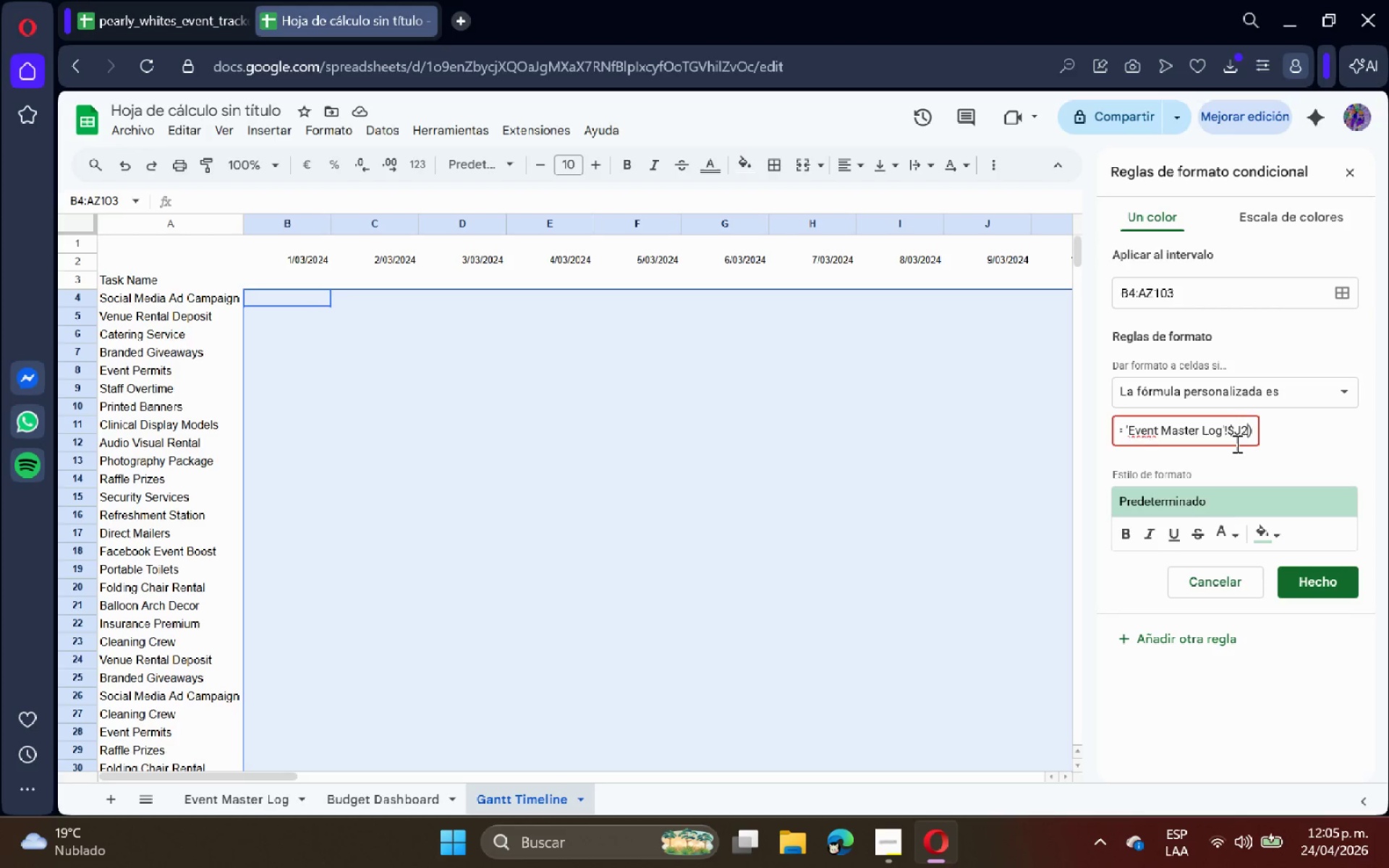 
hold_key(key=ArrowLeft, duration=1.52)
 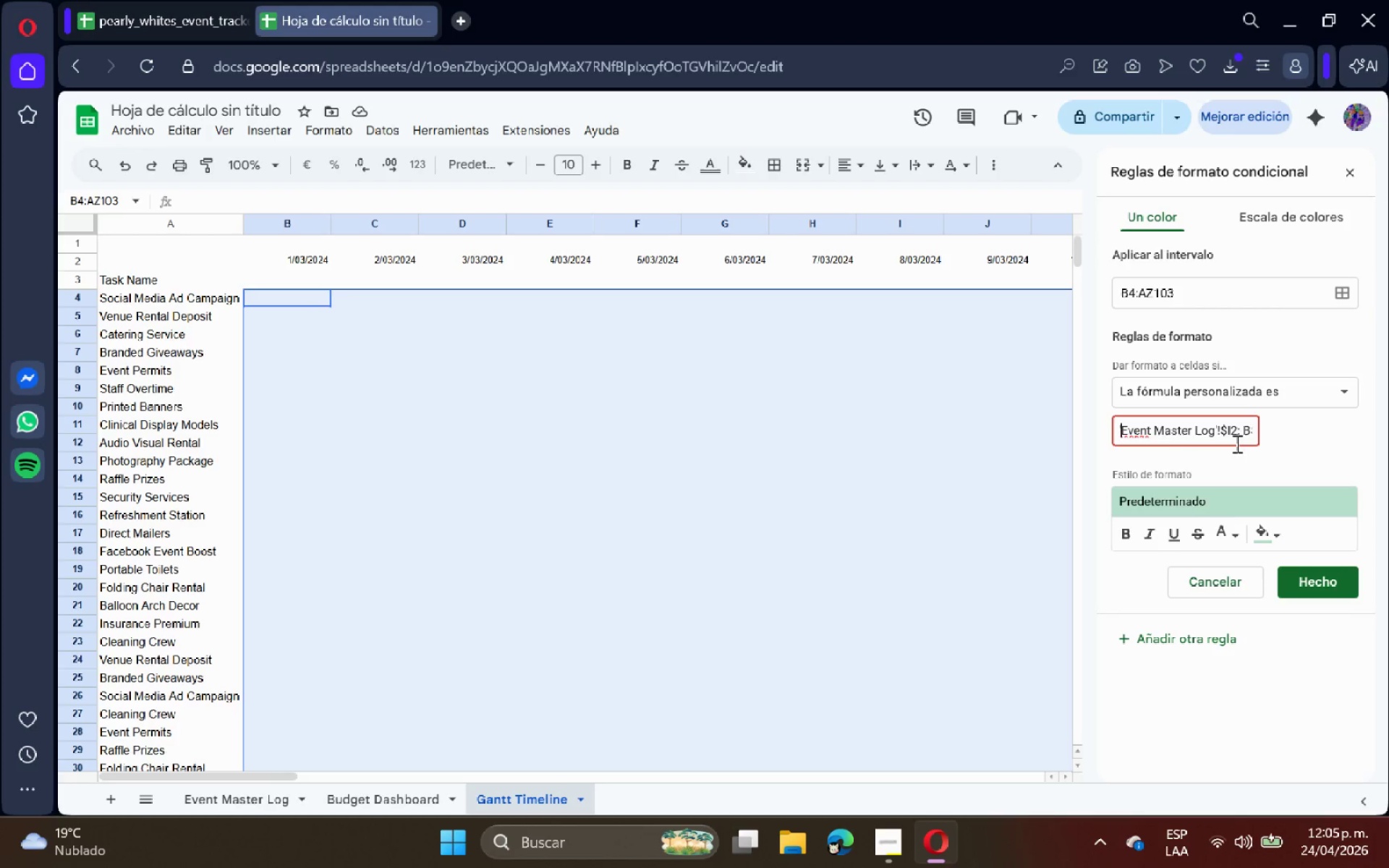 
hold_key(key=ArrowLeft, duration=1.5)
 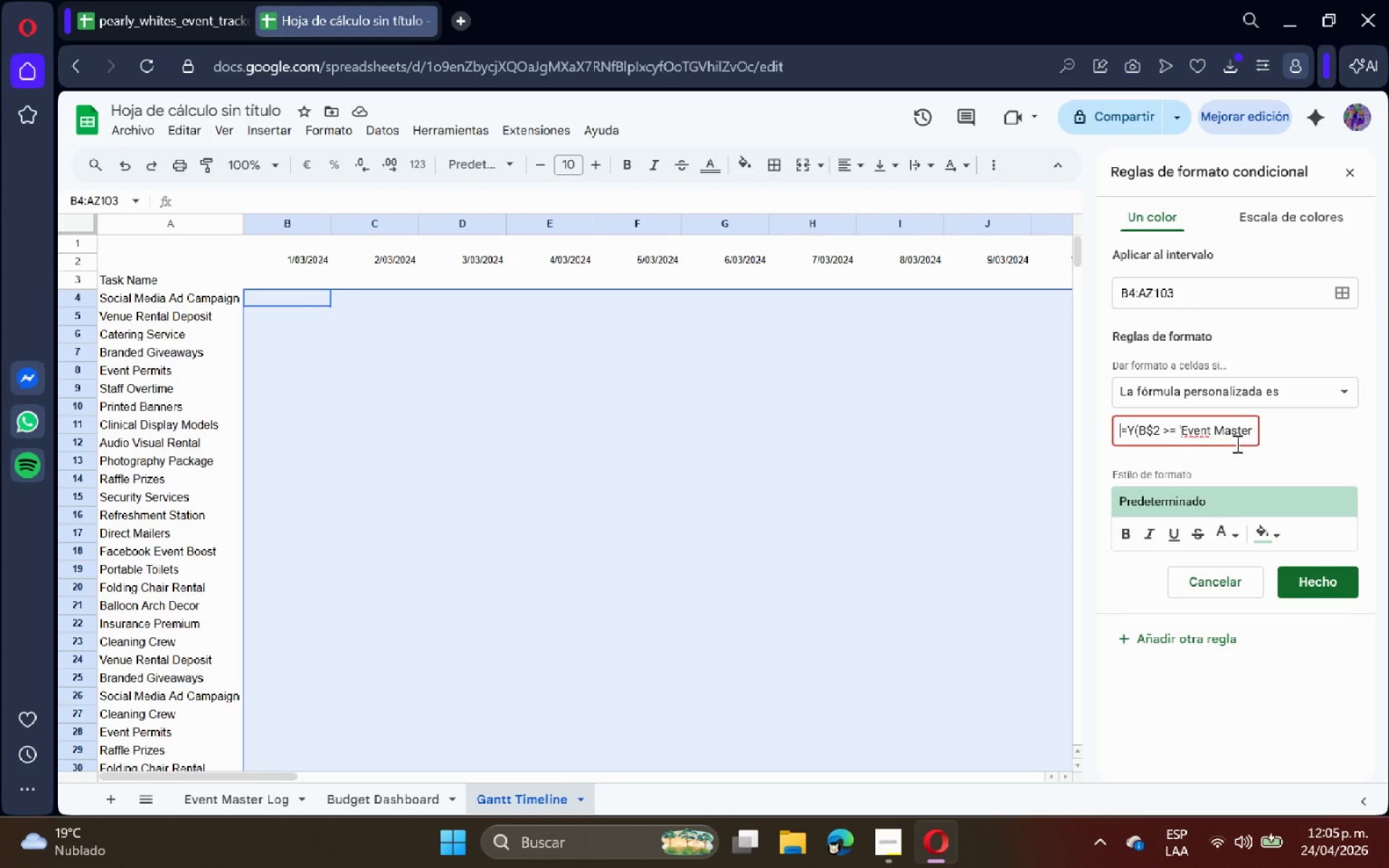 
hold_key(key=ArrowLeft, duration=0.38)
 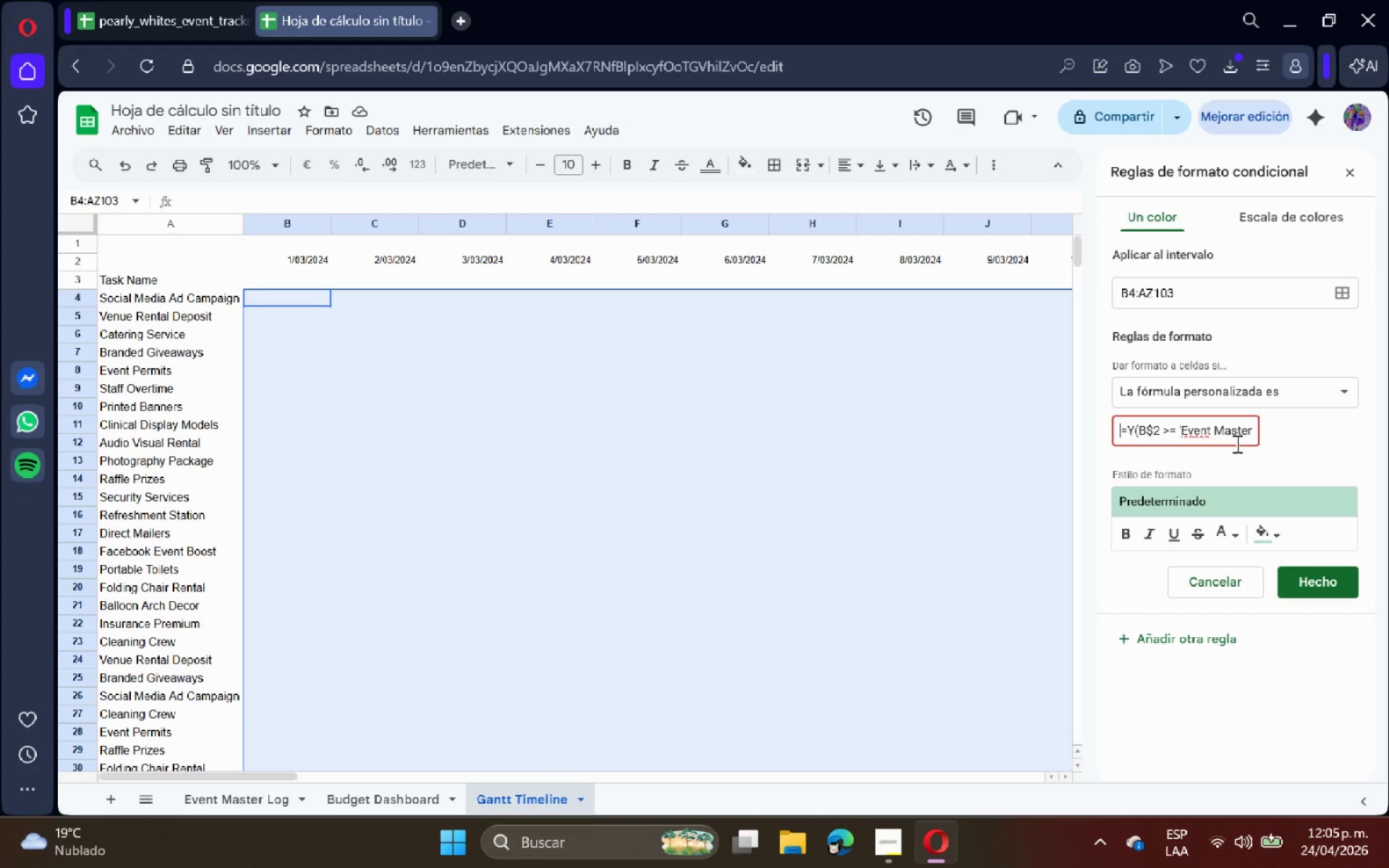 
key(ArrowRight)
 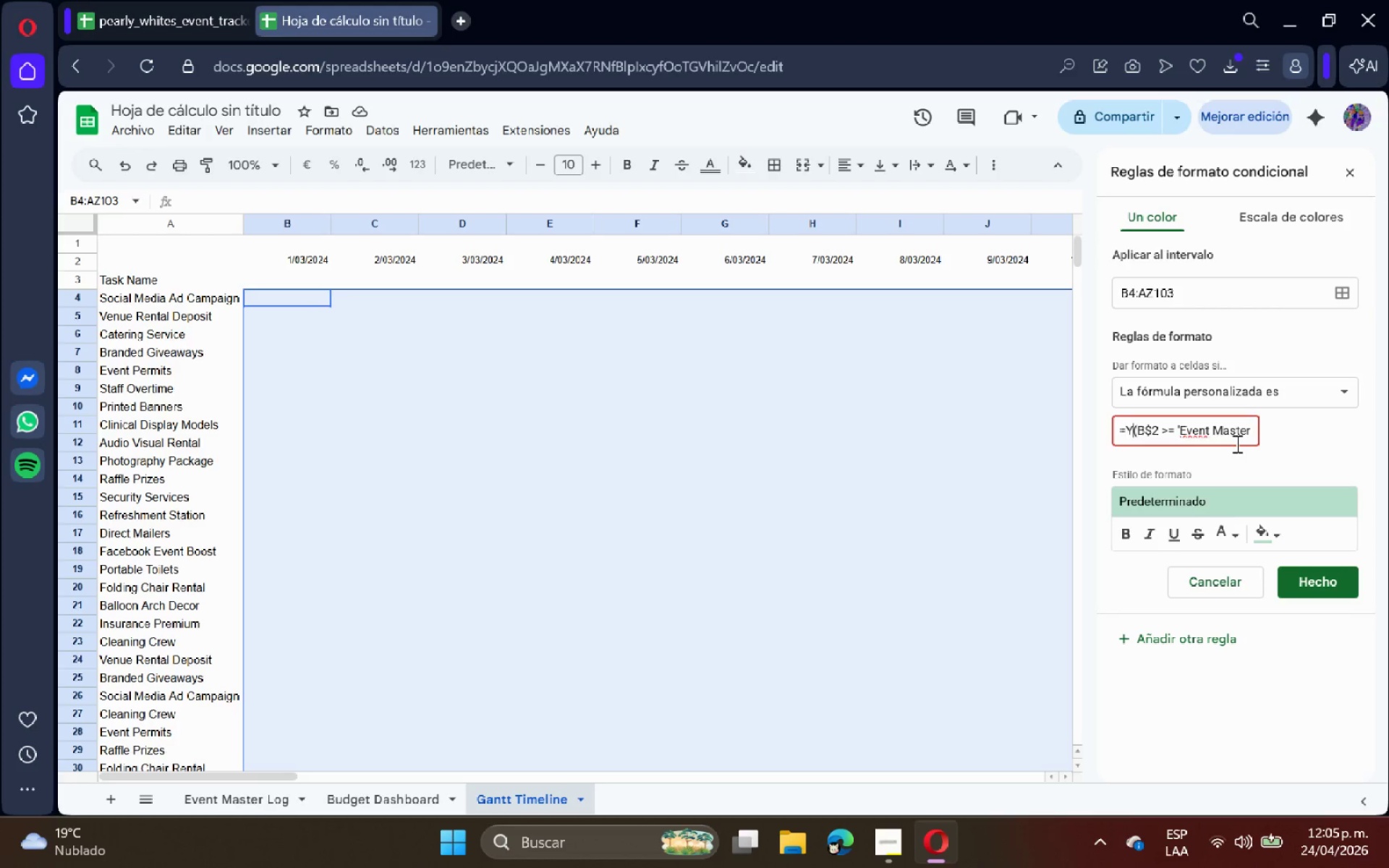 
key(ArrowRight)
 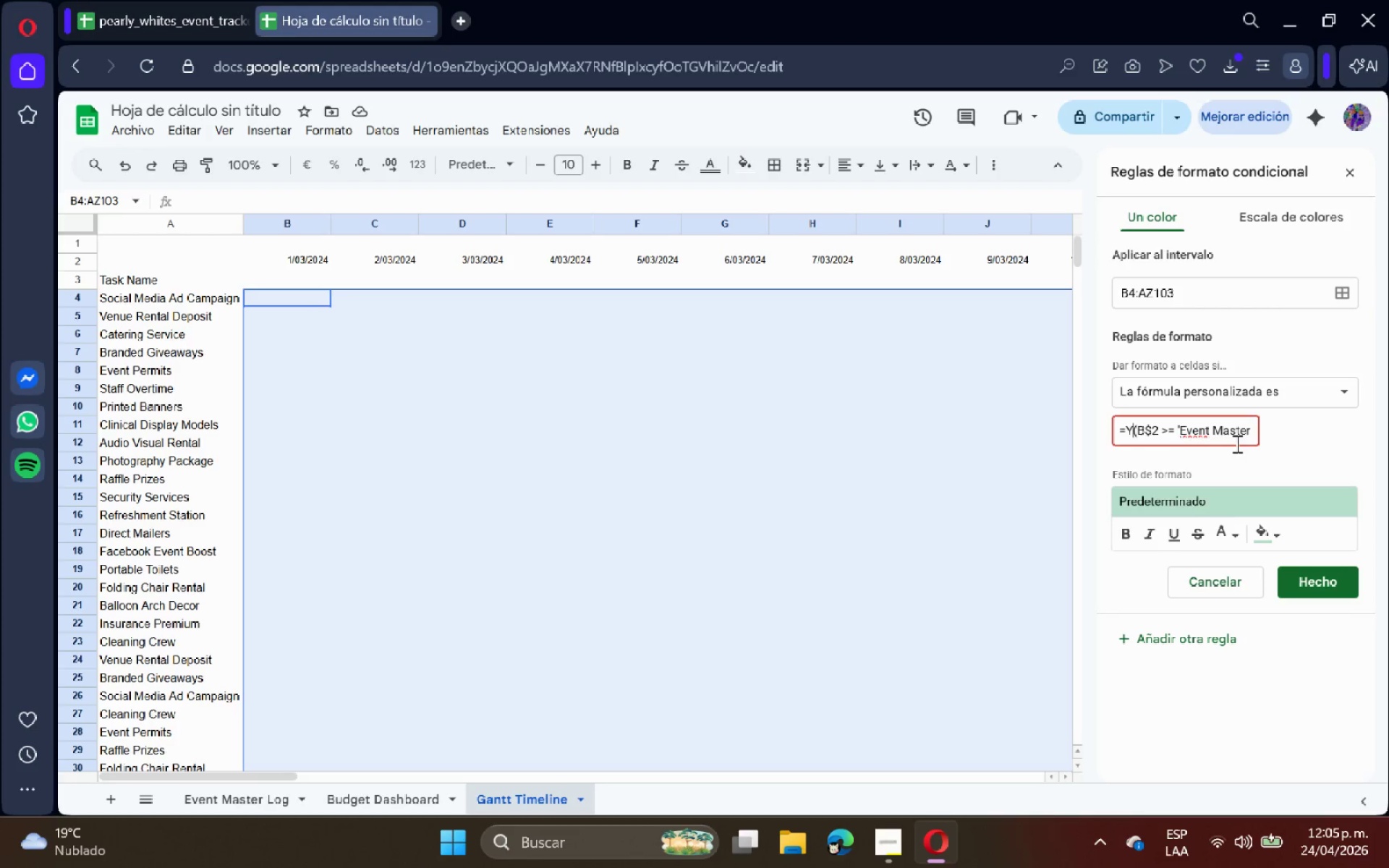 
key(ArrowRight)
 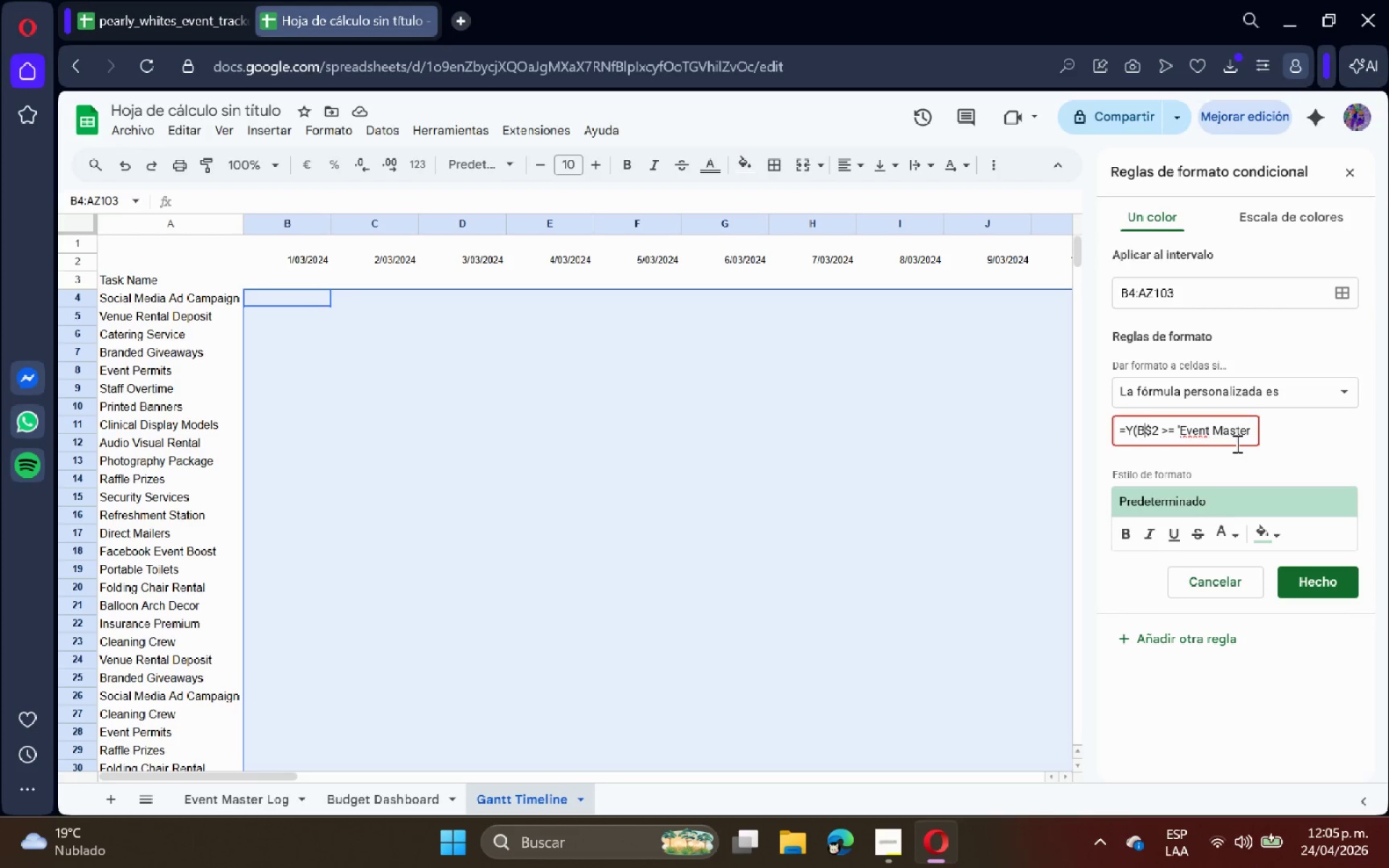 
key(ArrowRight)
 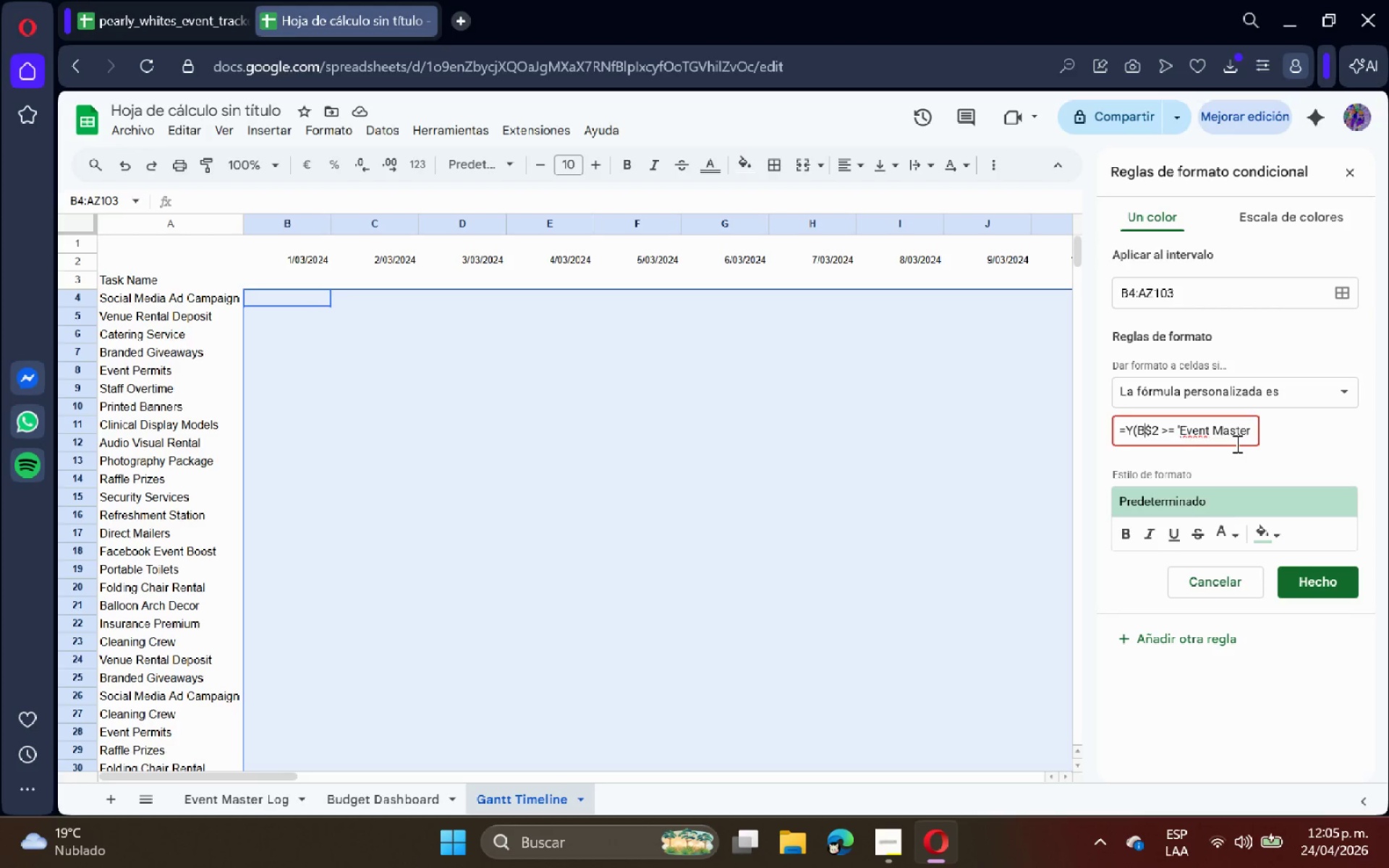 
key(ArrowRight)
 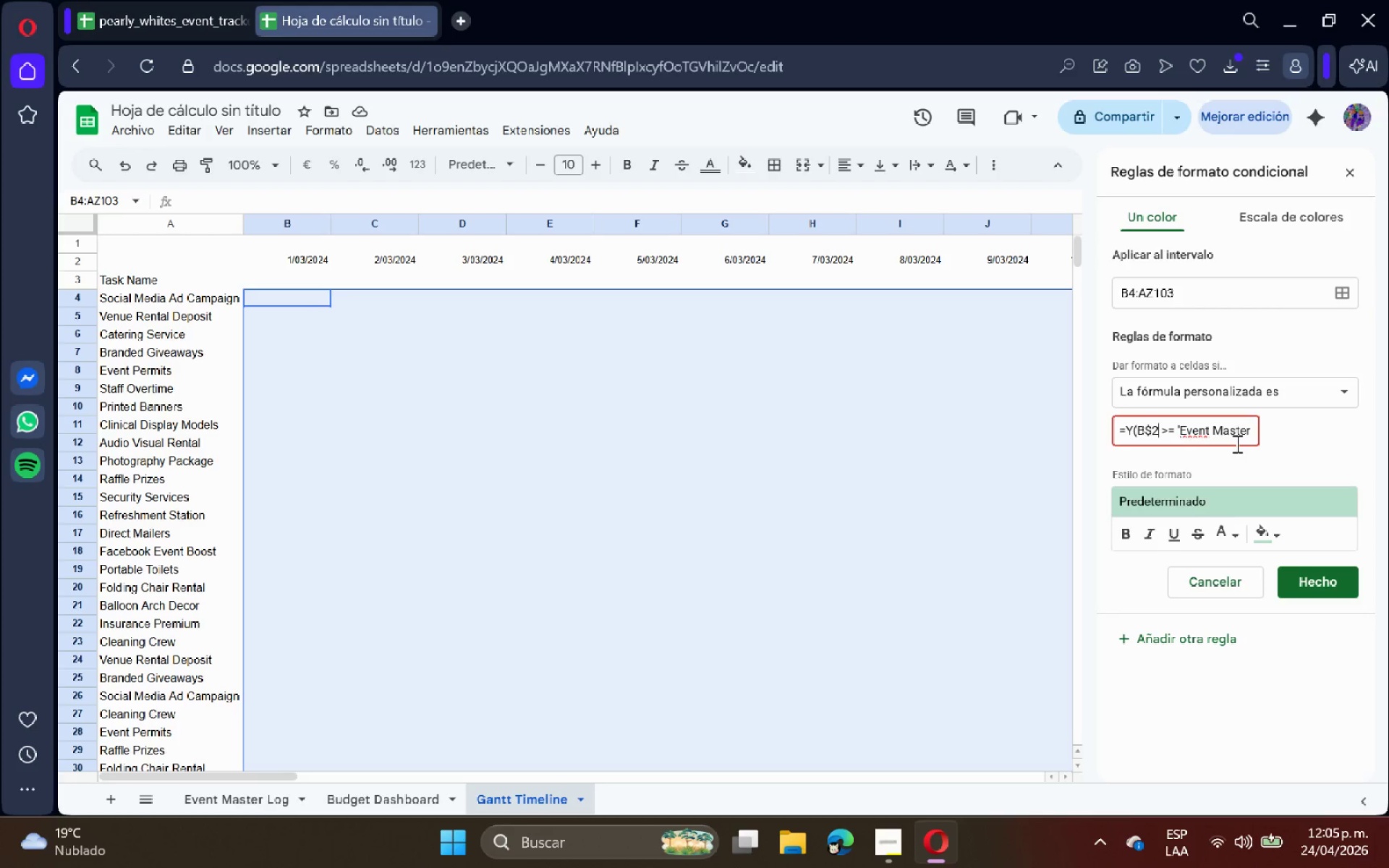 
key(ArrowRight)
 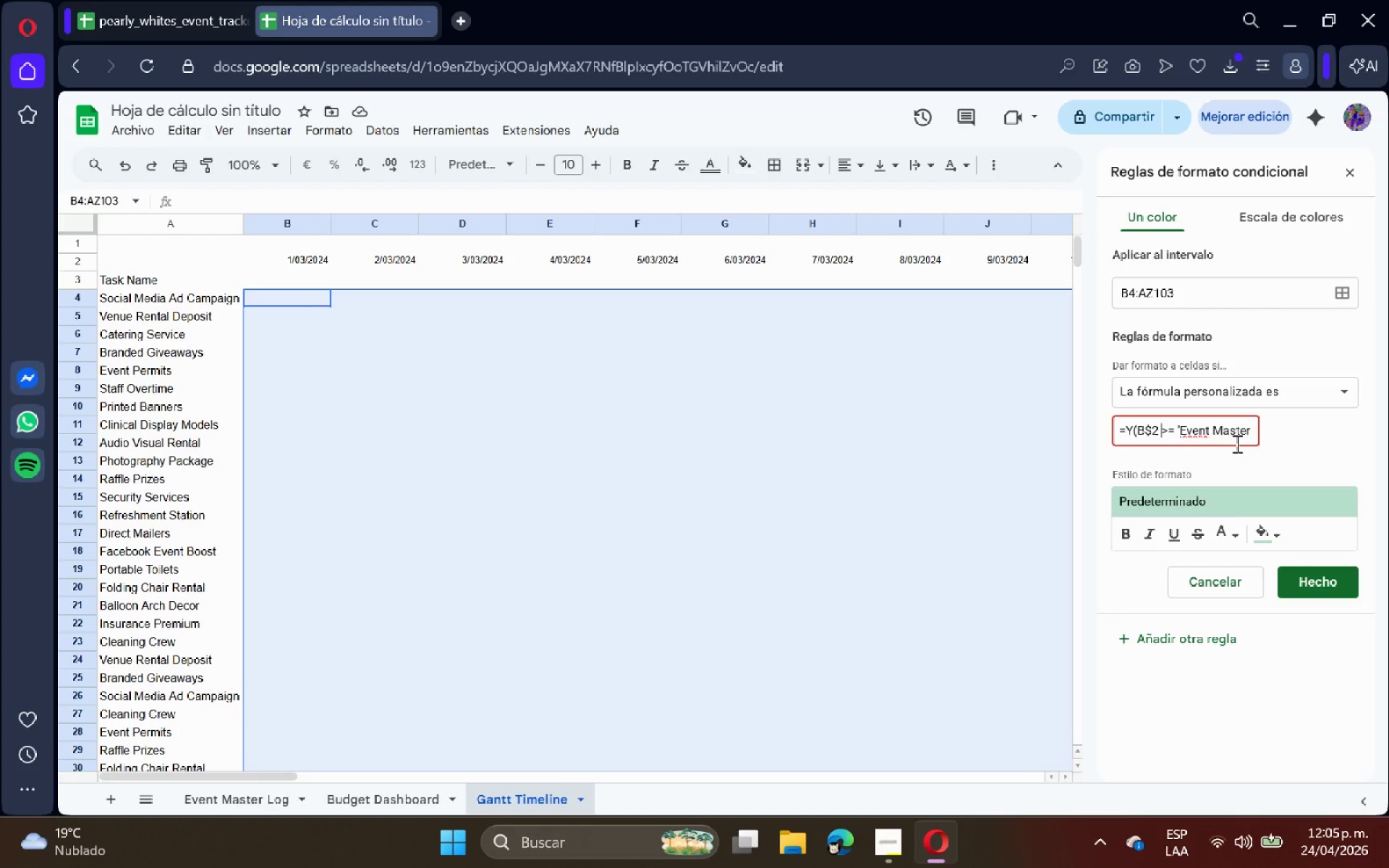 
key(ArrowRight)
 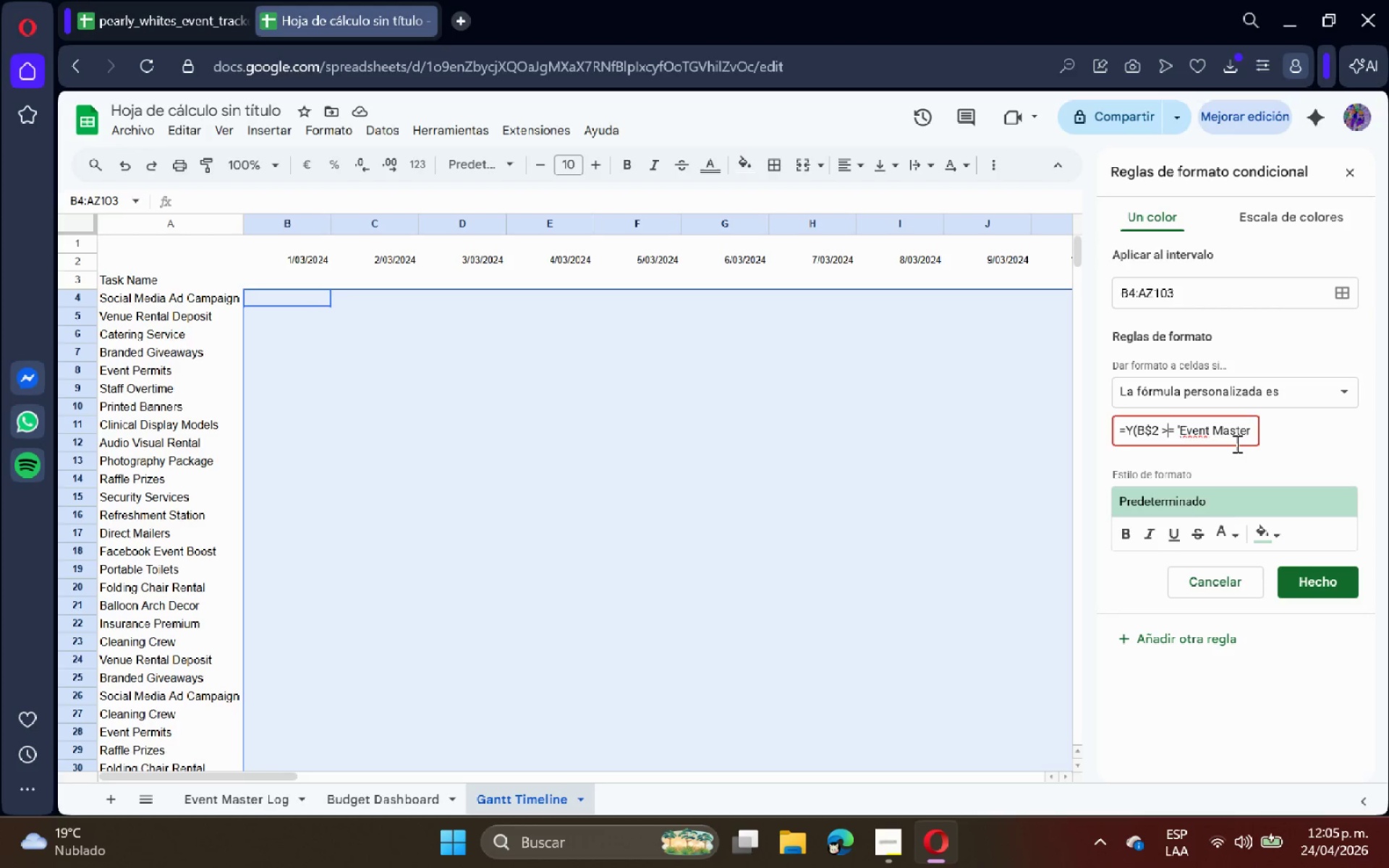 
key(ArrowRight)
 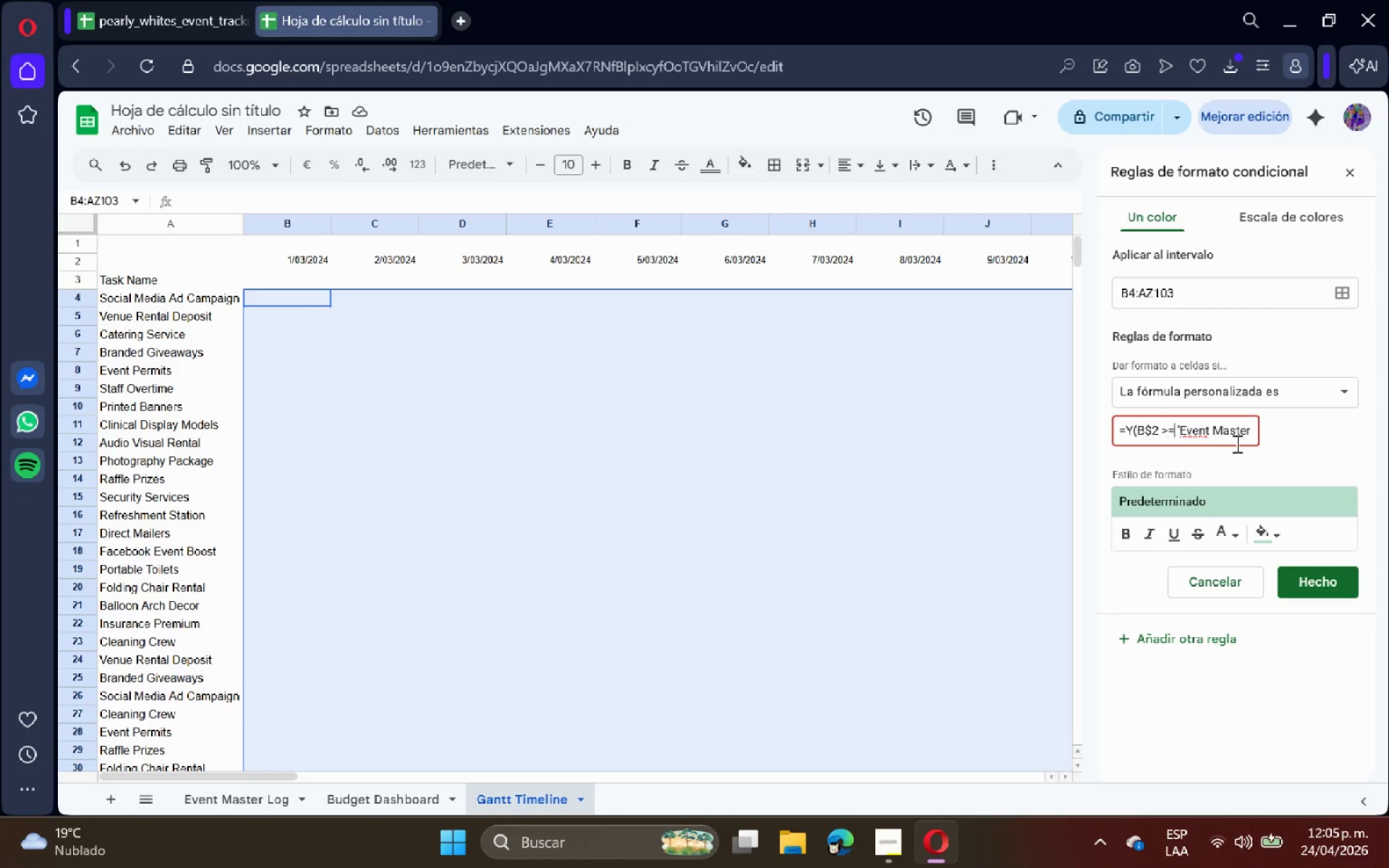 
key(ArrowRight)
 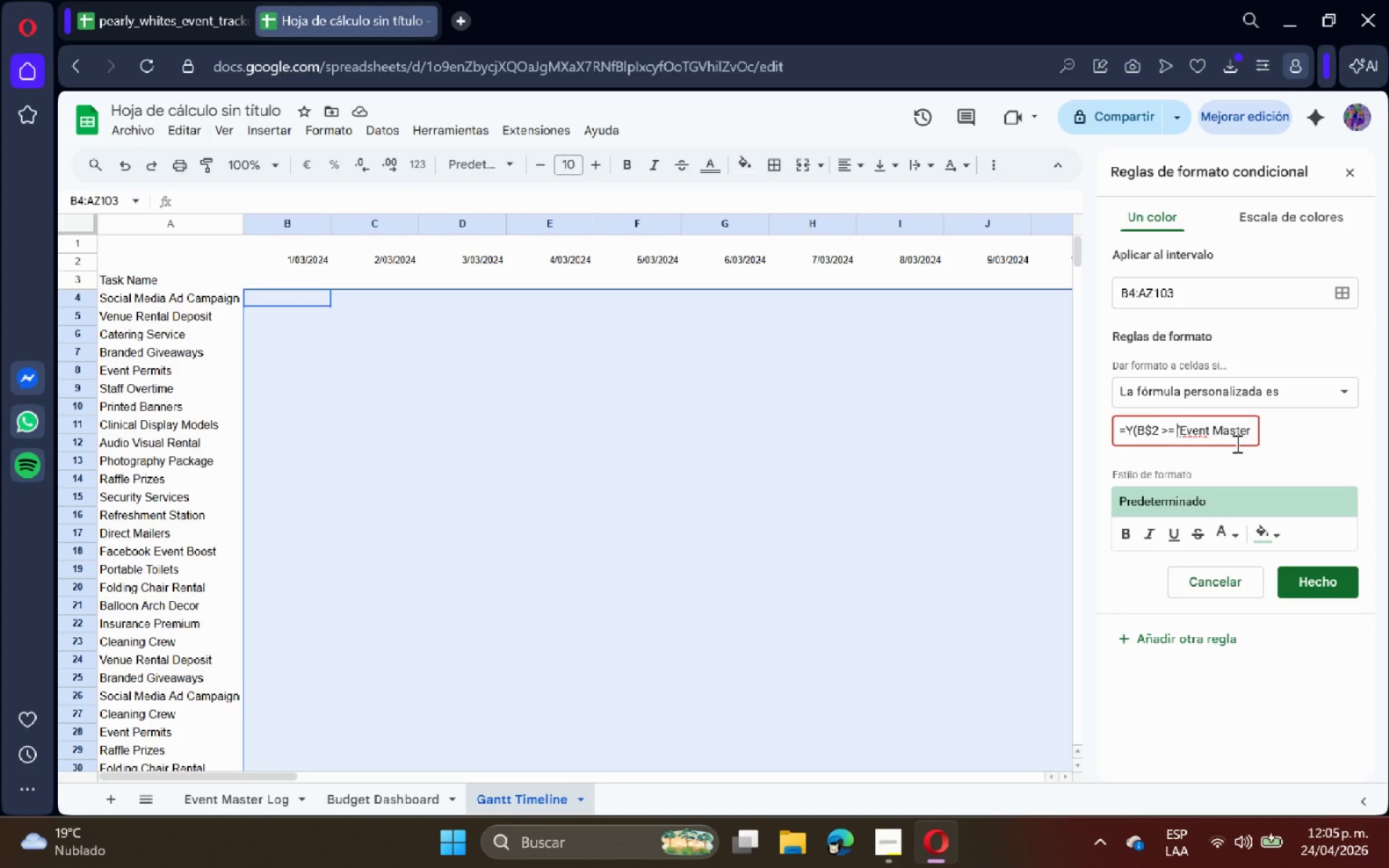 
key(ArrowRight)
 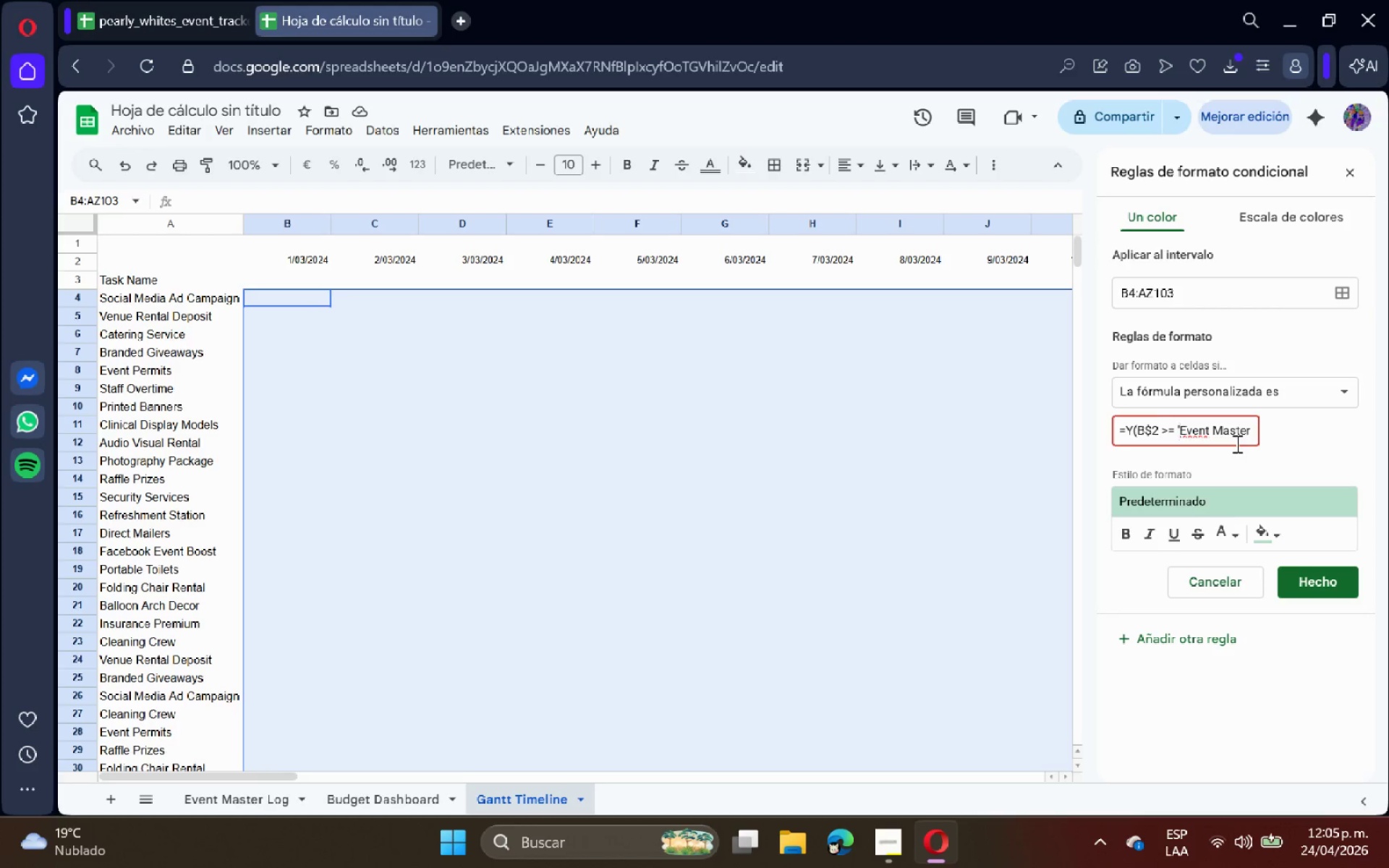 
key(ArrowRight)
 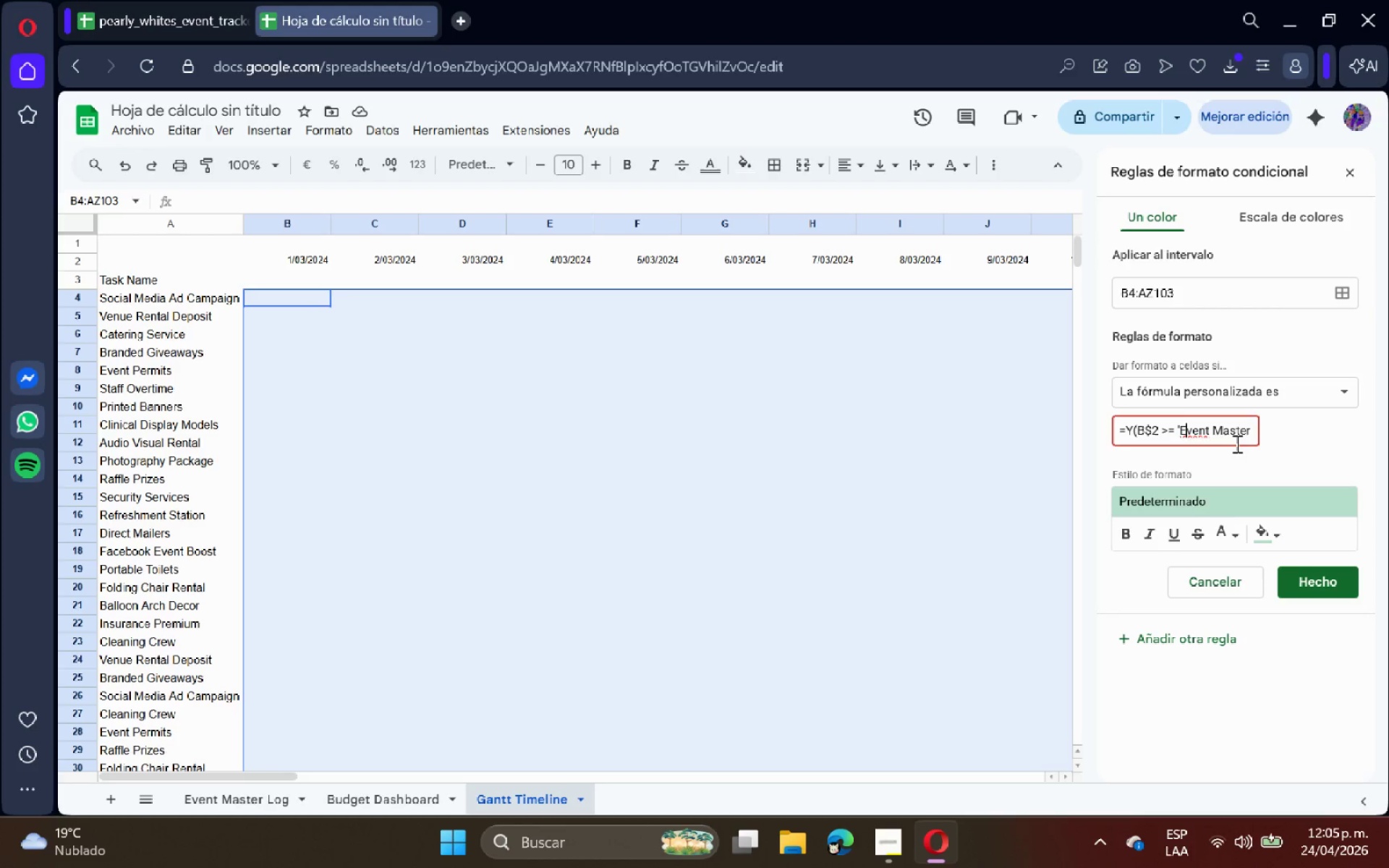 
key(ArrowRight)
 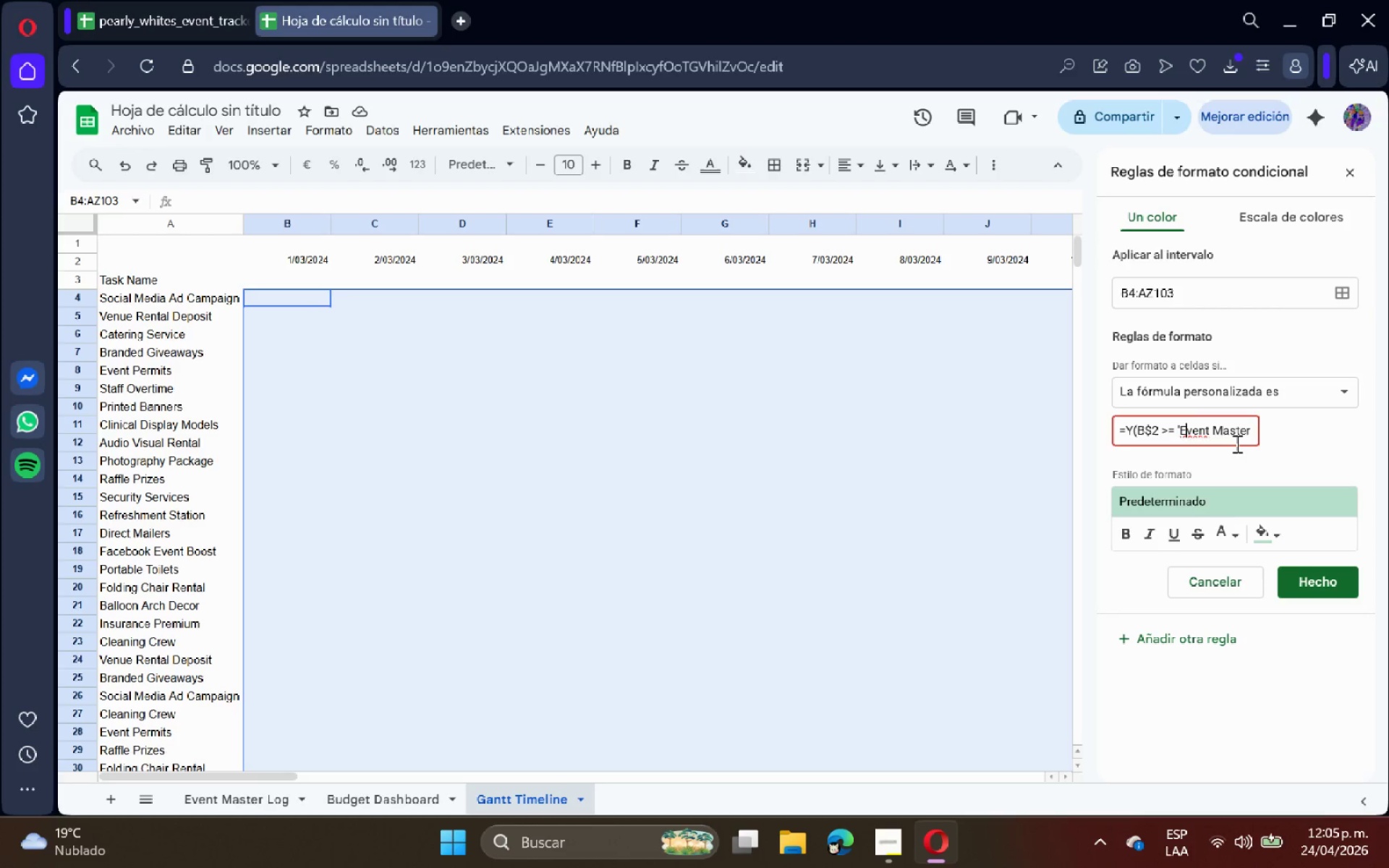 
key(ArrowRight)
 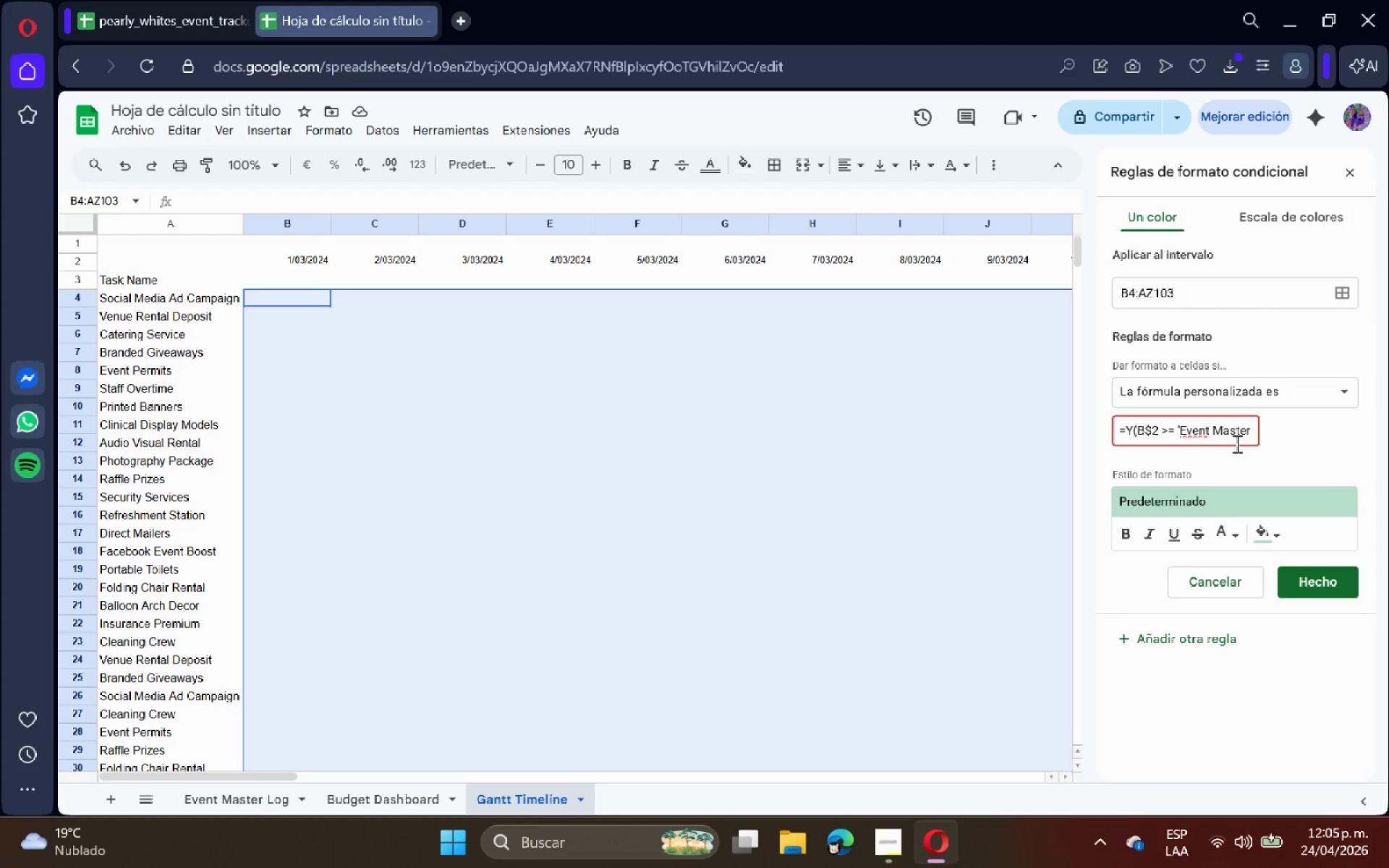 
key(ArrowRight)
 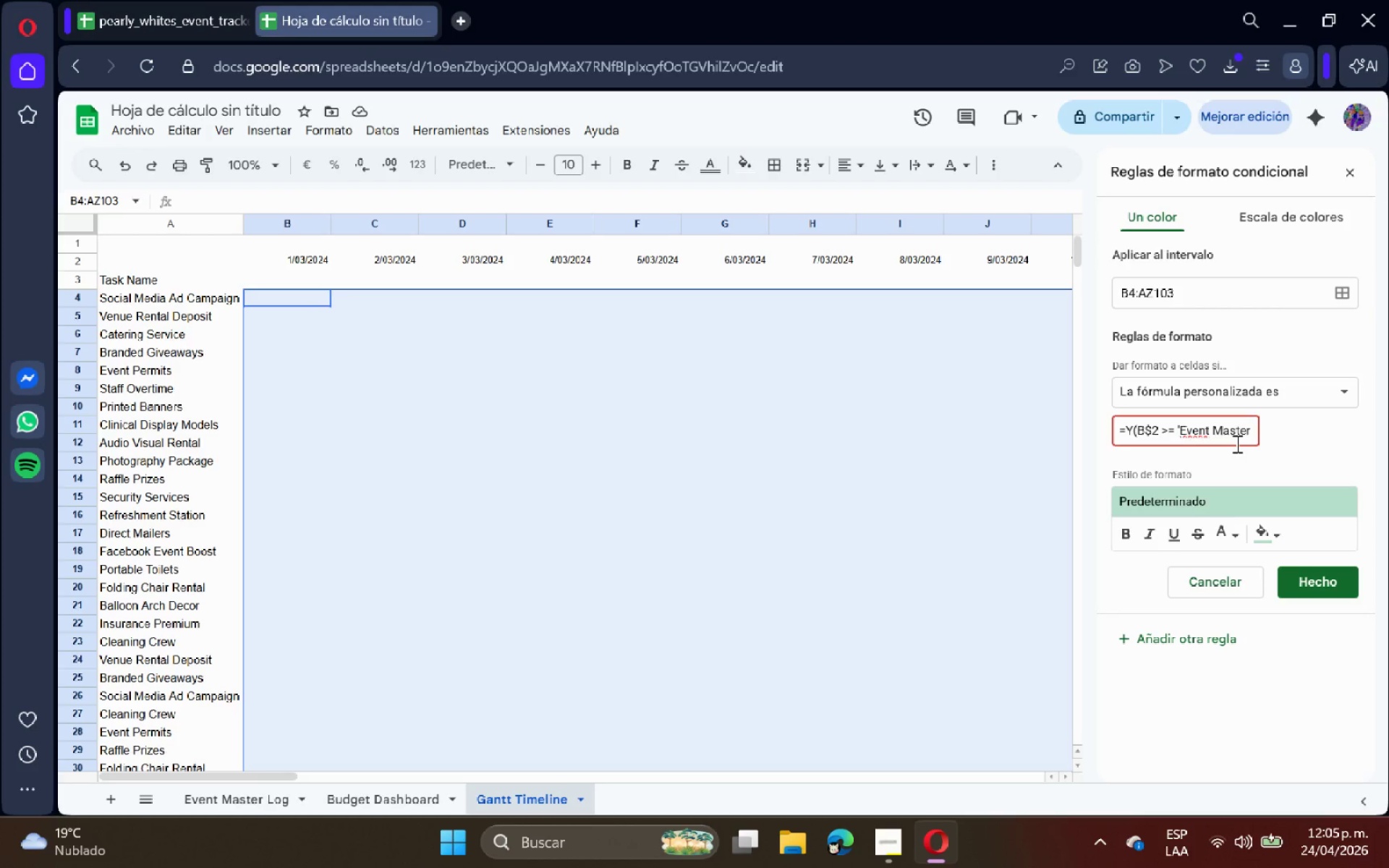 
hold_key(key=ArrowRight, duration=0.94)
 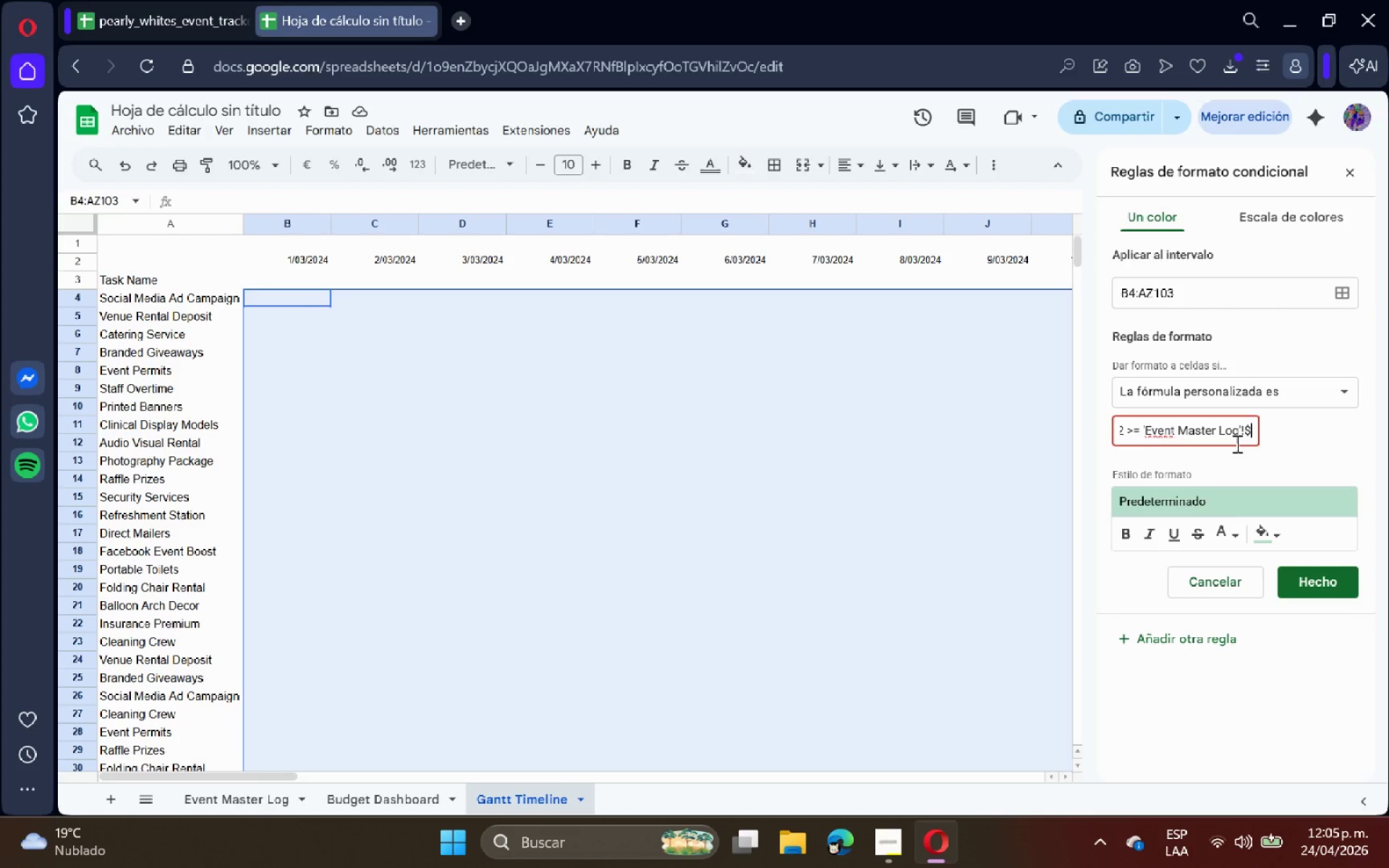 
key(ArrowRight)
 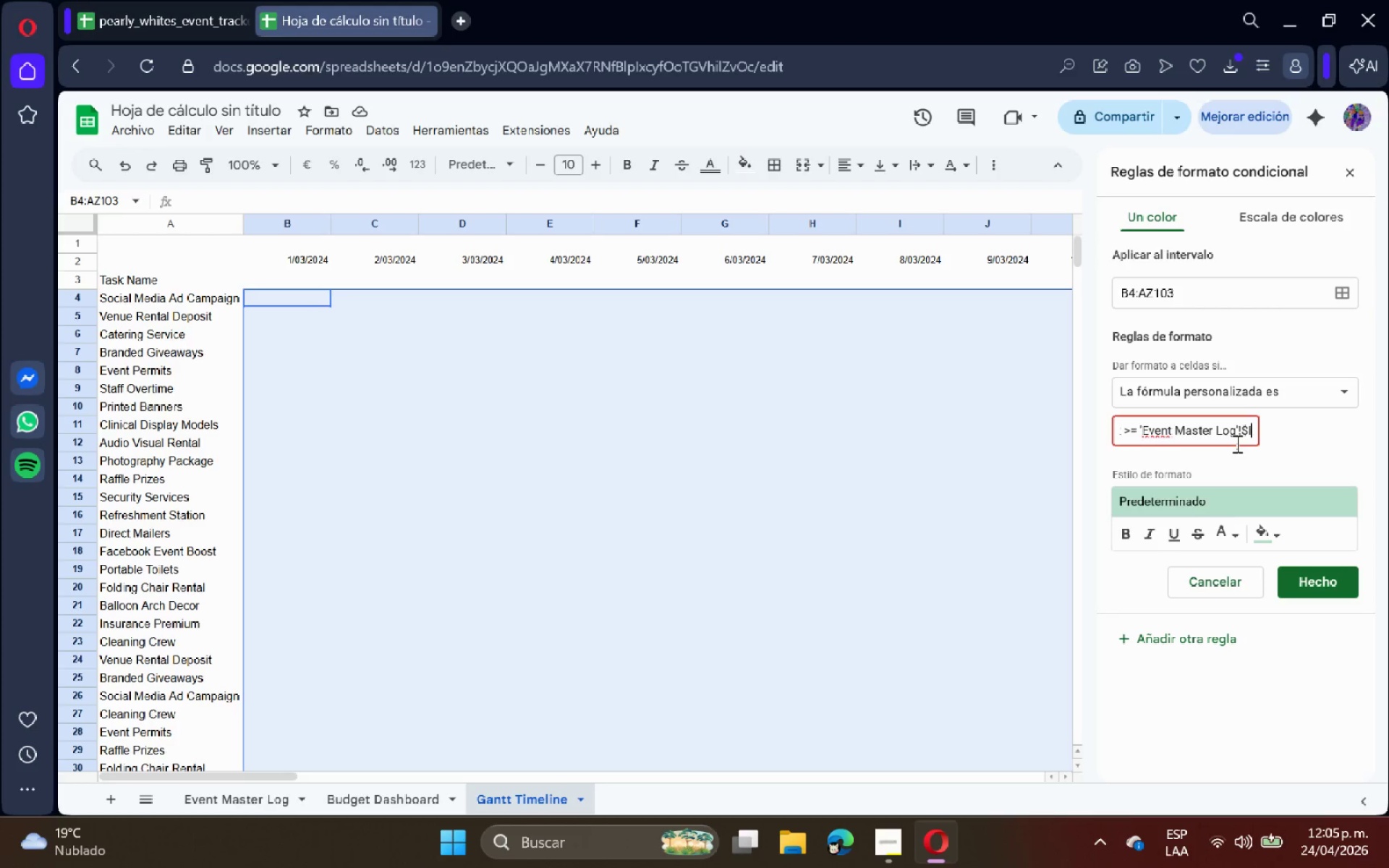 
key(ArrowRight)
 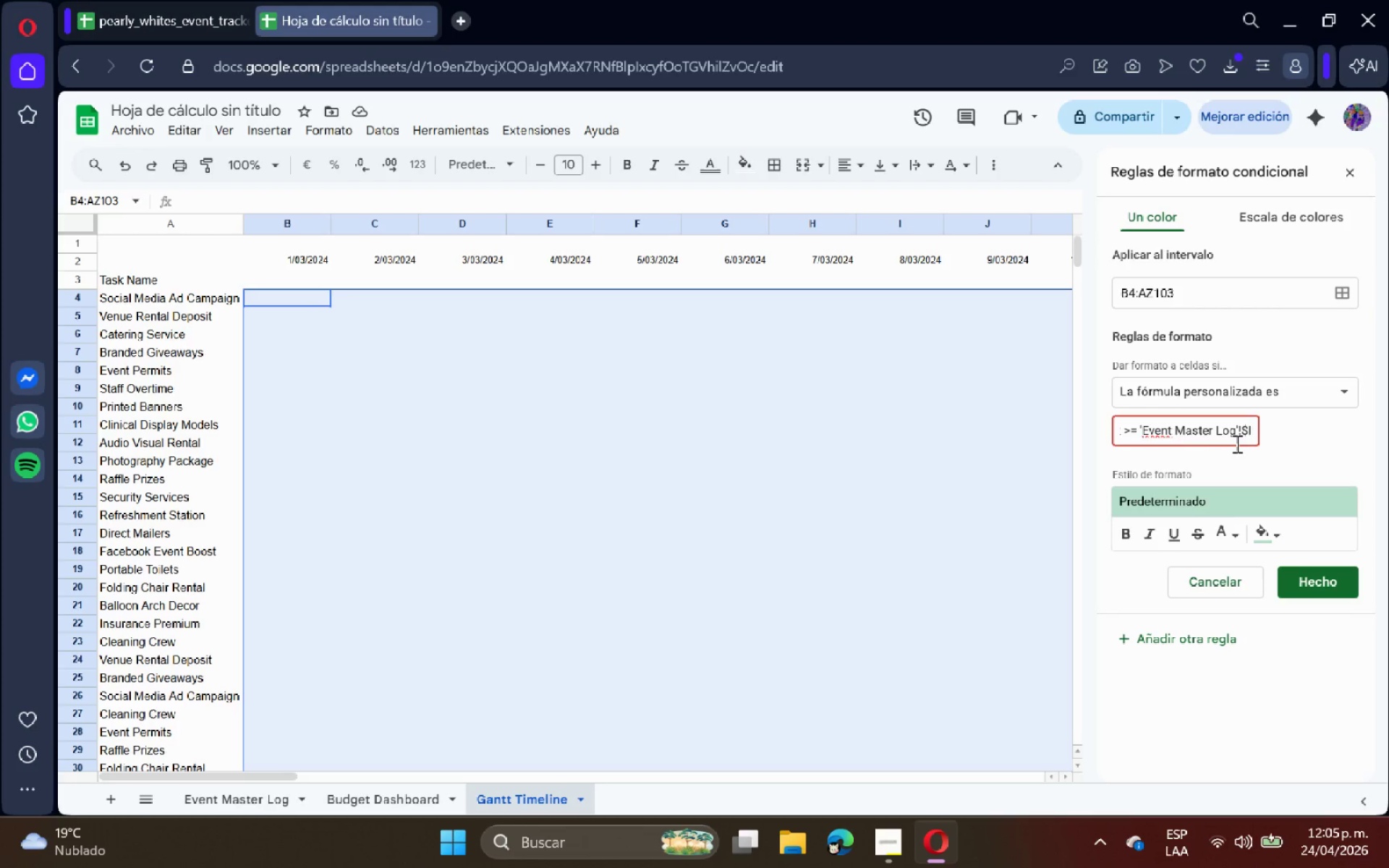 
key(ArrowRight)
 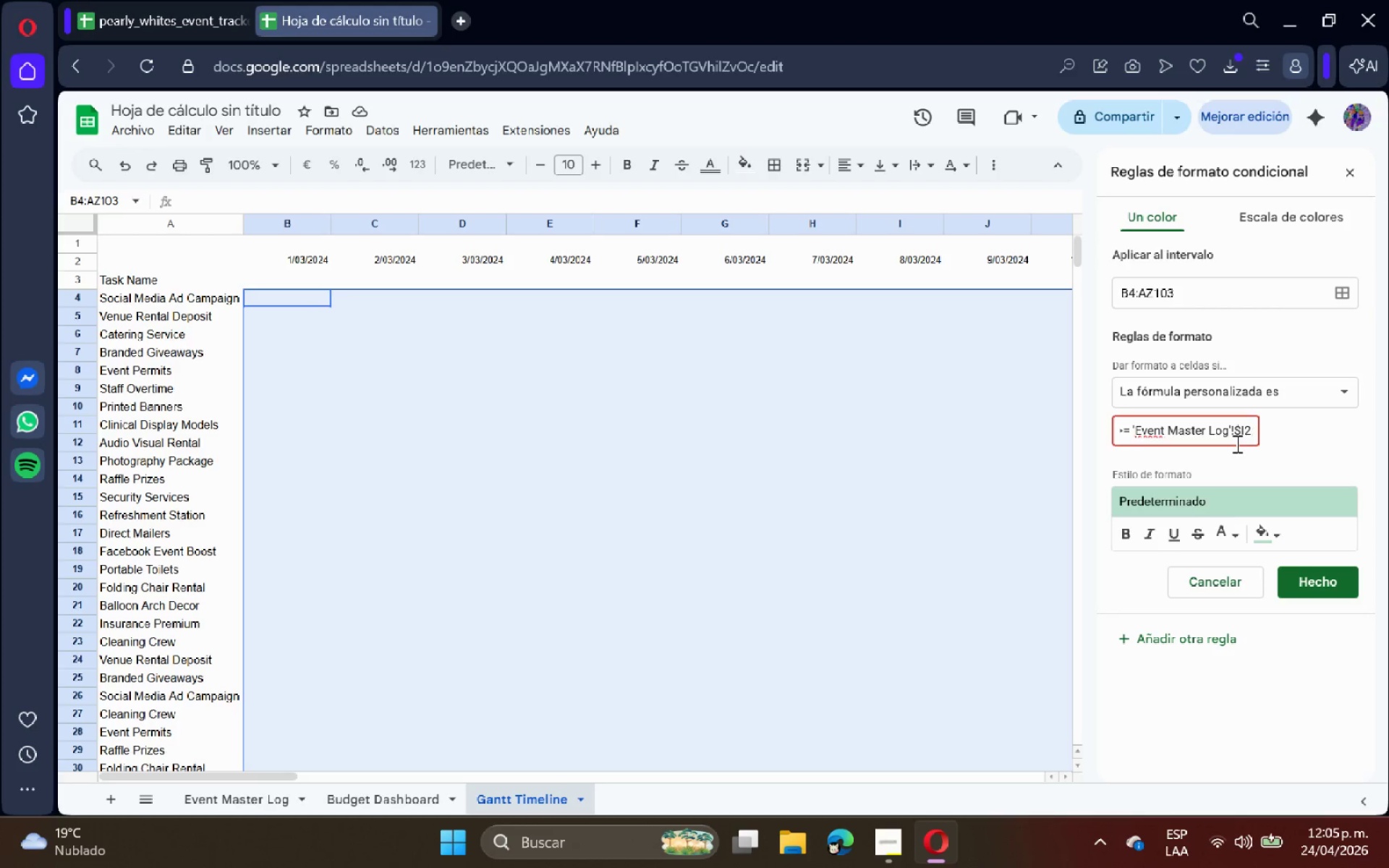 
wait(5.03)
 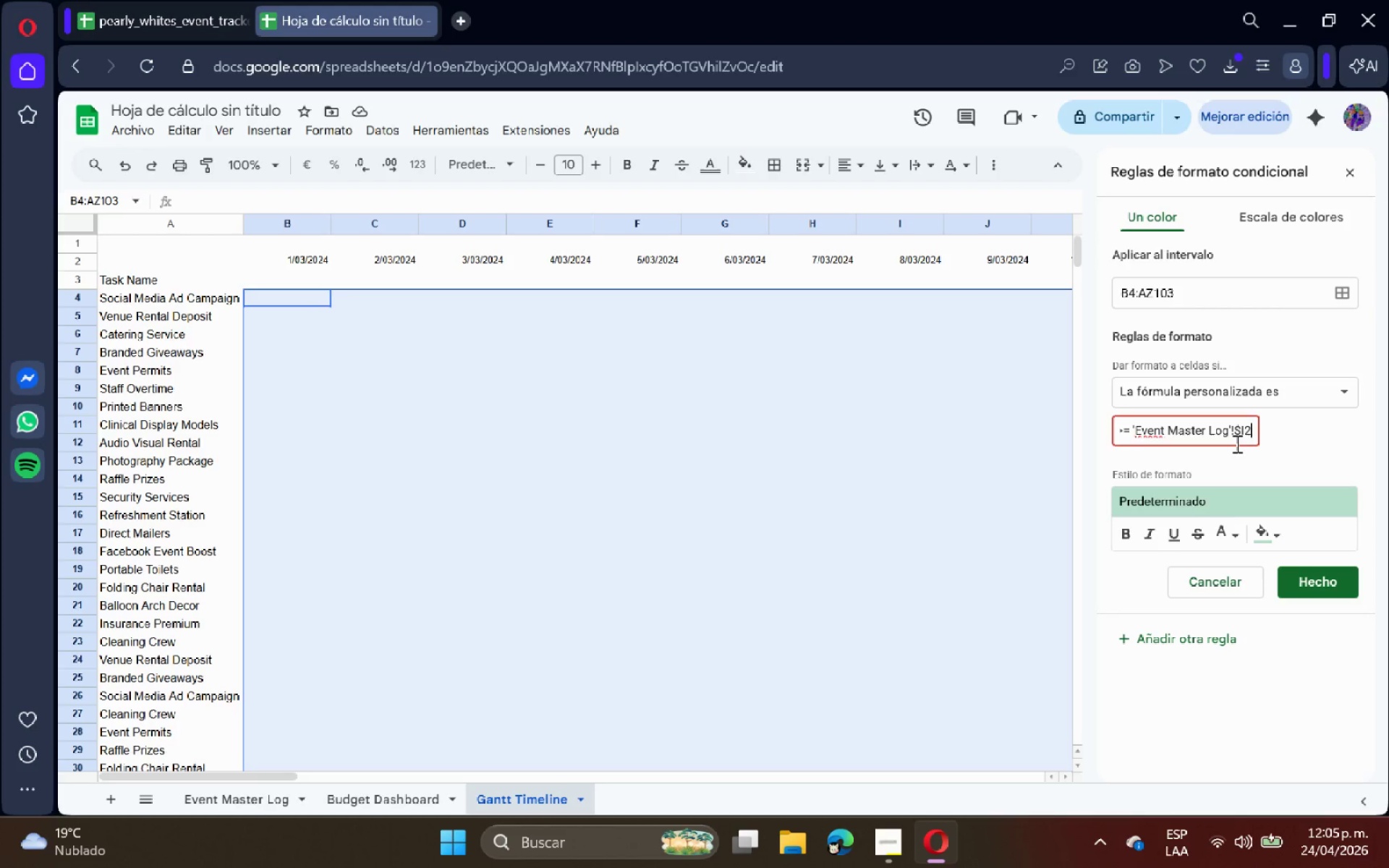 
key(ArrowRight)
 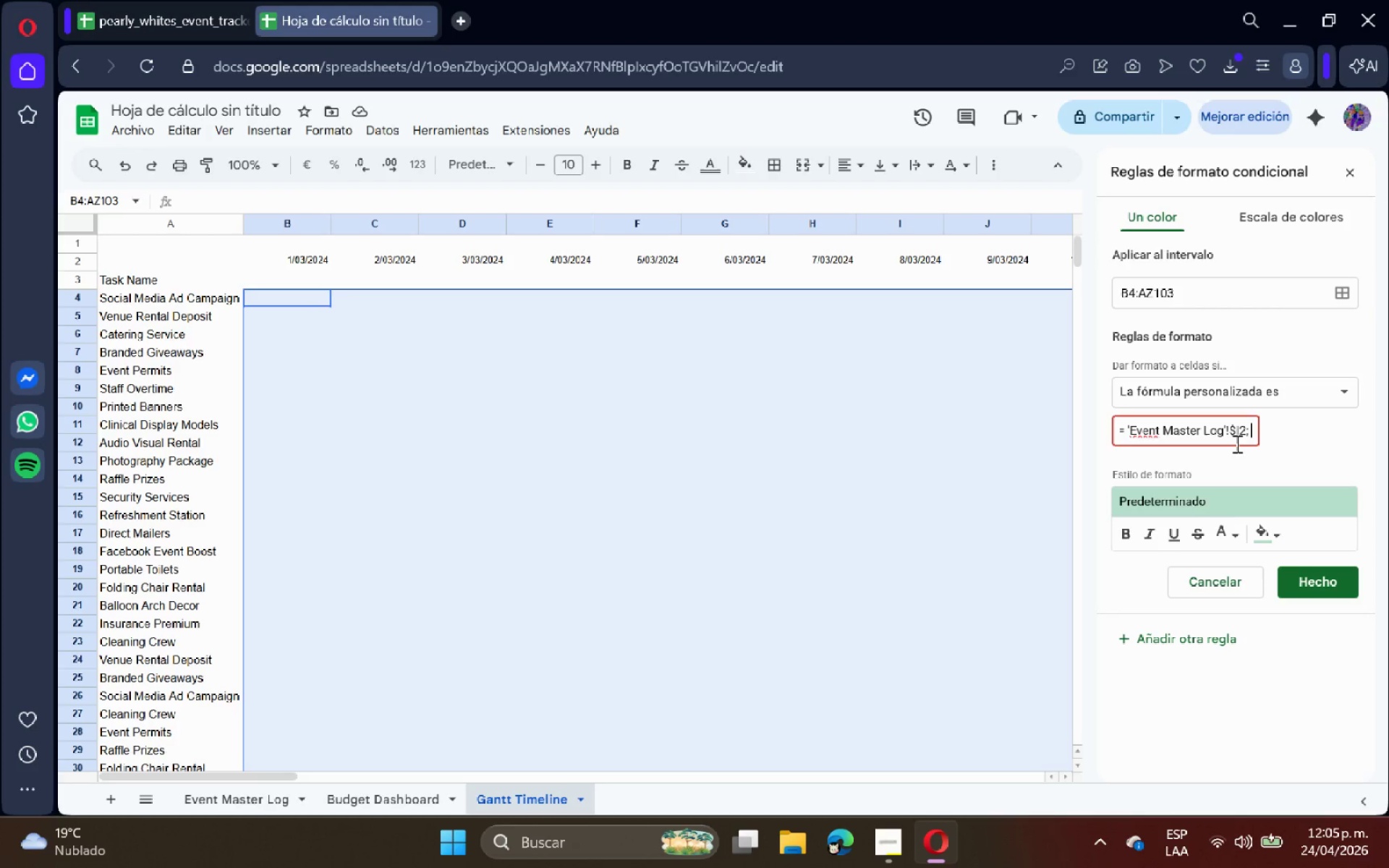 
key(ArrowRight)
 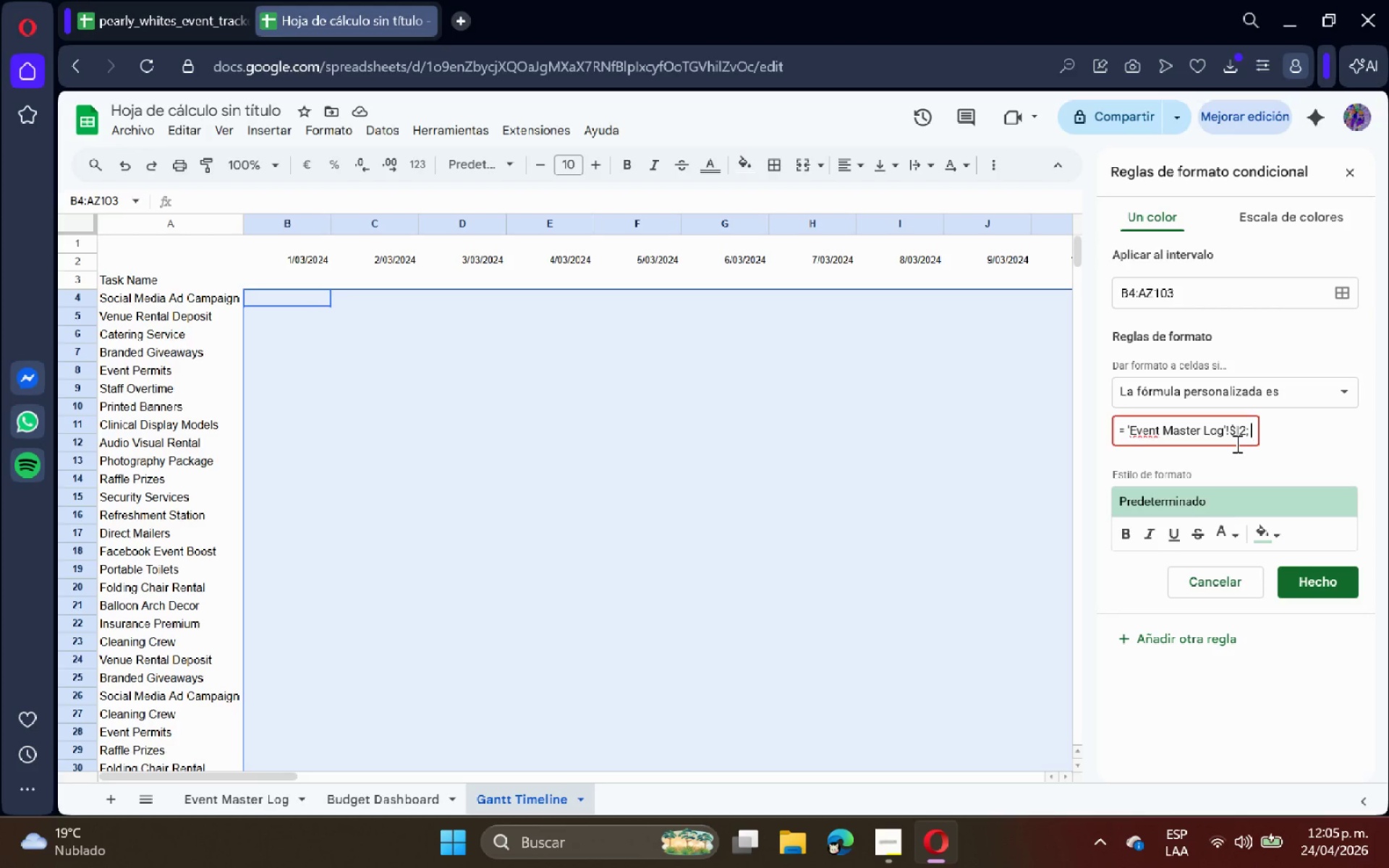 
key(ArrowRight)
 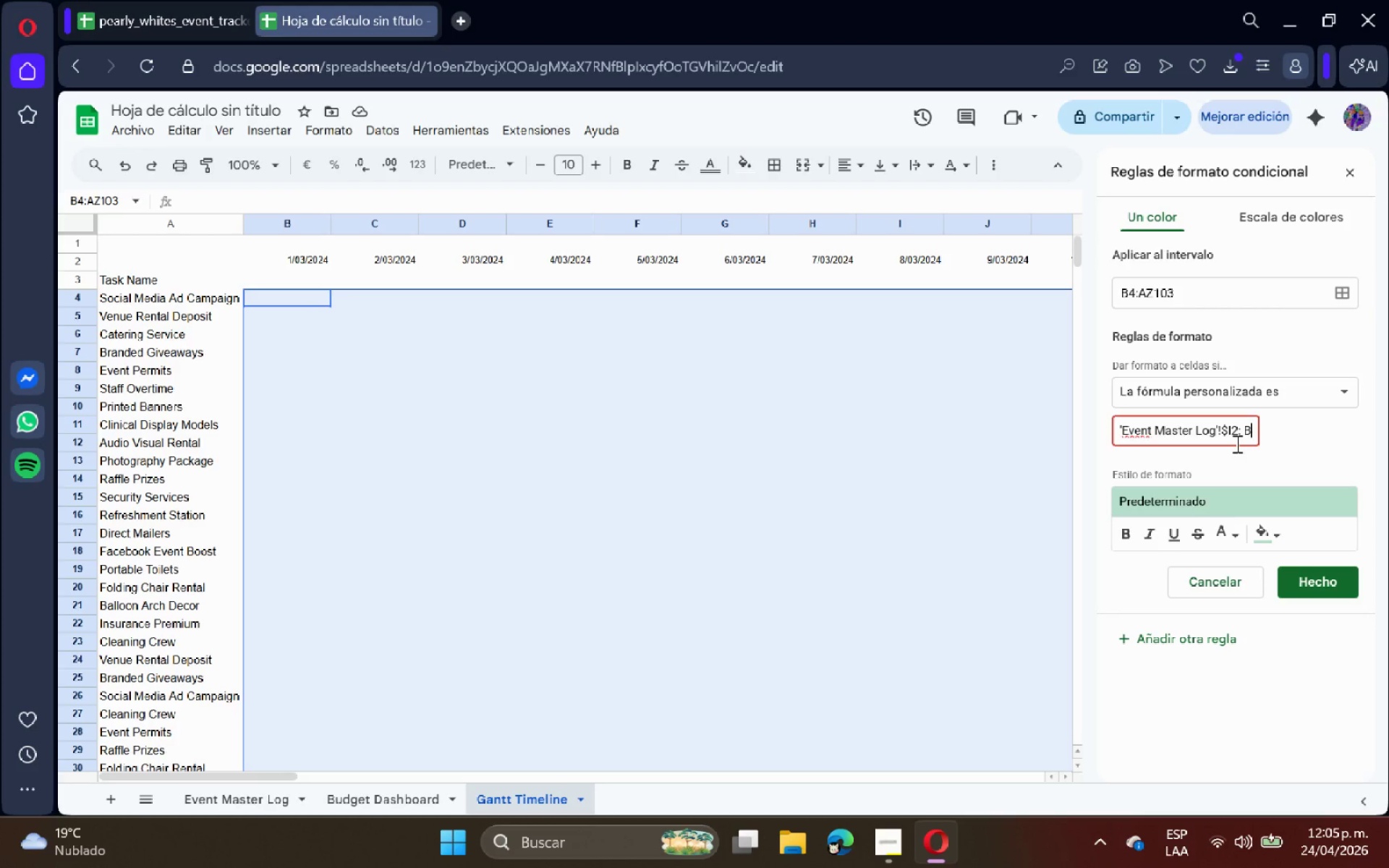 
key(ArrowRight)
 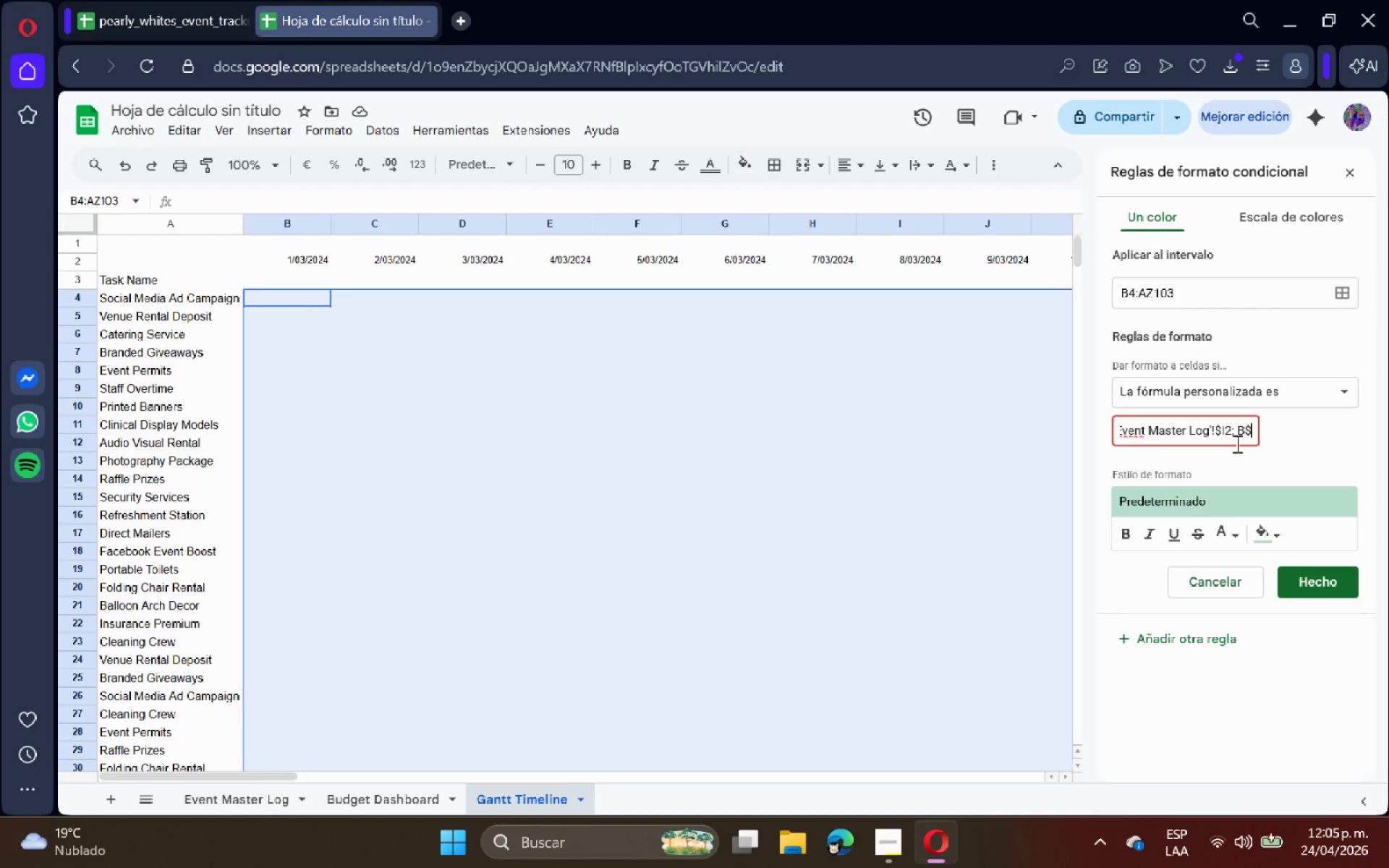 
key(ArrowRight)
 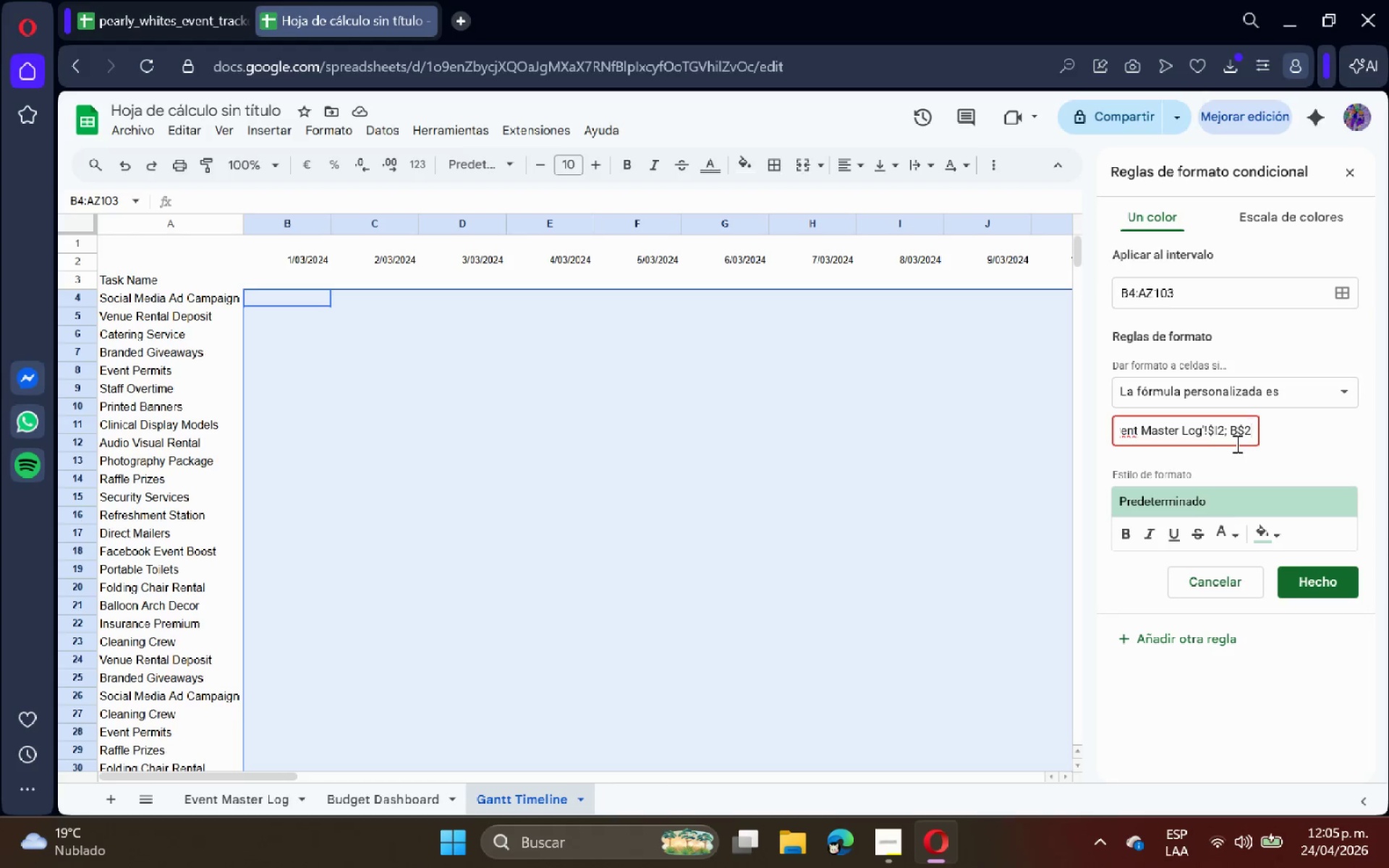 
key(ArrowRight)
 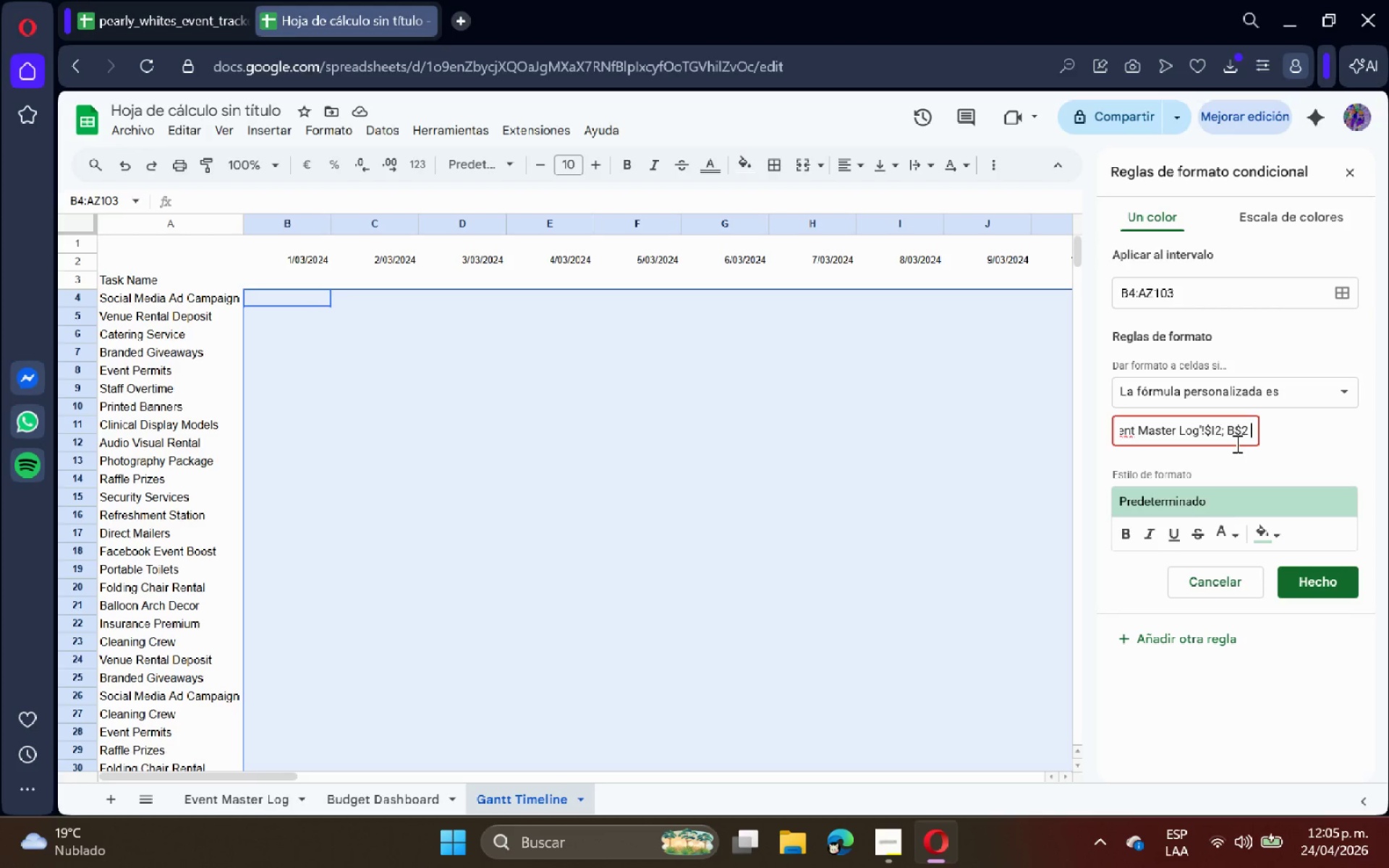 
key(ArrowRight)
 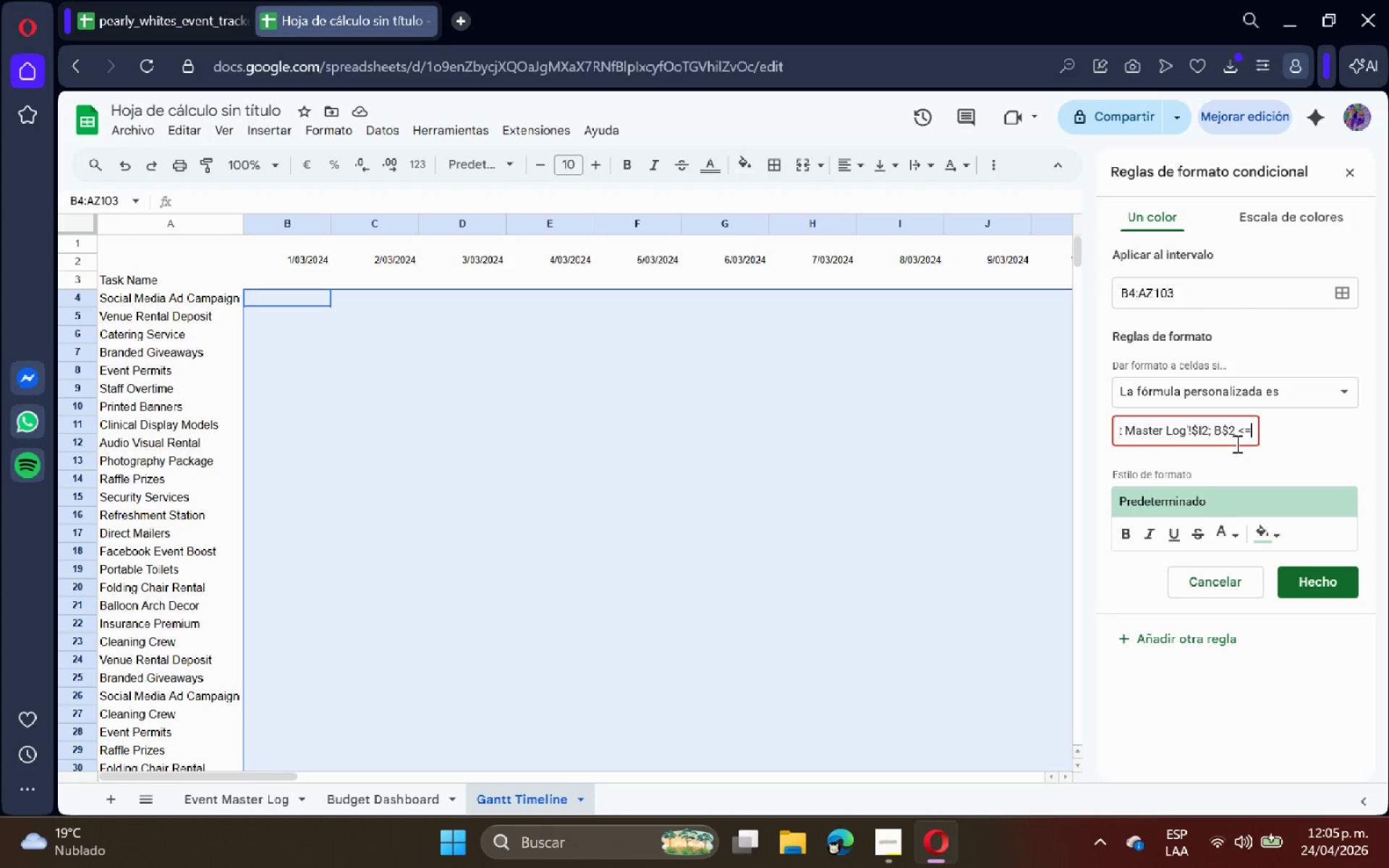 
key(ArrowRight)
 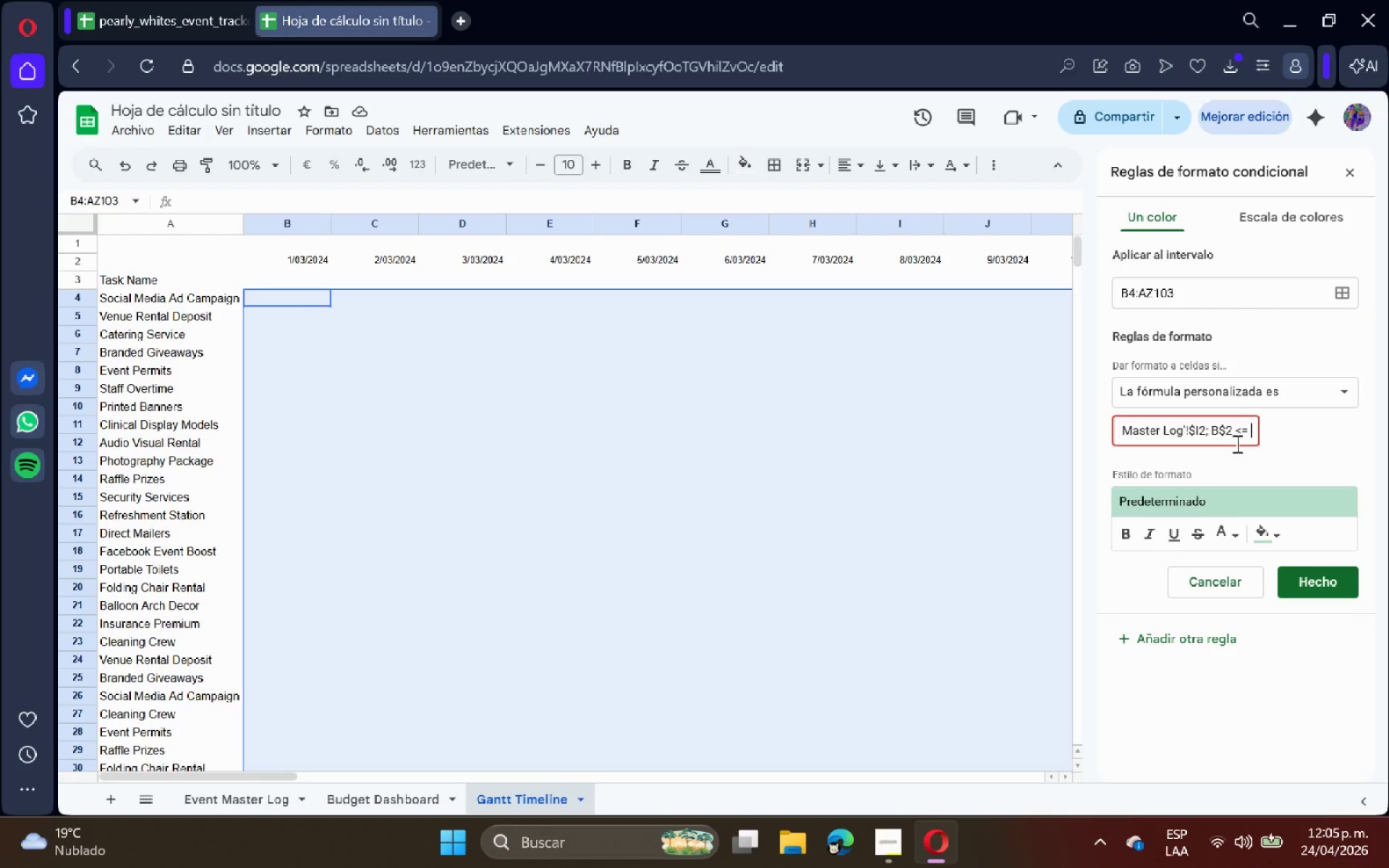 
key(ArrowRight)
 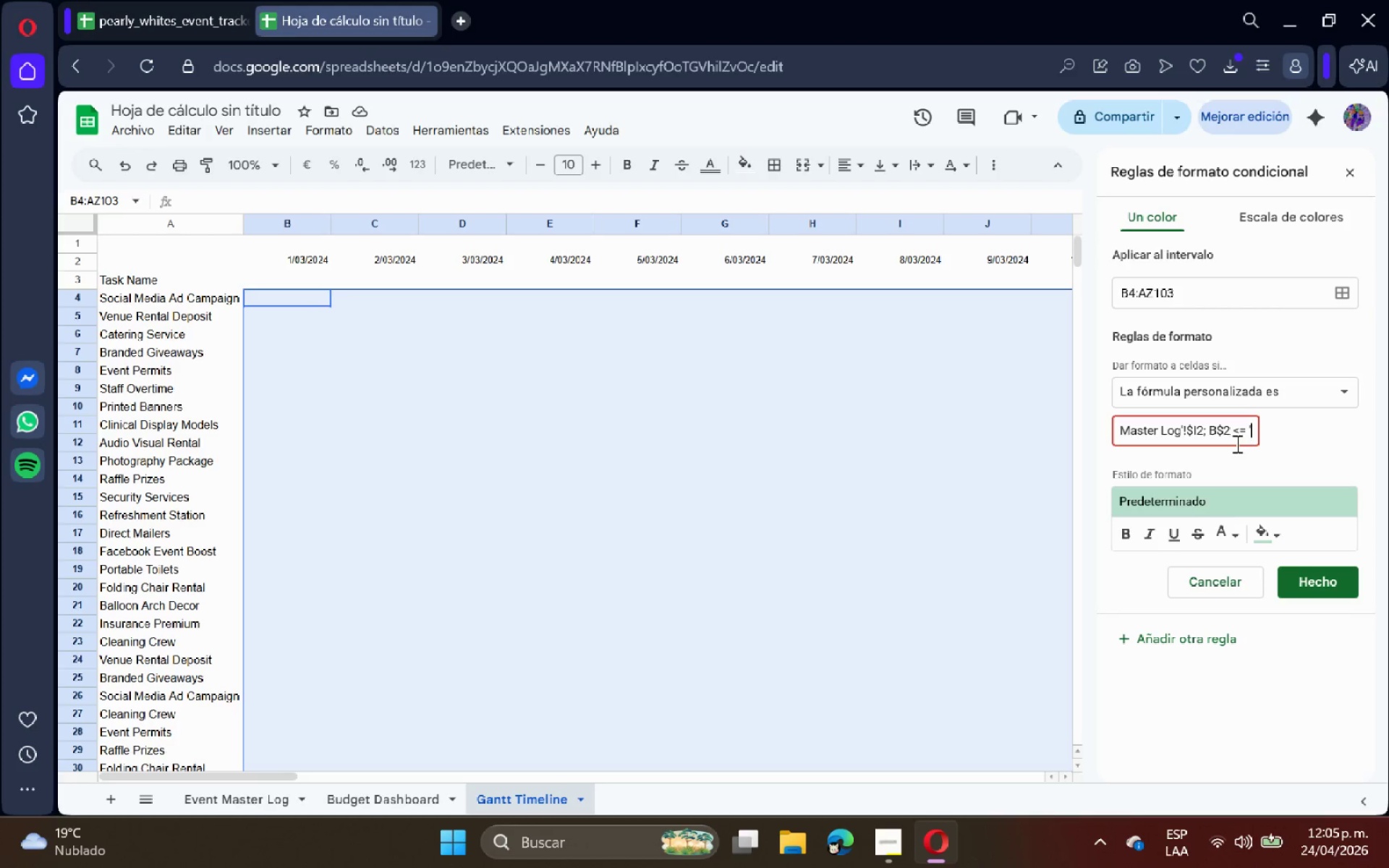 
key(ArrowRight)
 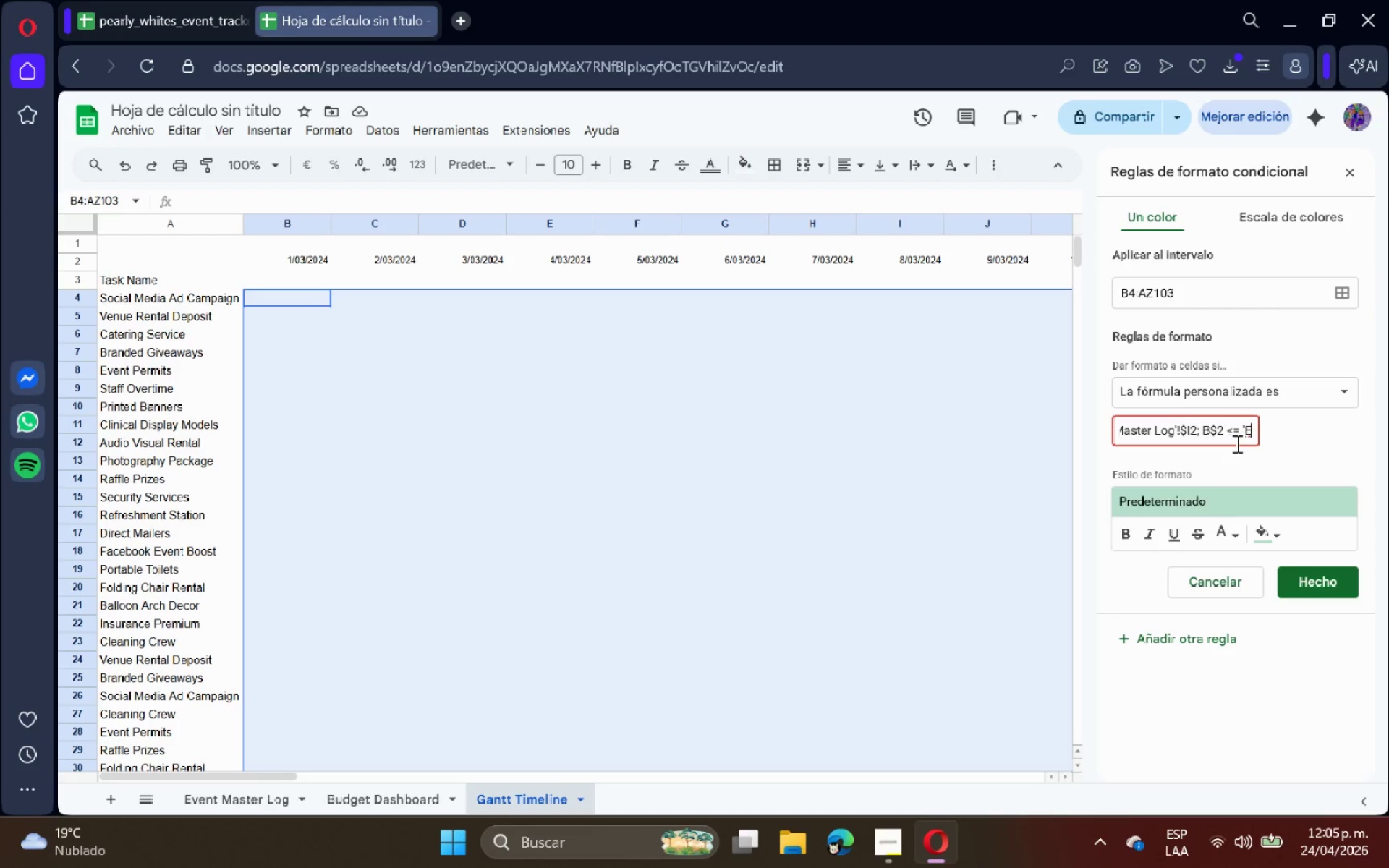 
hold_key(key=ArrowRight, duration=1.52)
 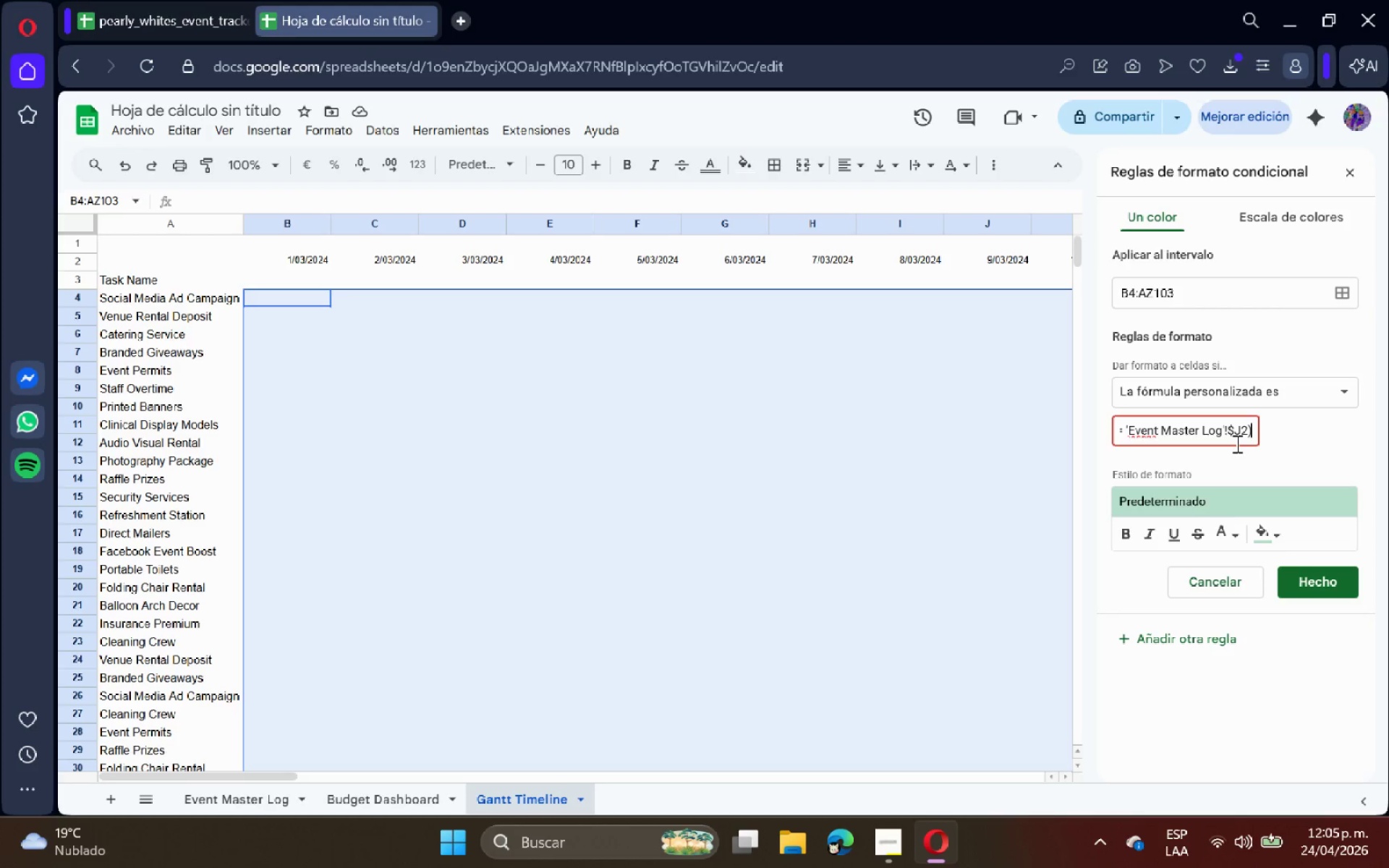 
wait(10.31)
 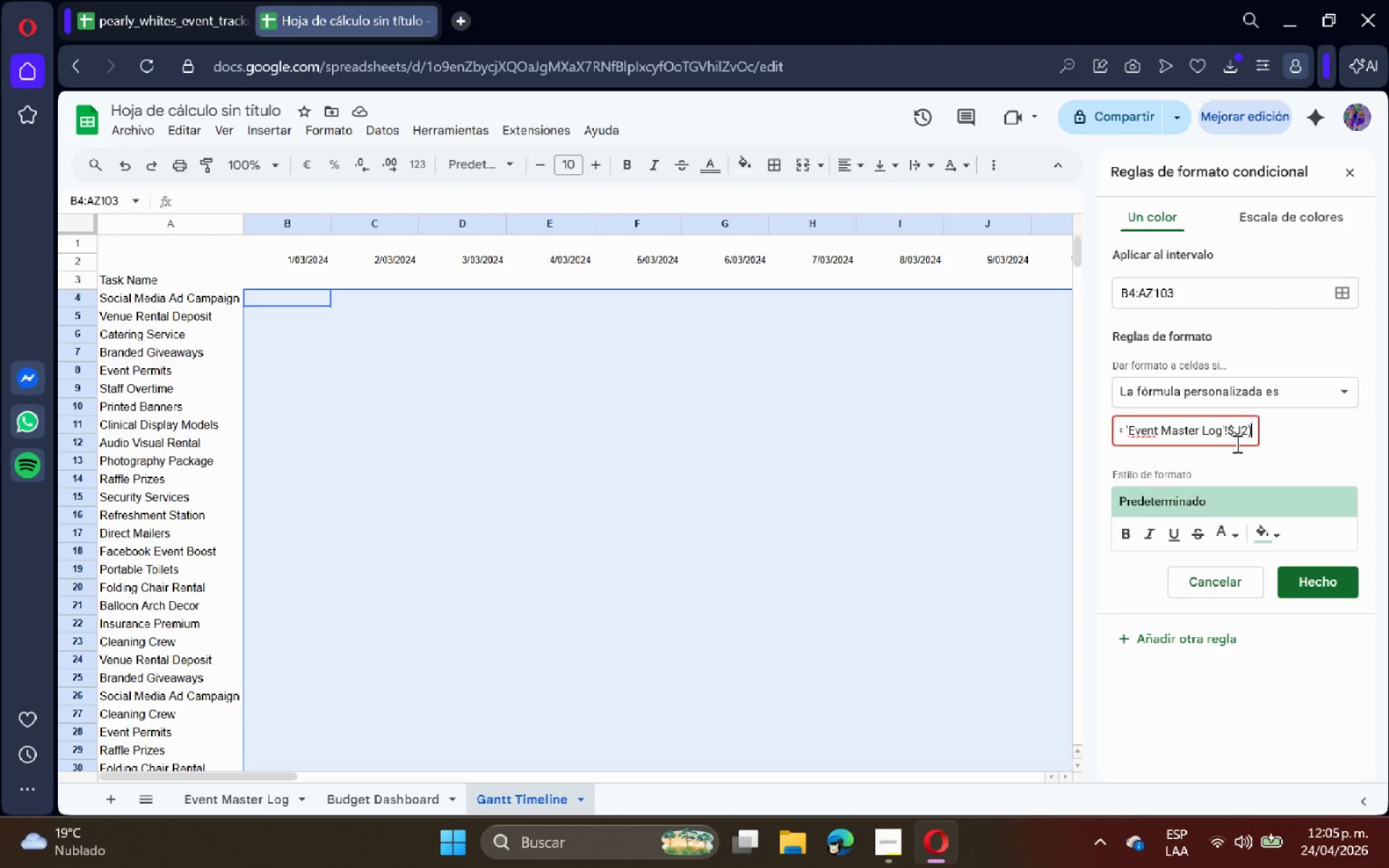 
key(Enter)
 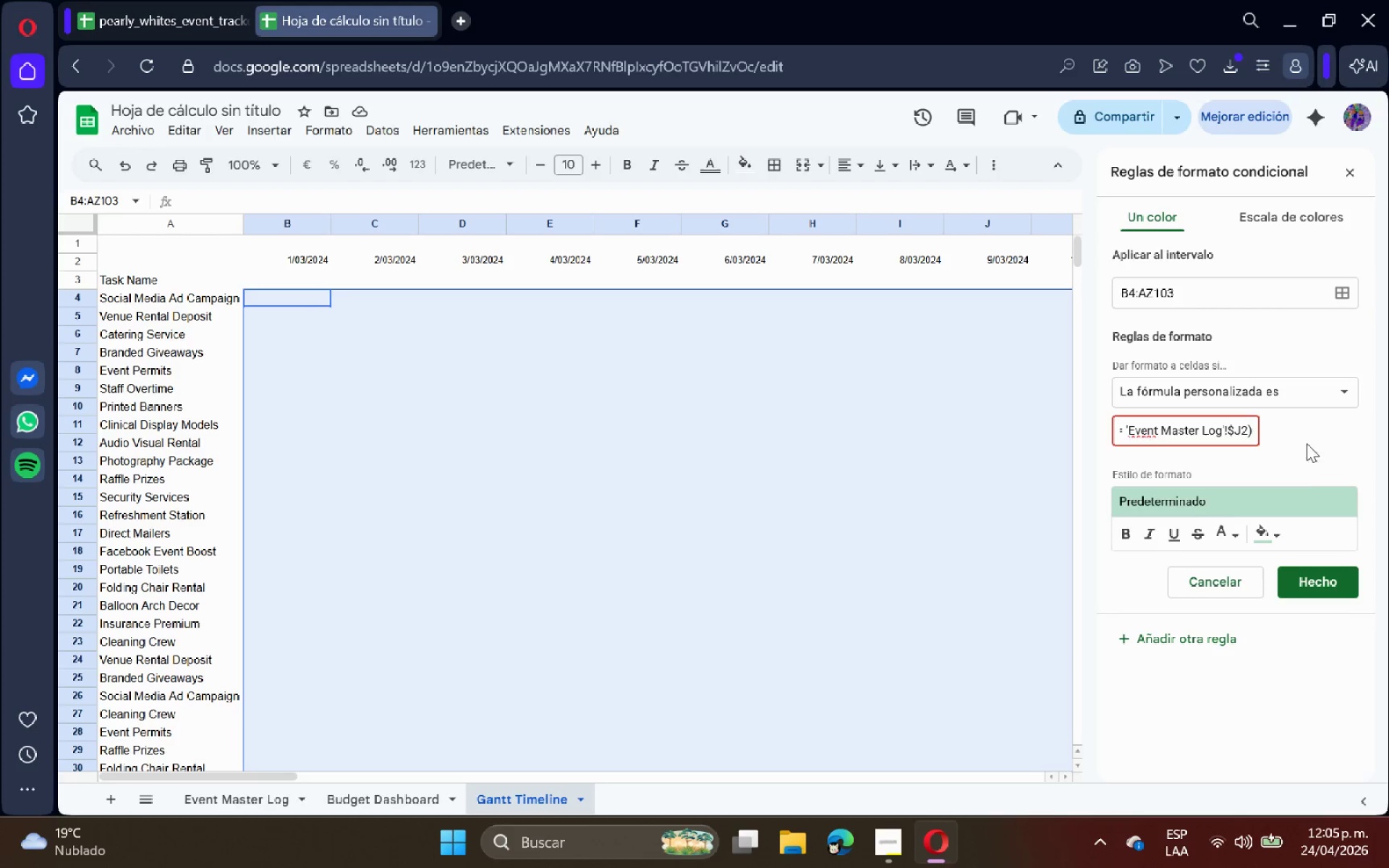 
left_click([1274, 526])
 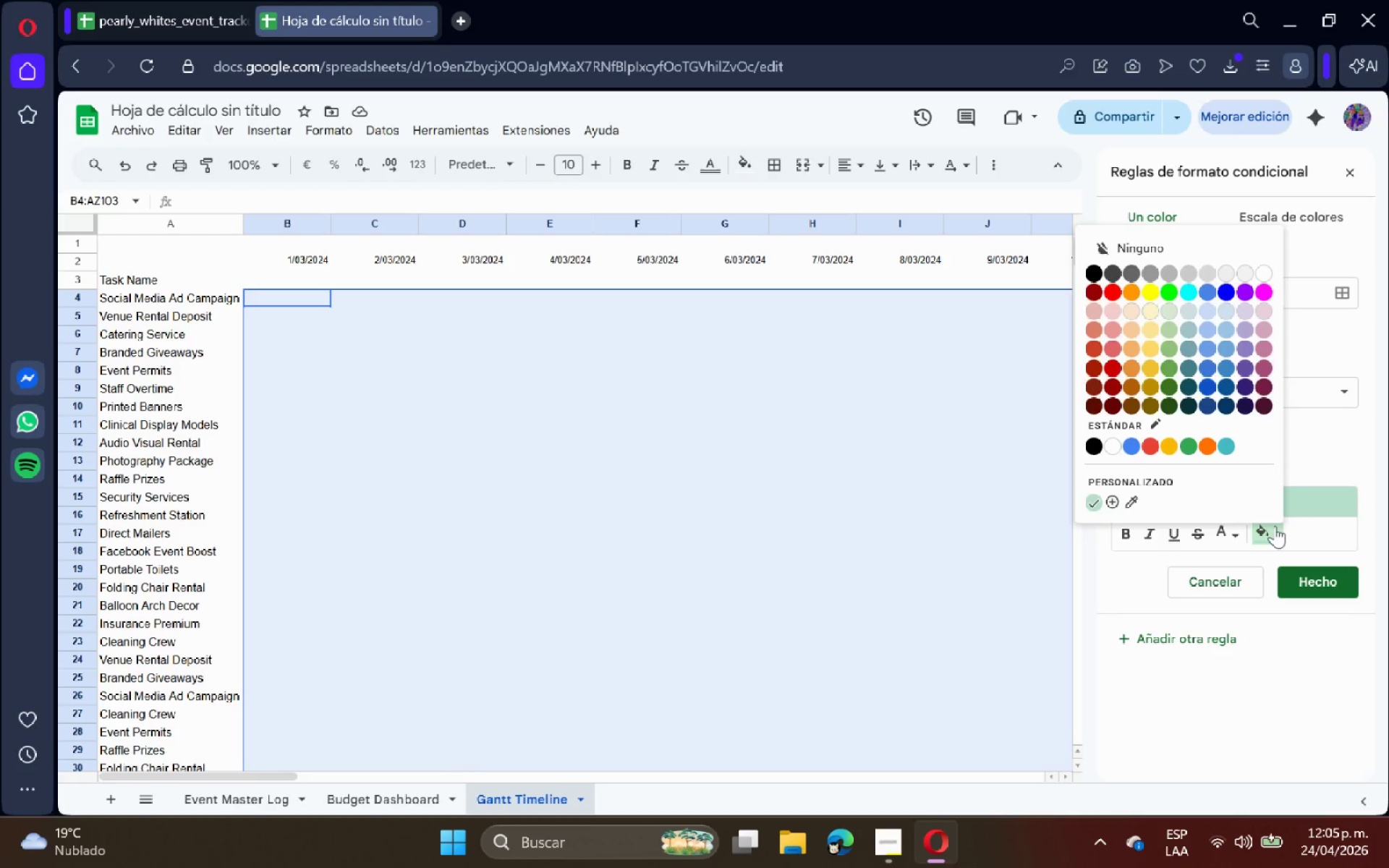 
left_click([1275, 526])
 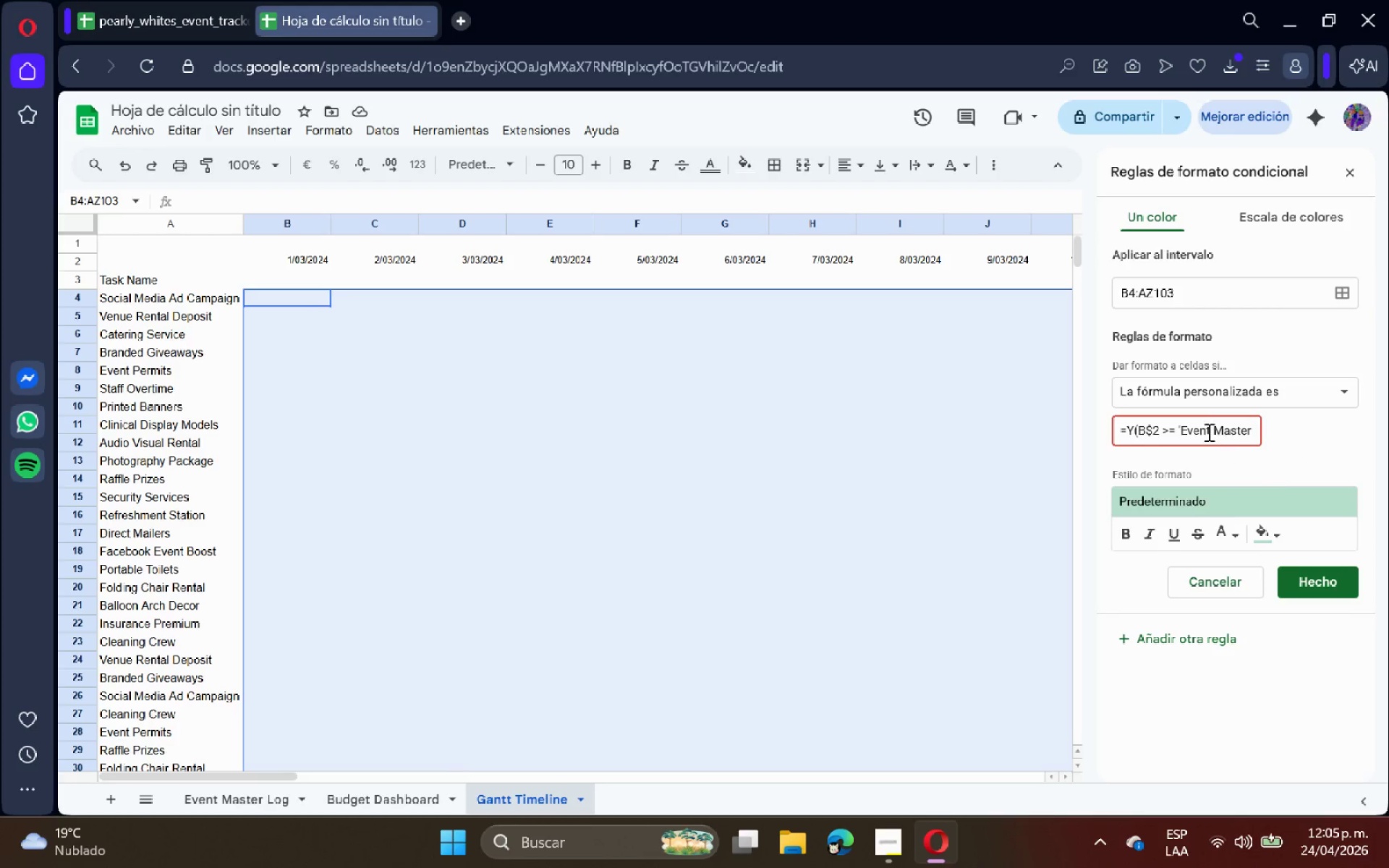 
double_click([1199, 429])
 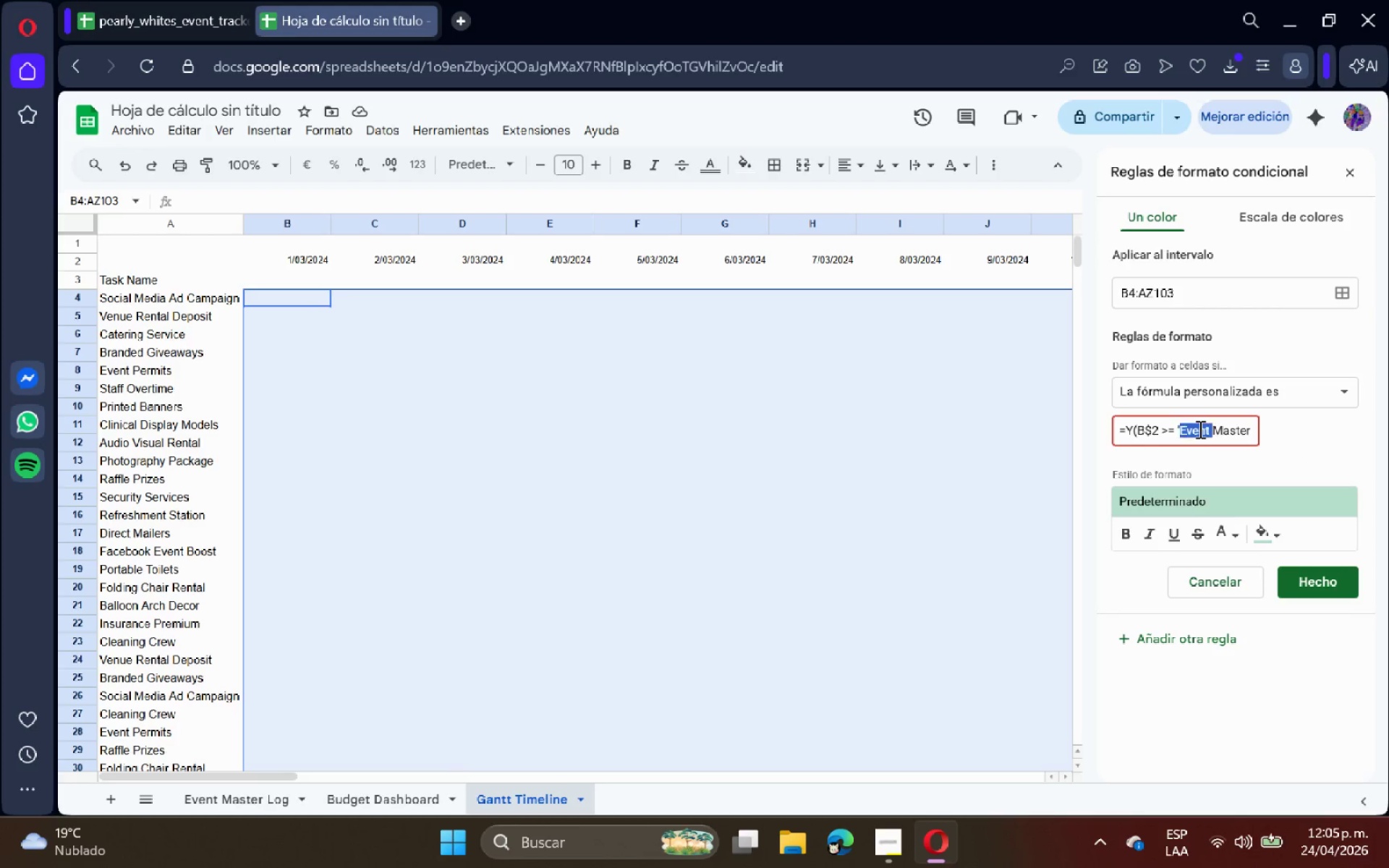 
triple_click([1199, 429])
 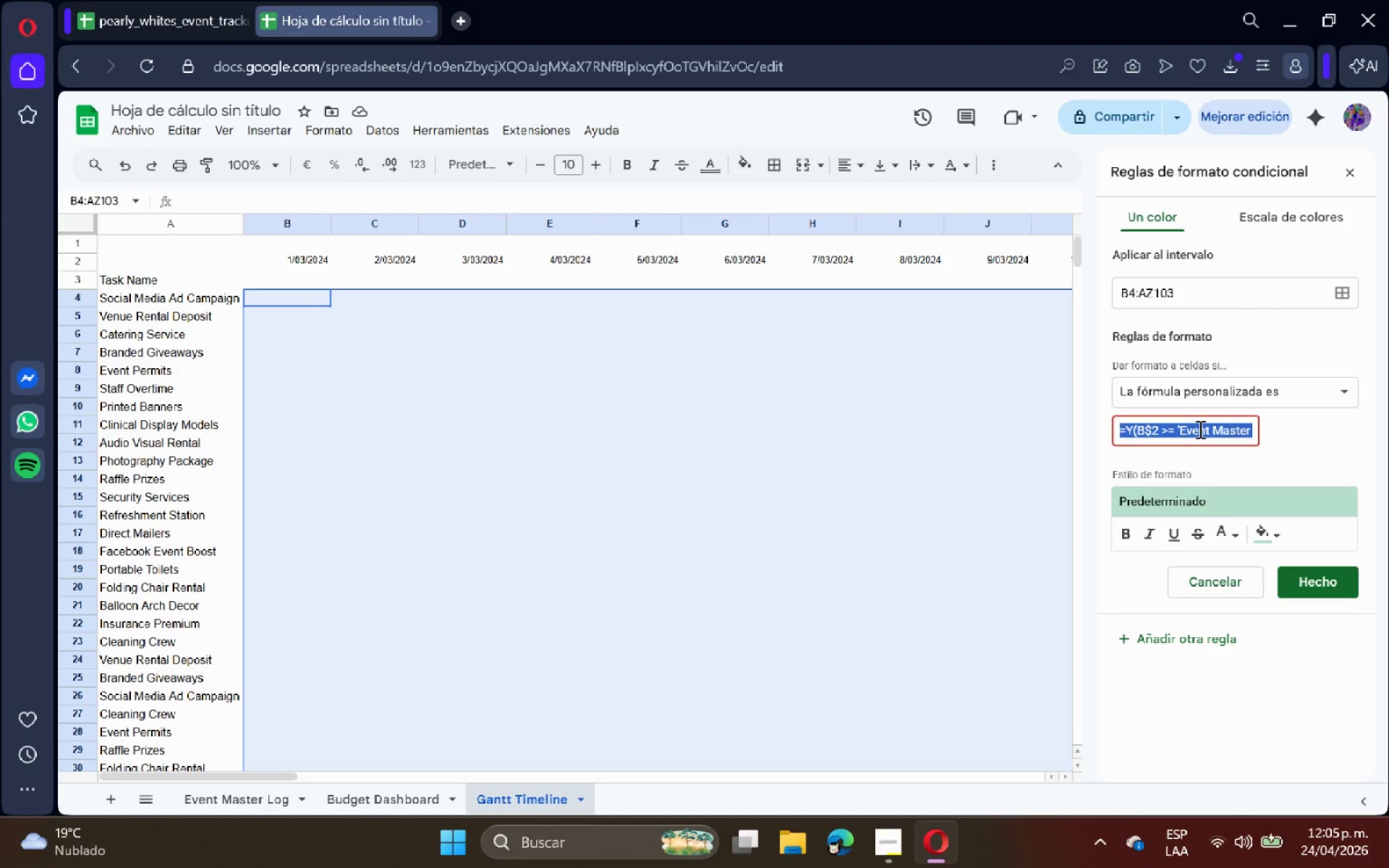 
triple_click([1199, 429])
 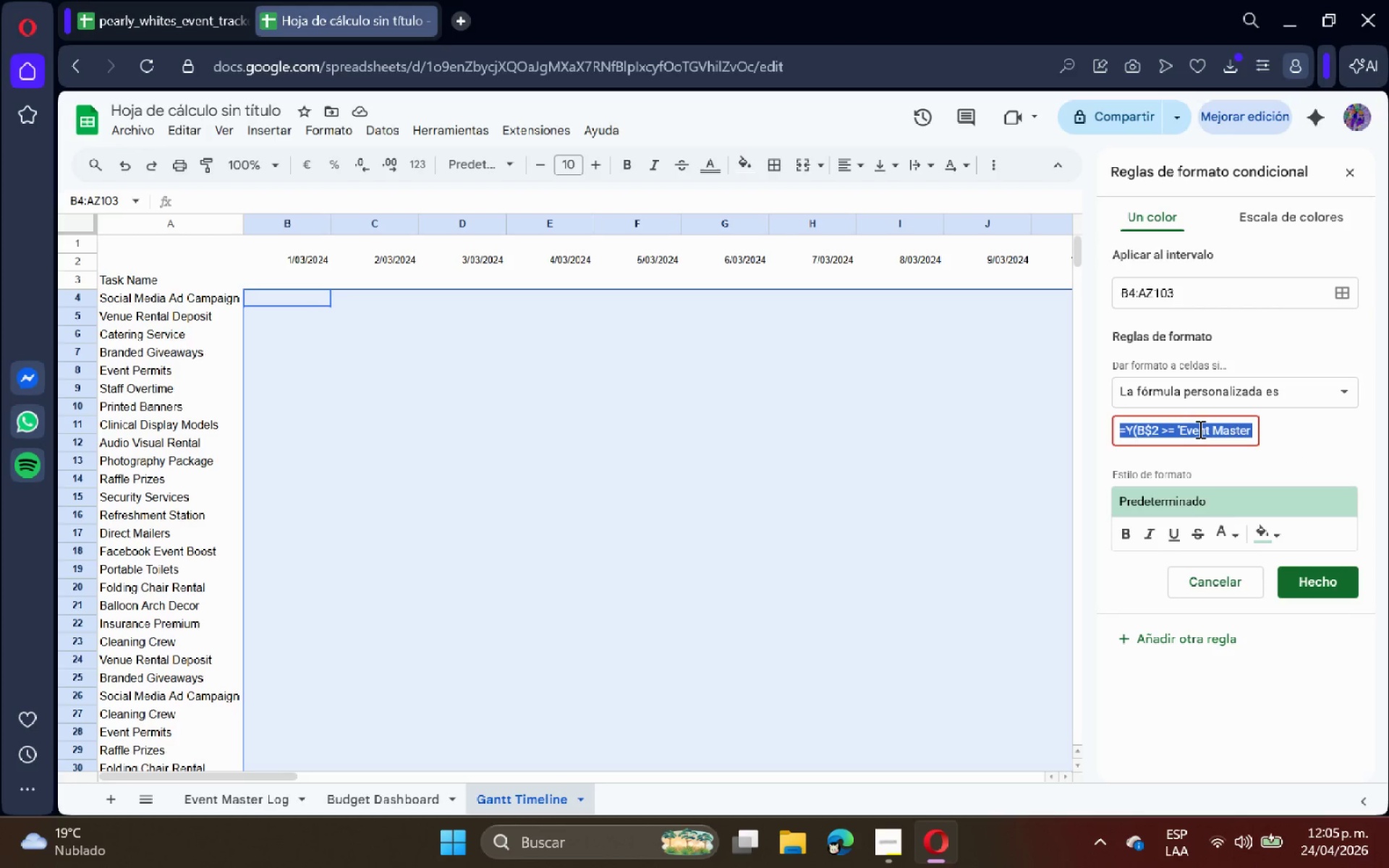 
key(Control+X)
 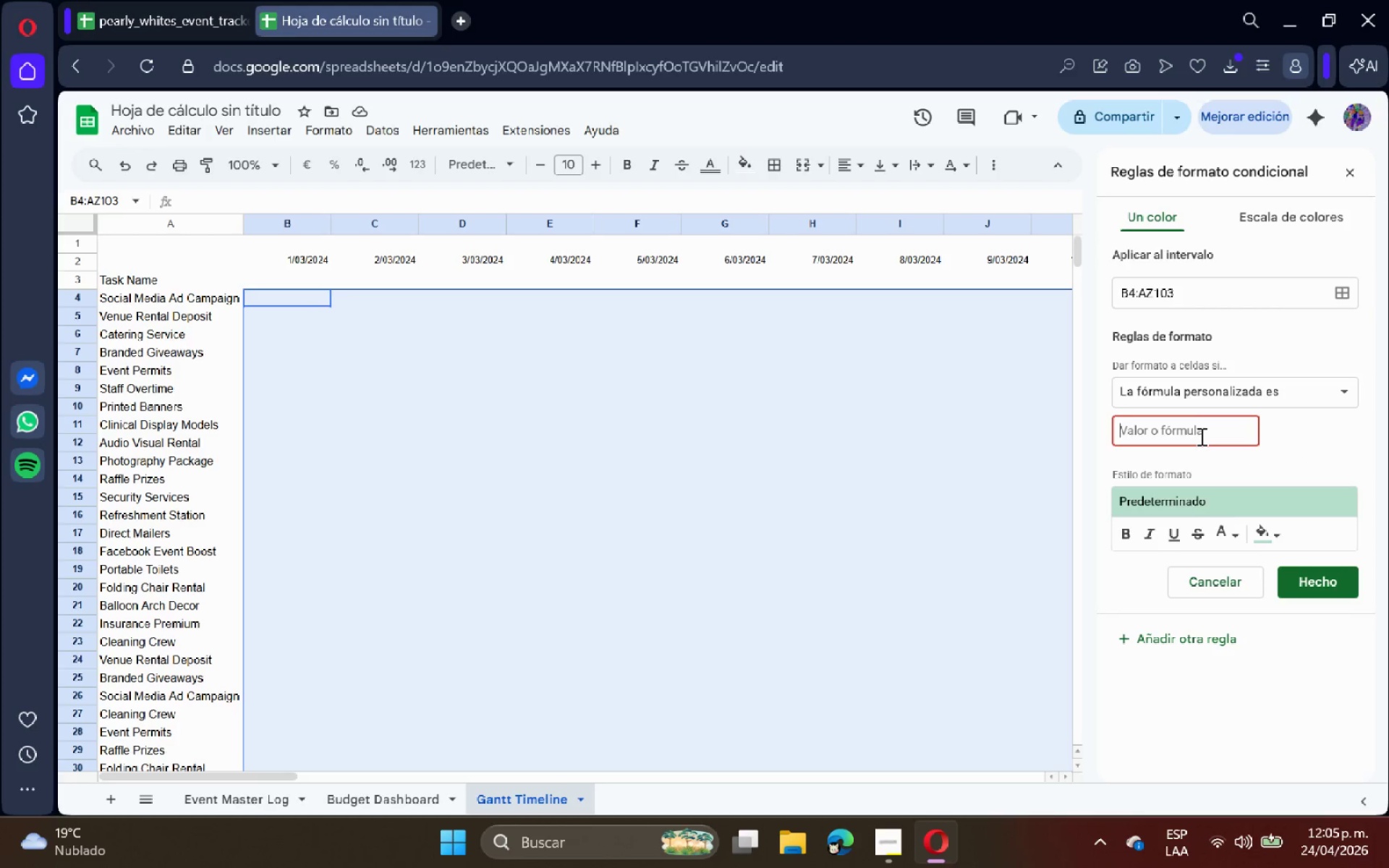 
left_click([1200, 436])
 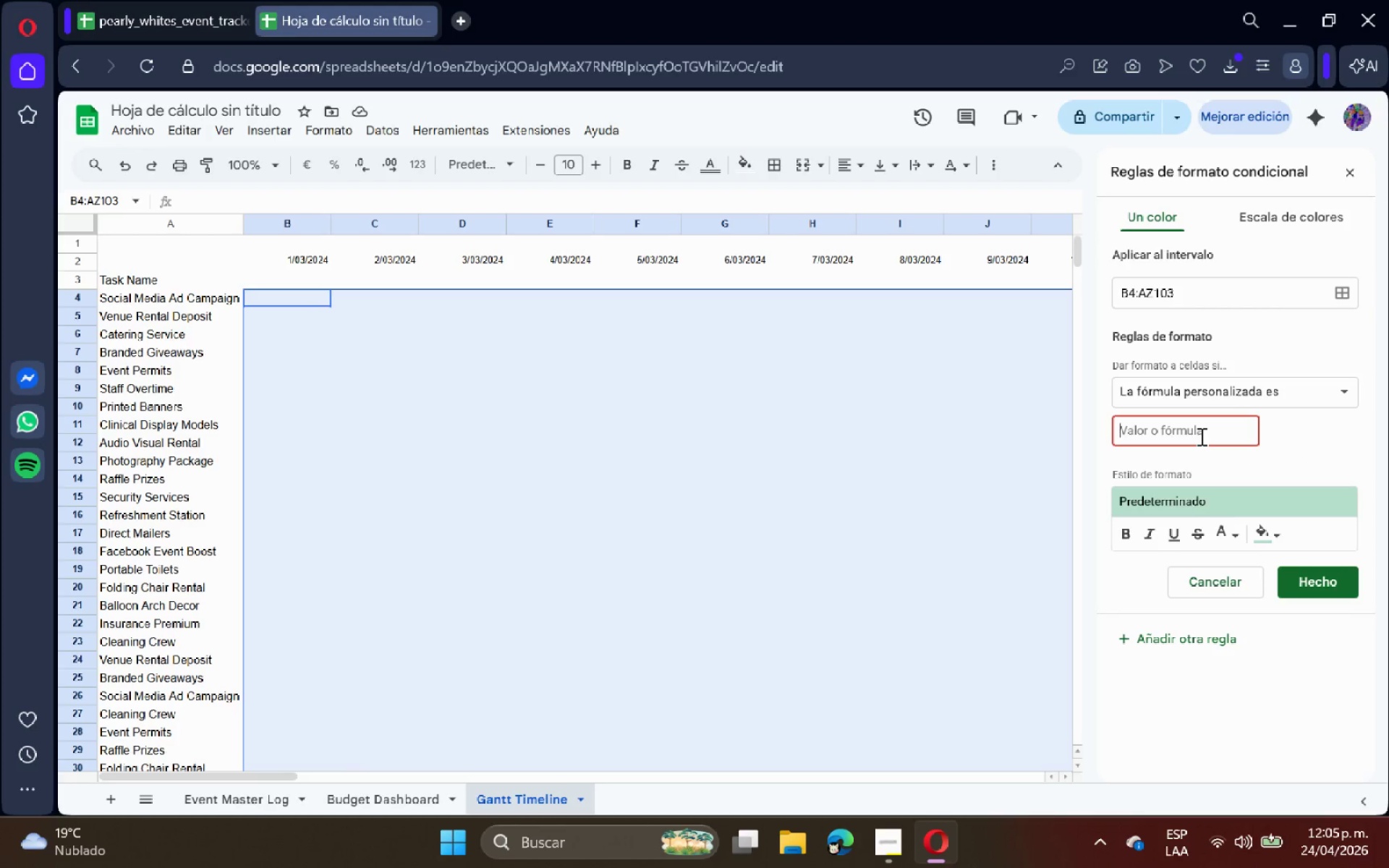 
key(Control+ControlLeft)
 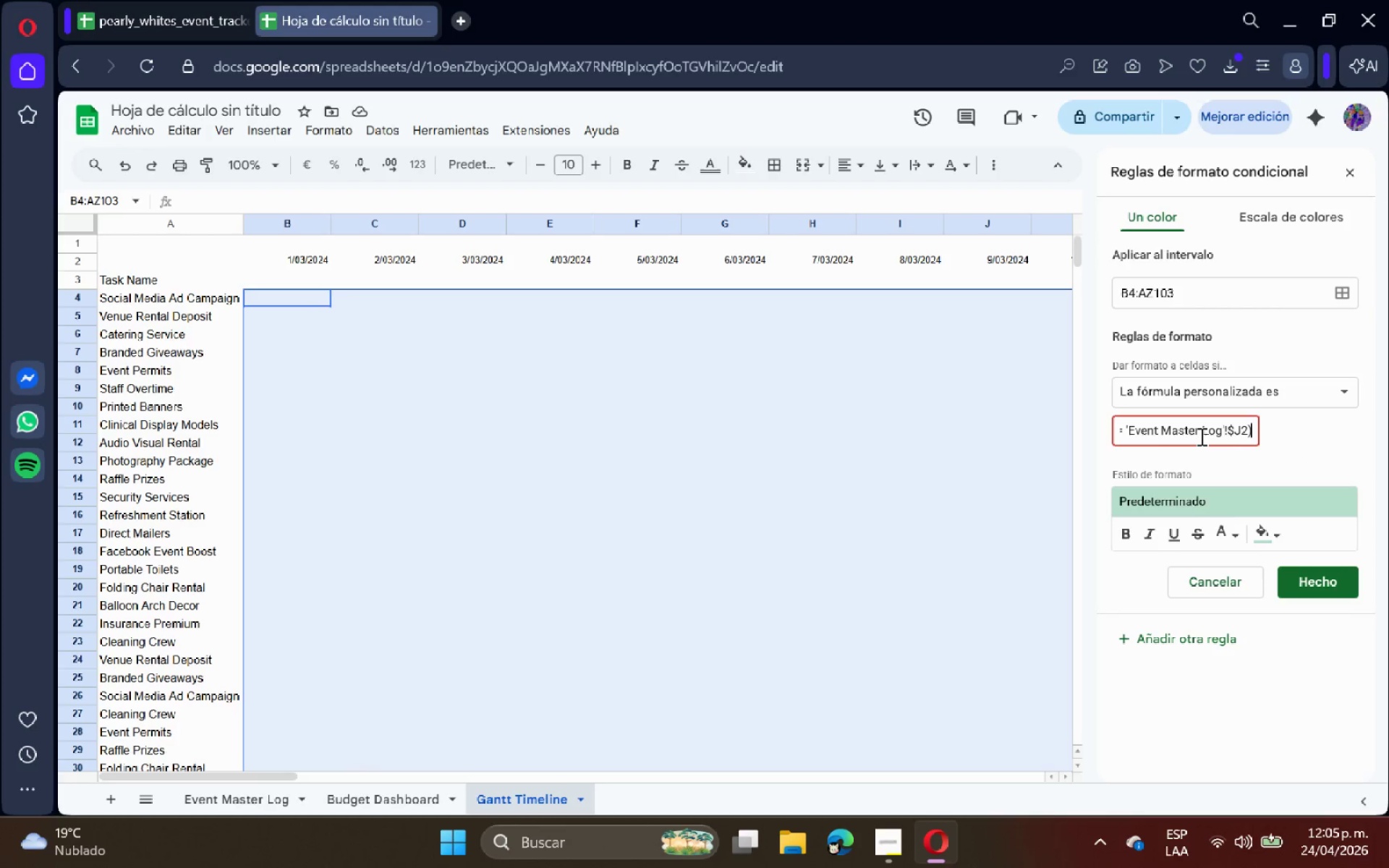 
key(Control+V)
 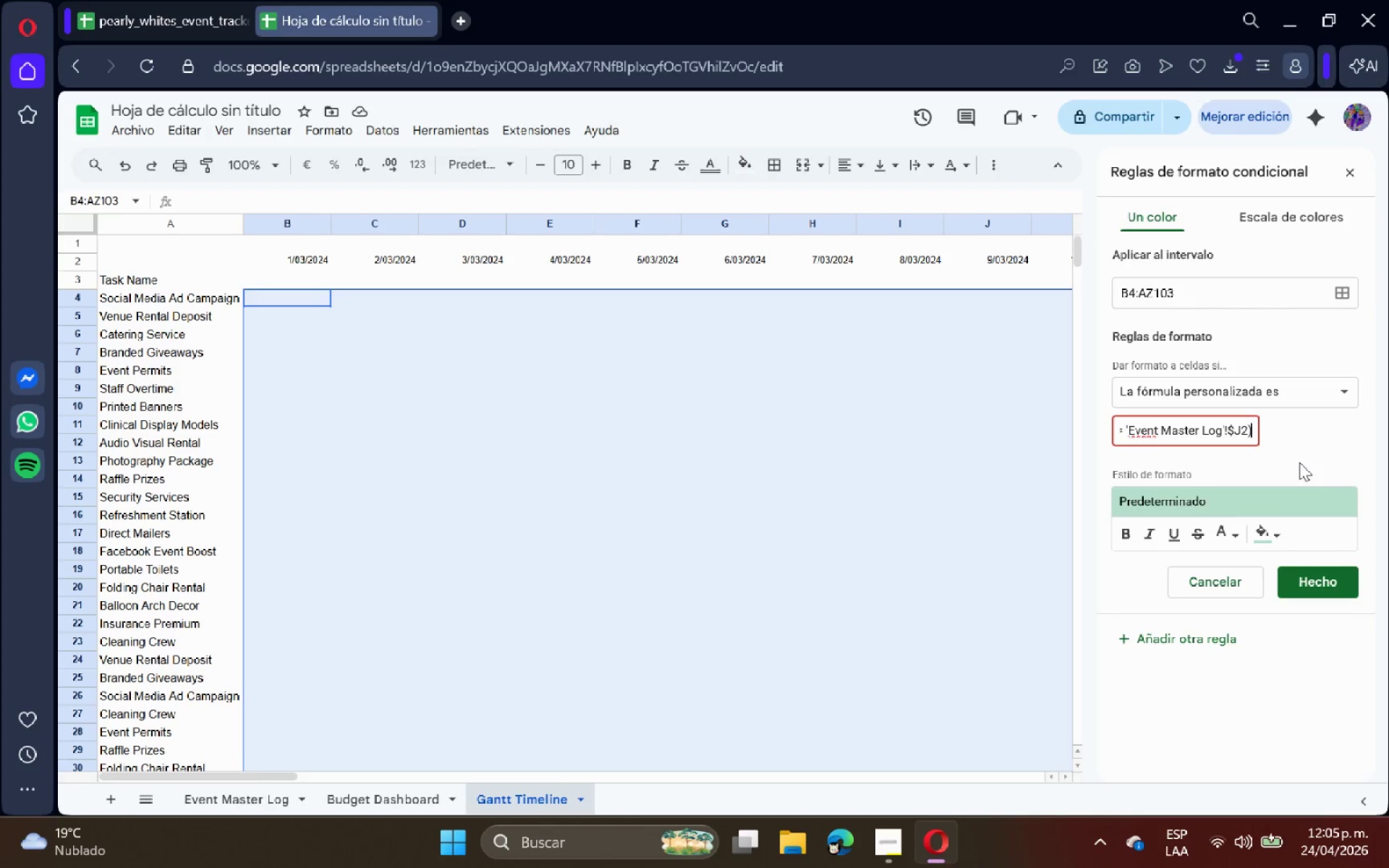 
left_click([1310, 450])
 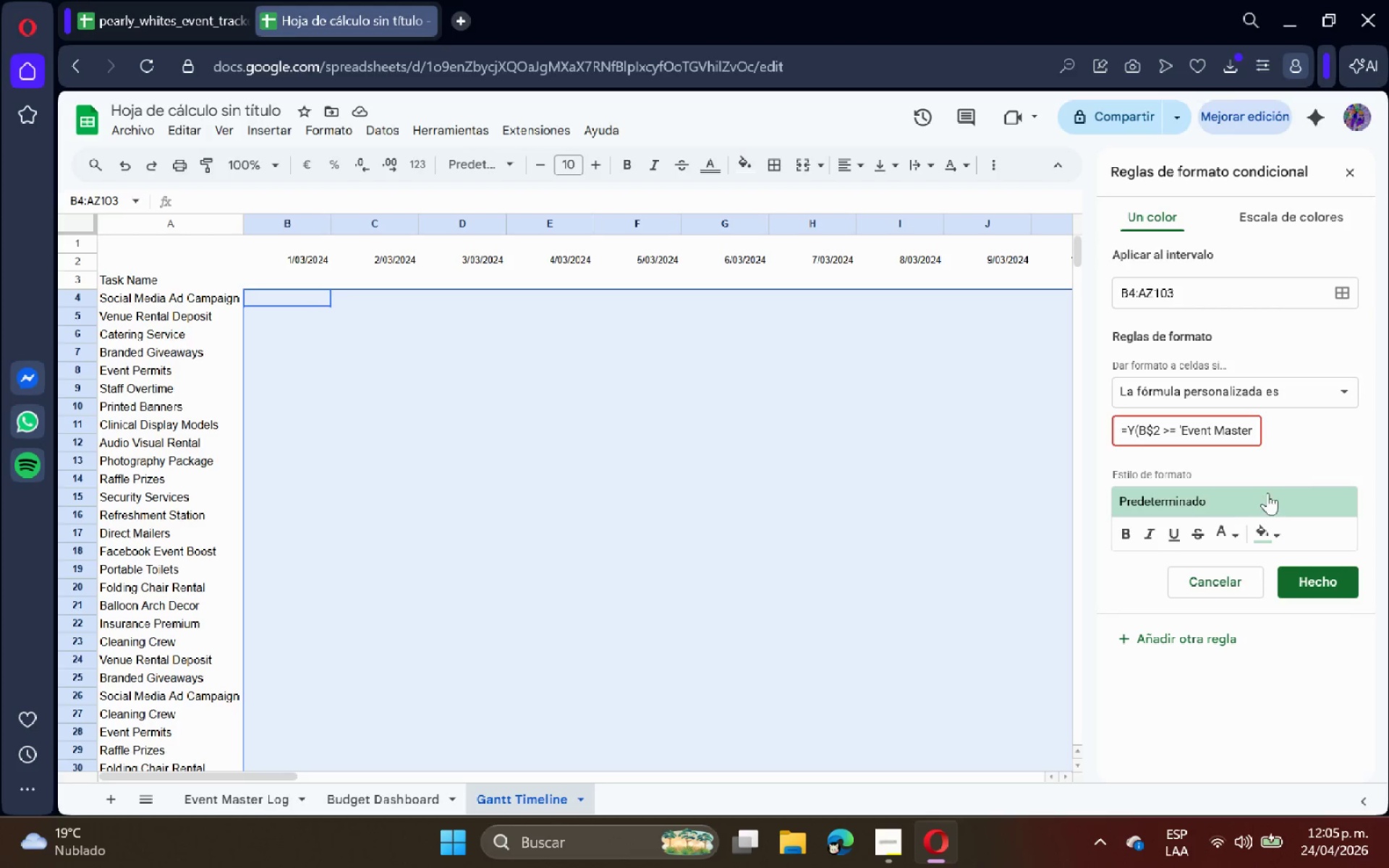 
mouse_move([1244, 506])
 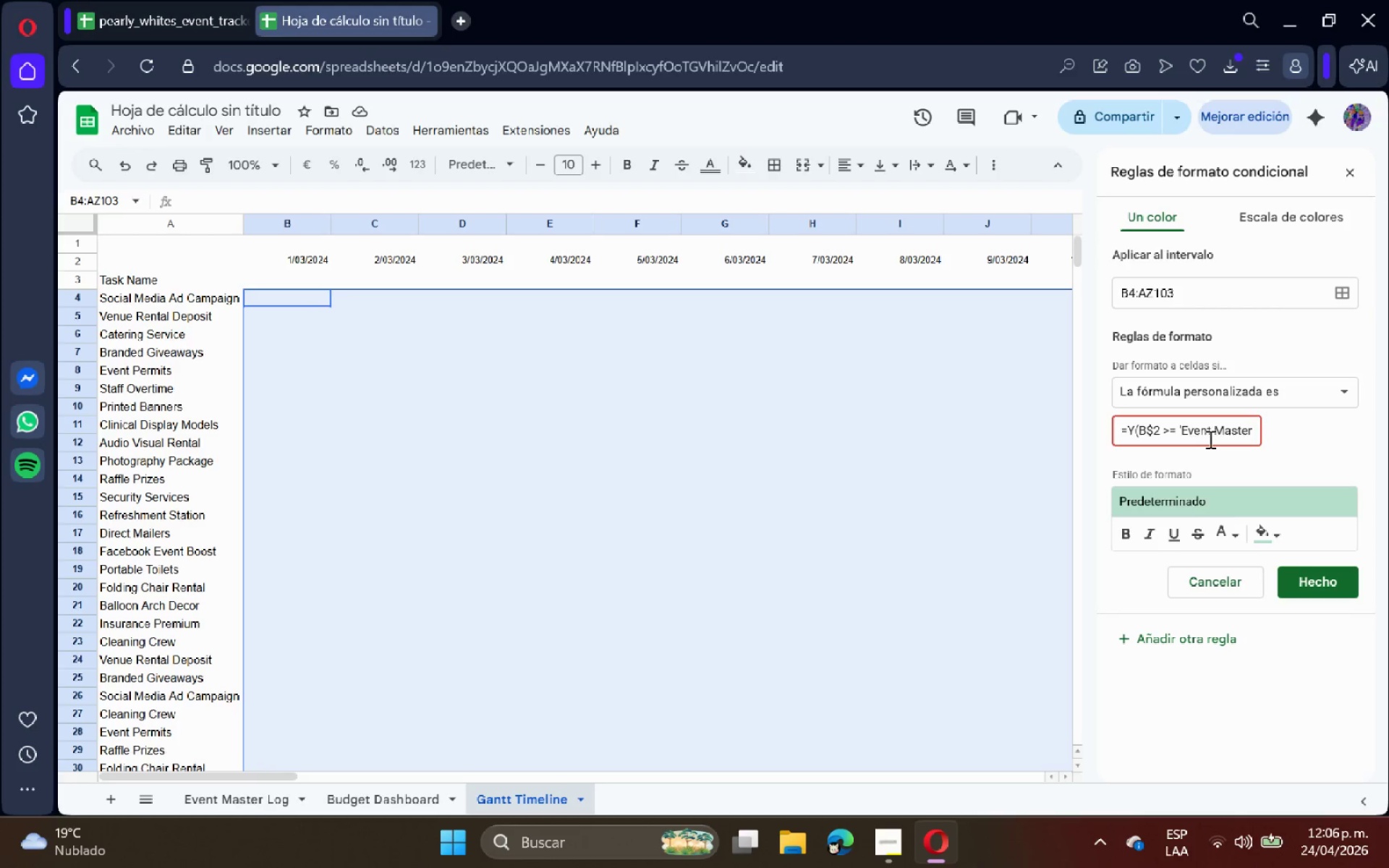 
left_click([1214, 438])
 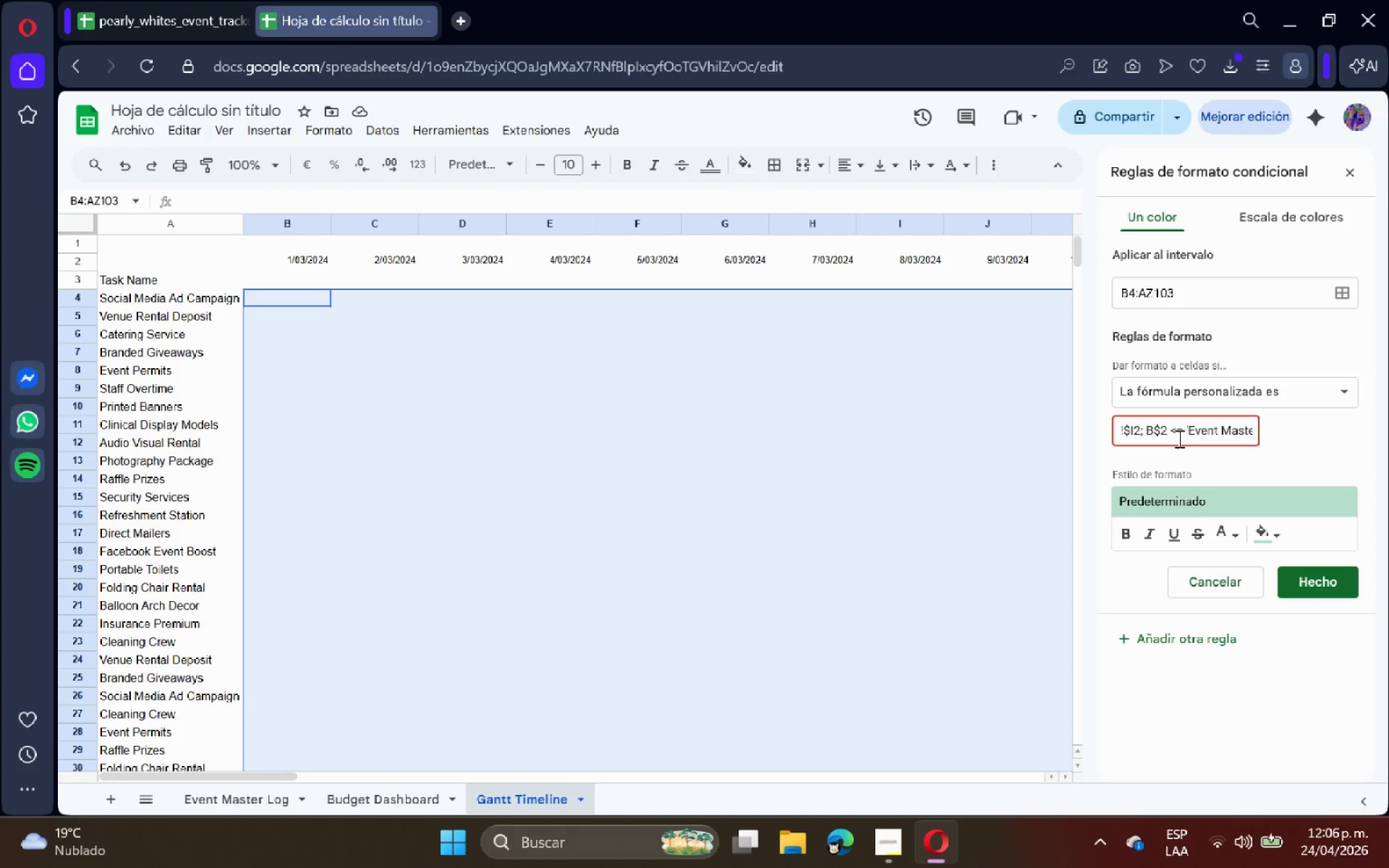 
left_click([1144, 438])
 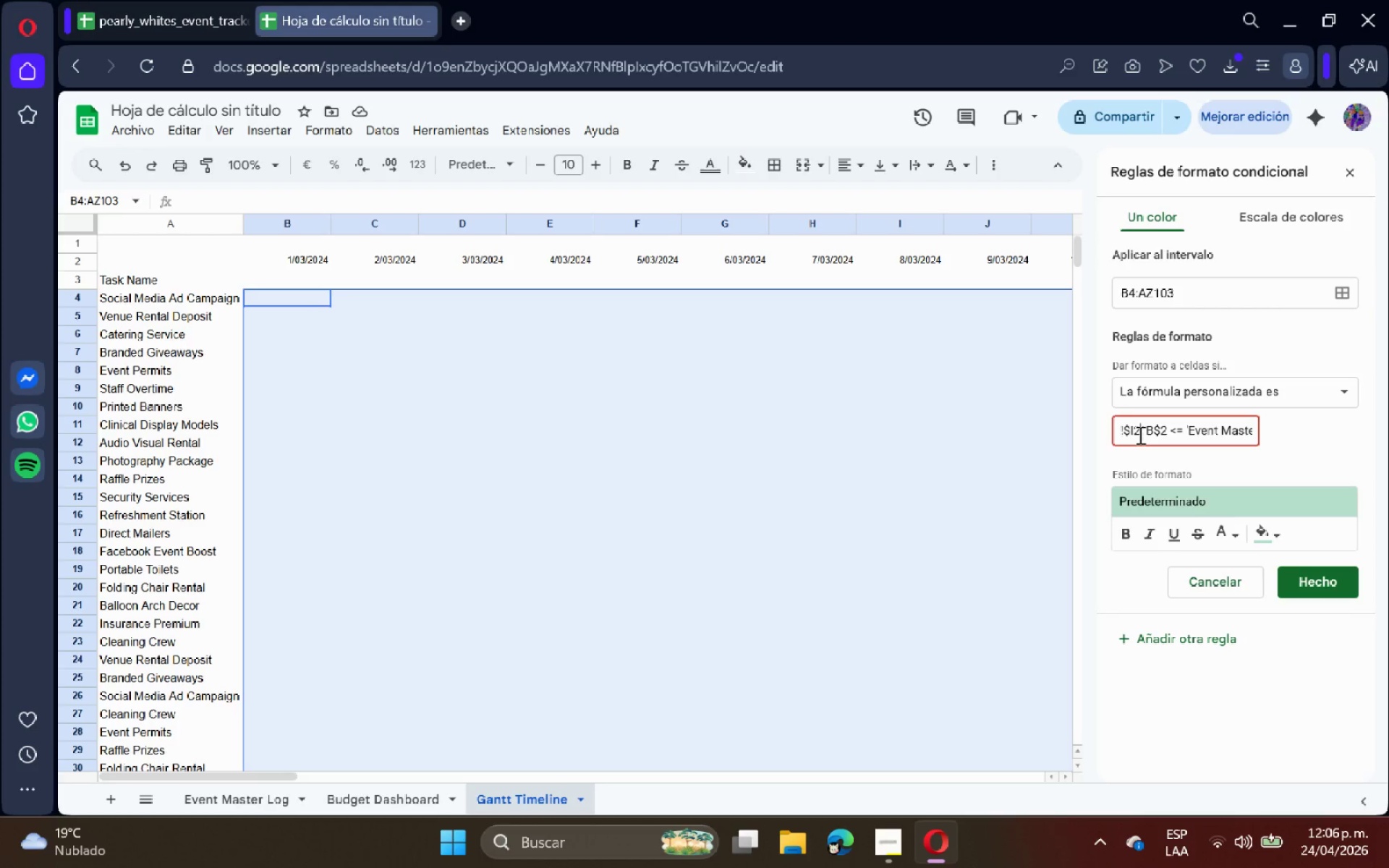 
double_click([1141, 435])
 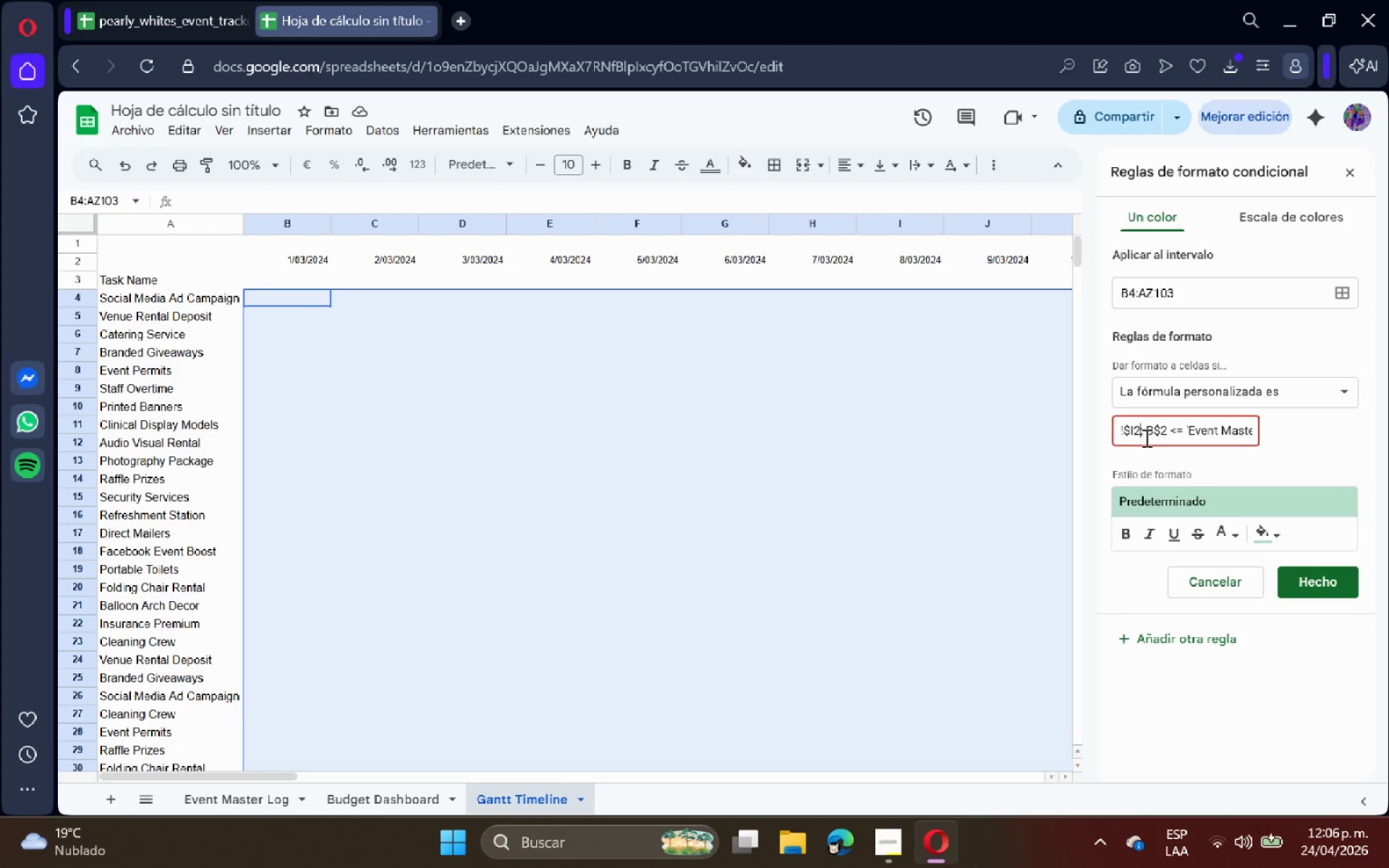 
triple_click([1145, 438])
 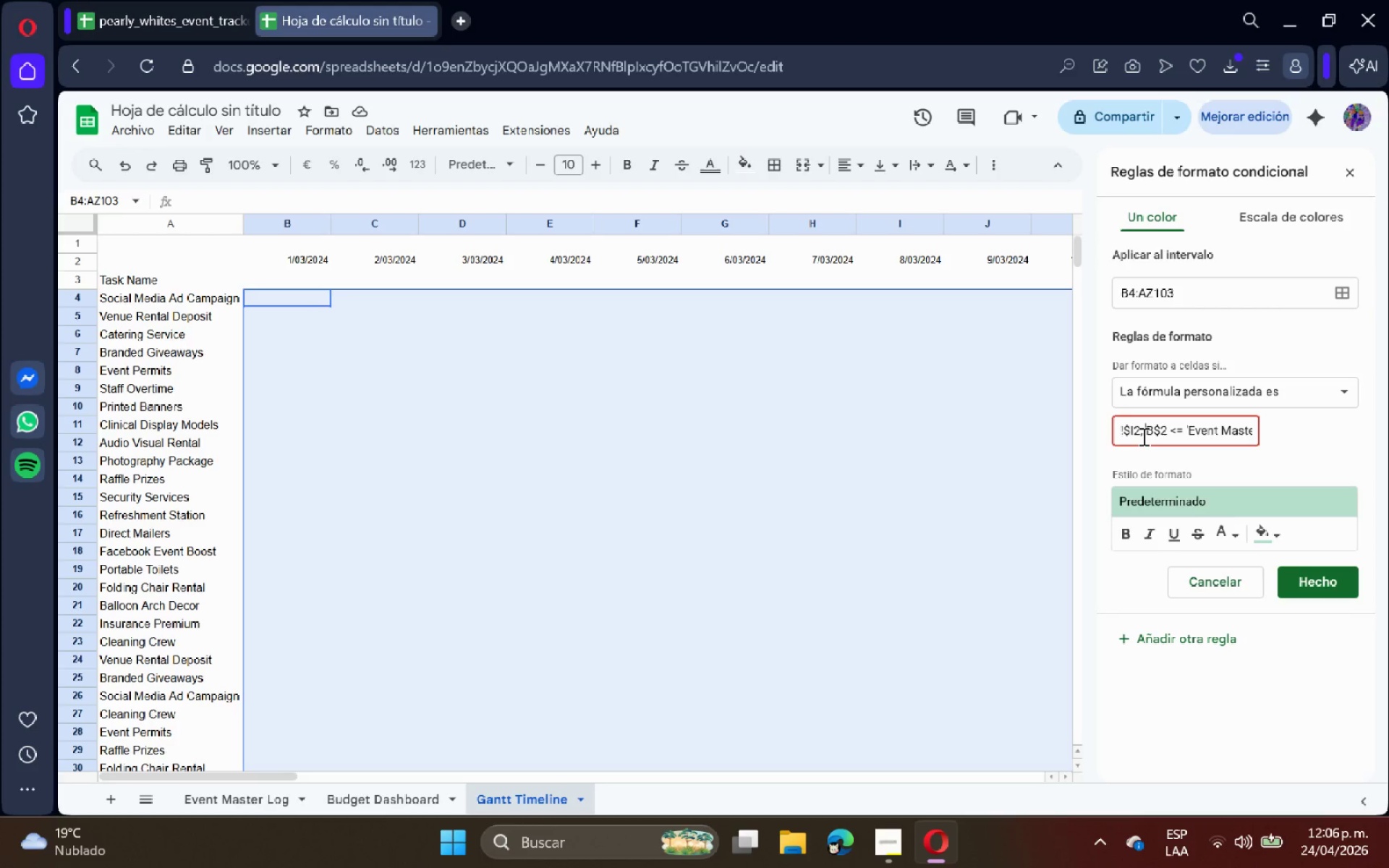 
triple_click([1142, 436])
 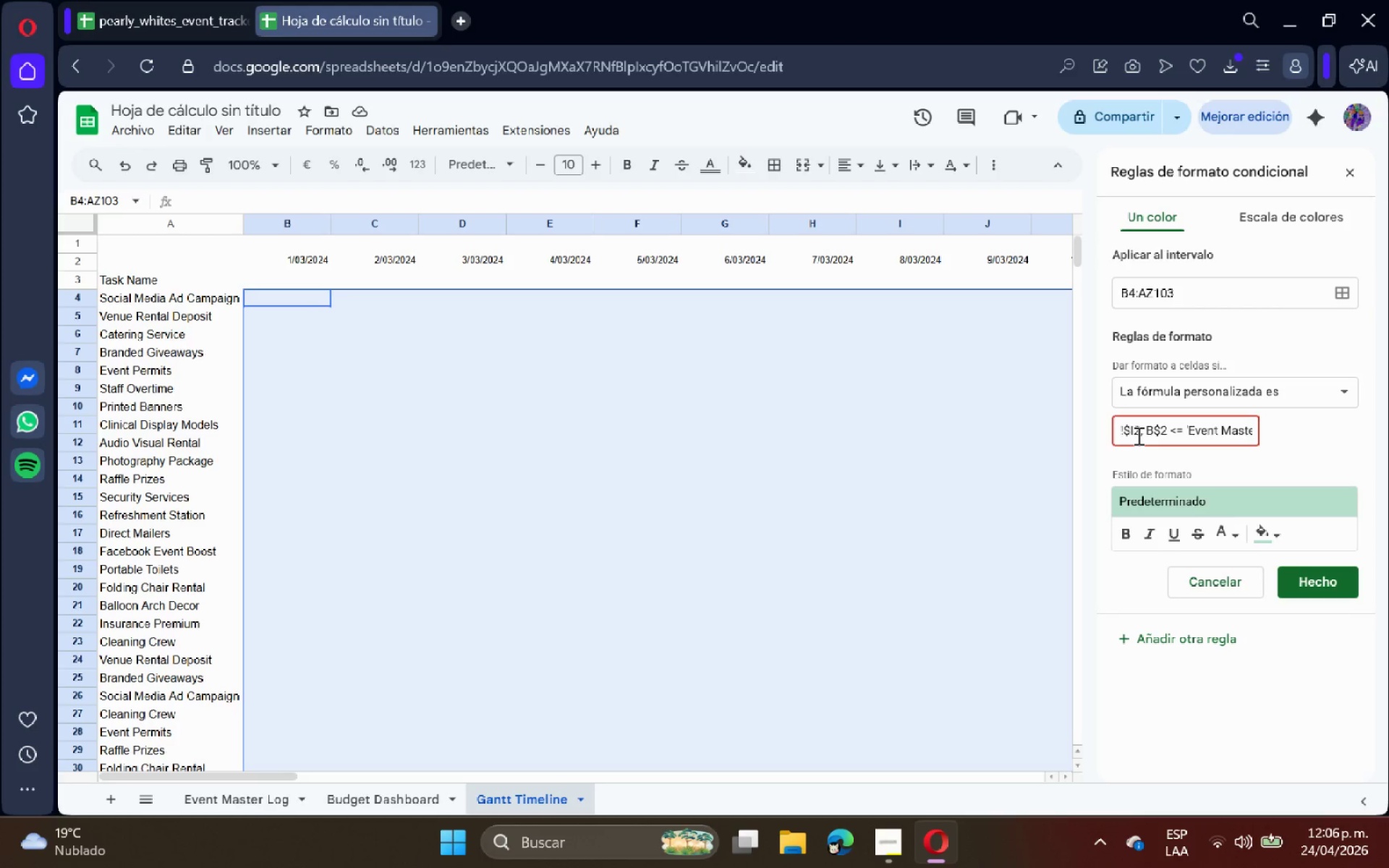 
key(Backspace)
 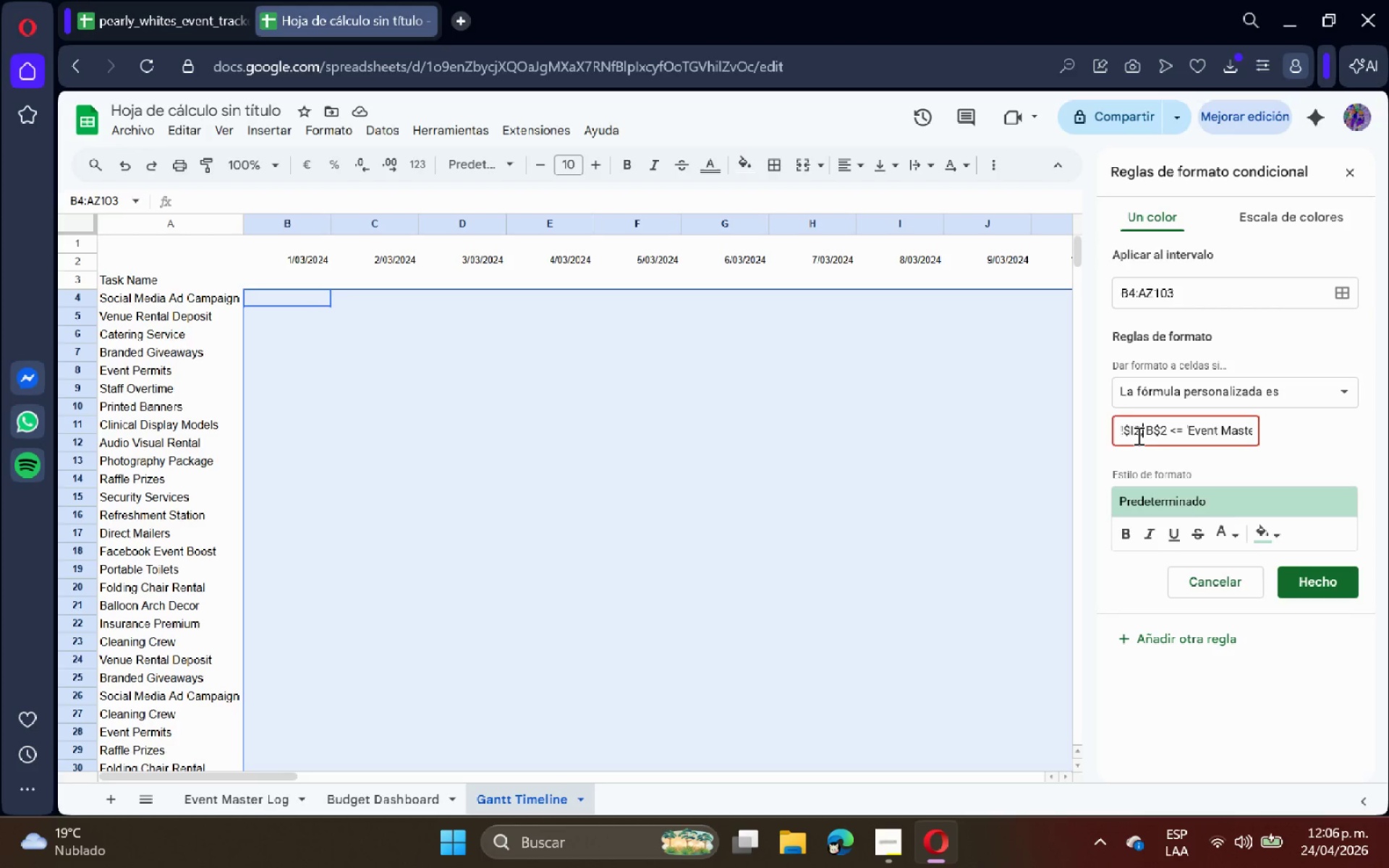 
key(Comma)
 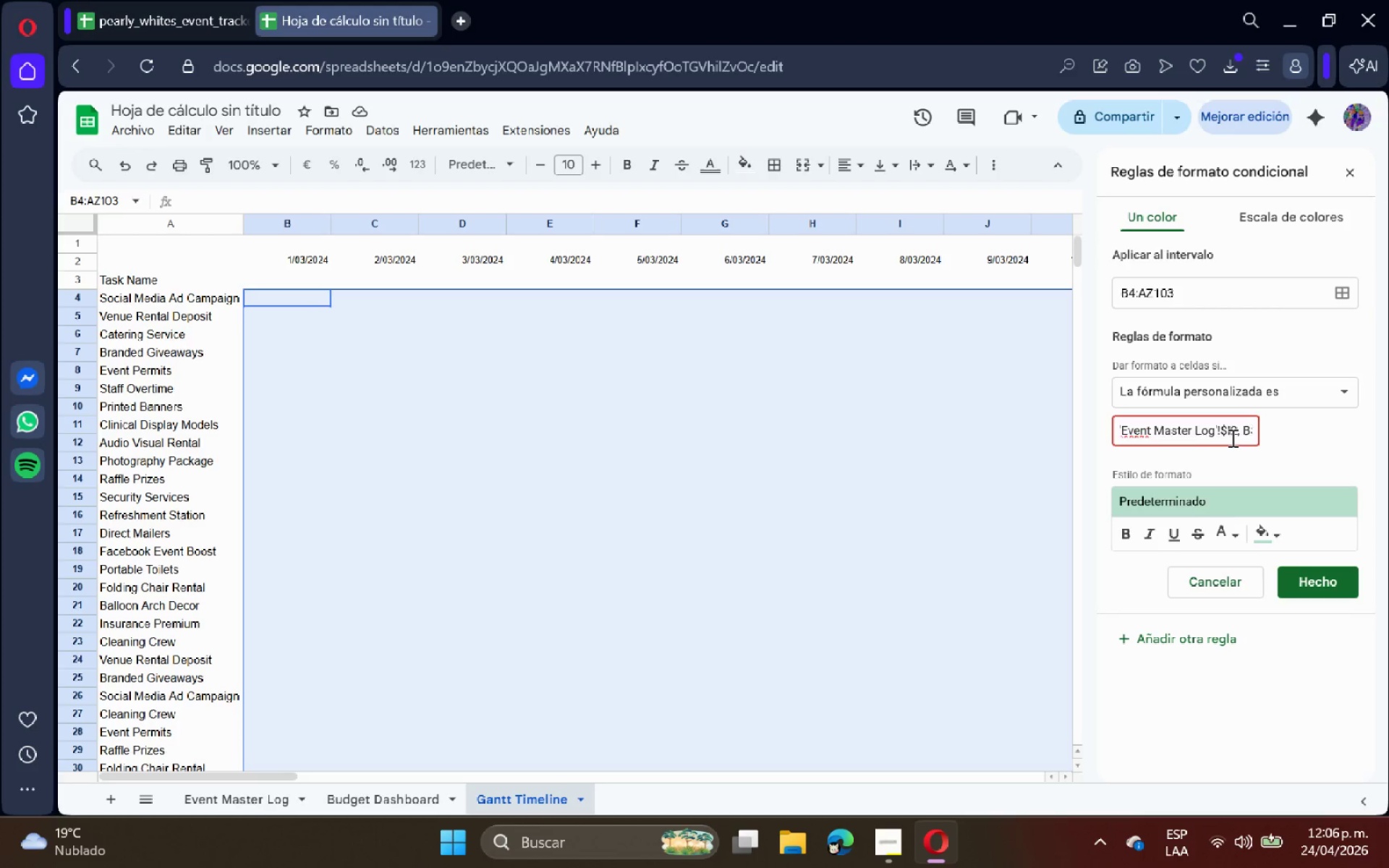 
left_click([1192, 440])
 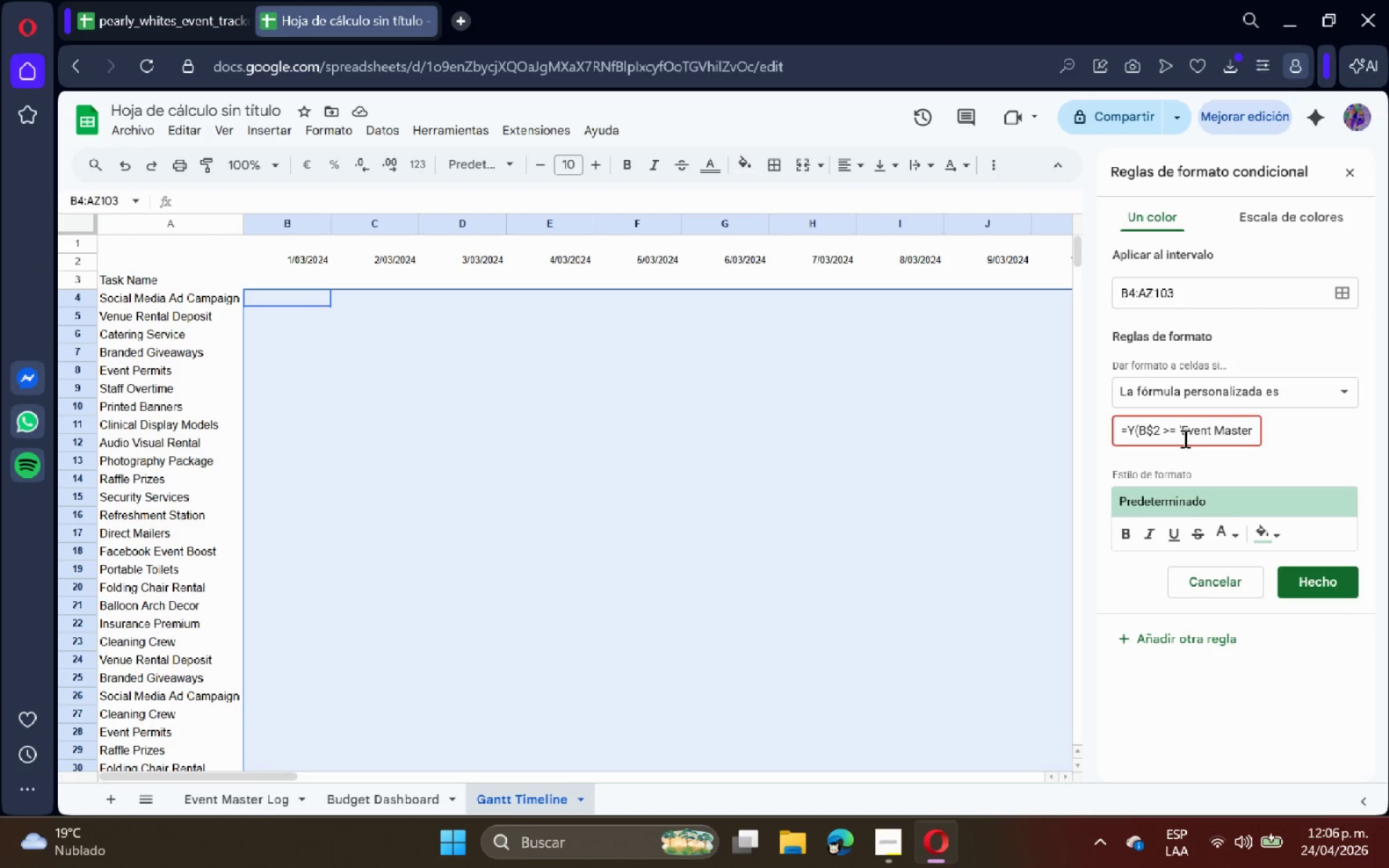 
left_click([1210, 432])
 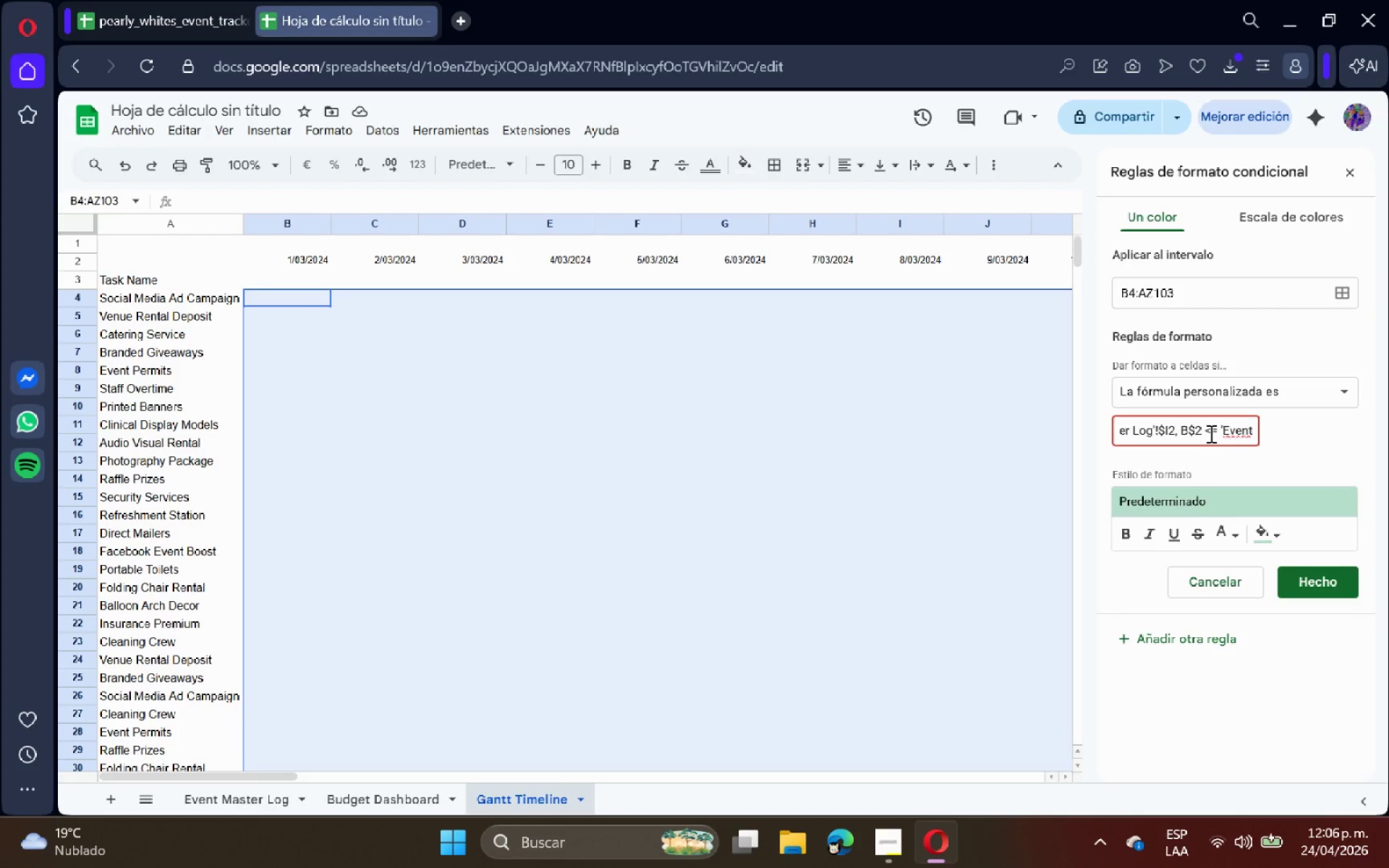 
wait(5.52)
 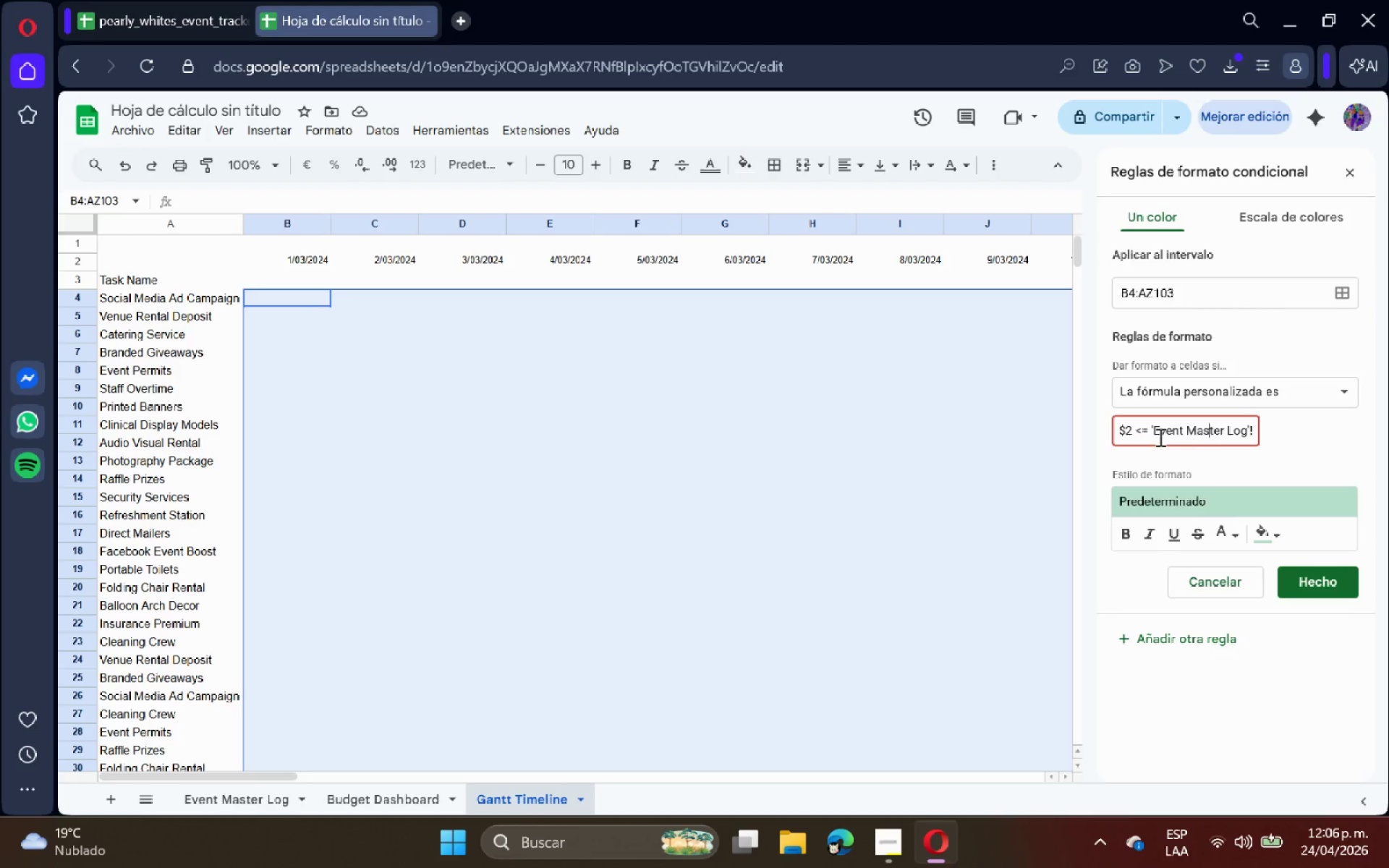 
left_click([1174, 430])
 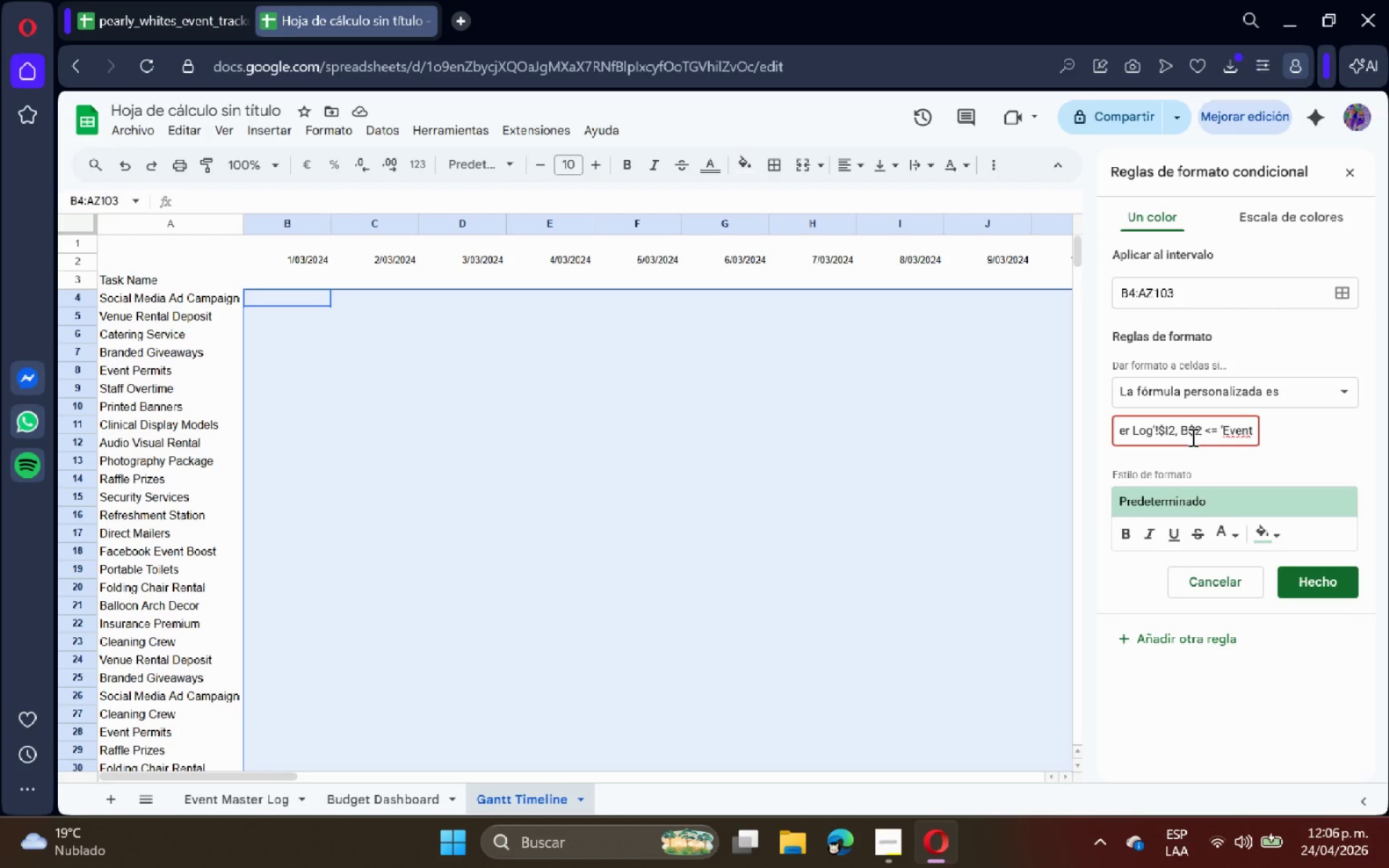 
key(ArrowRight)
 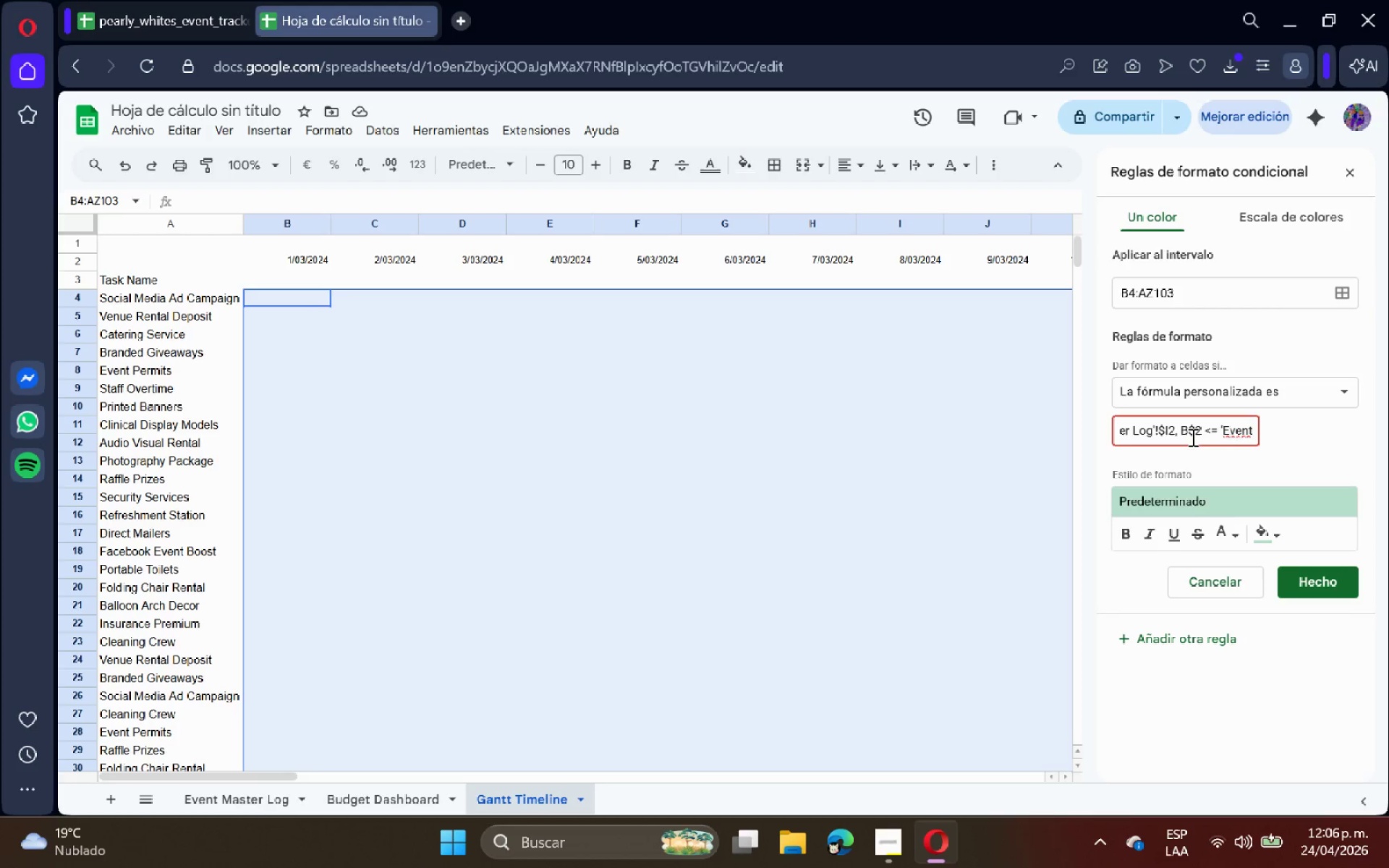 
key(Backspace)
 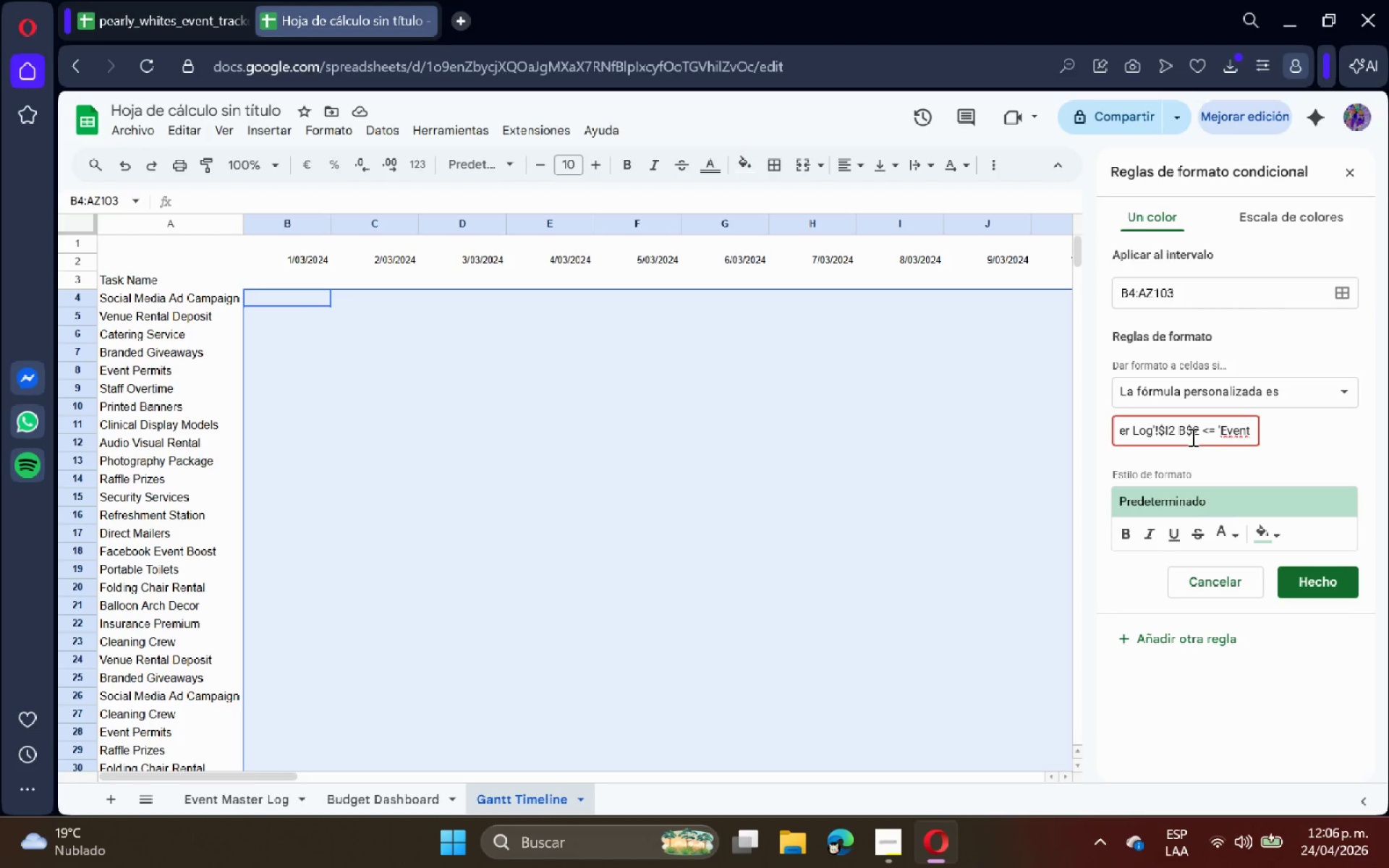 
key(Shift+Comma)
 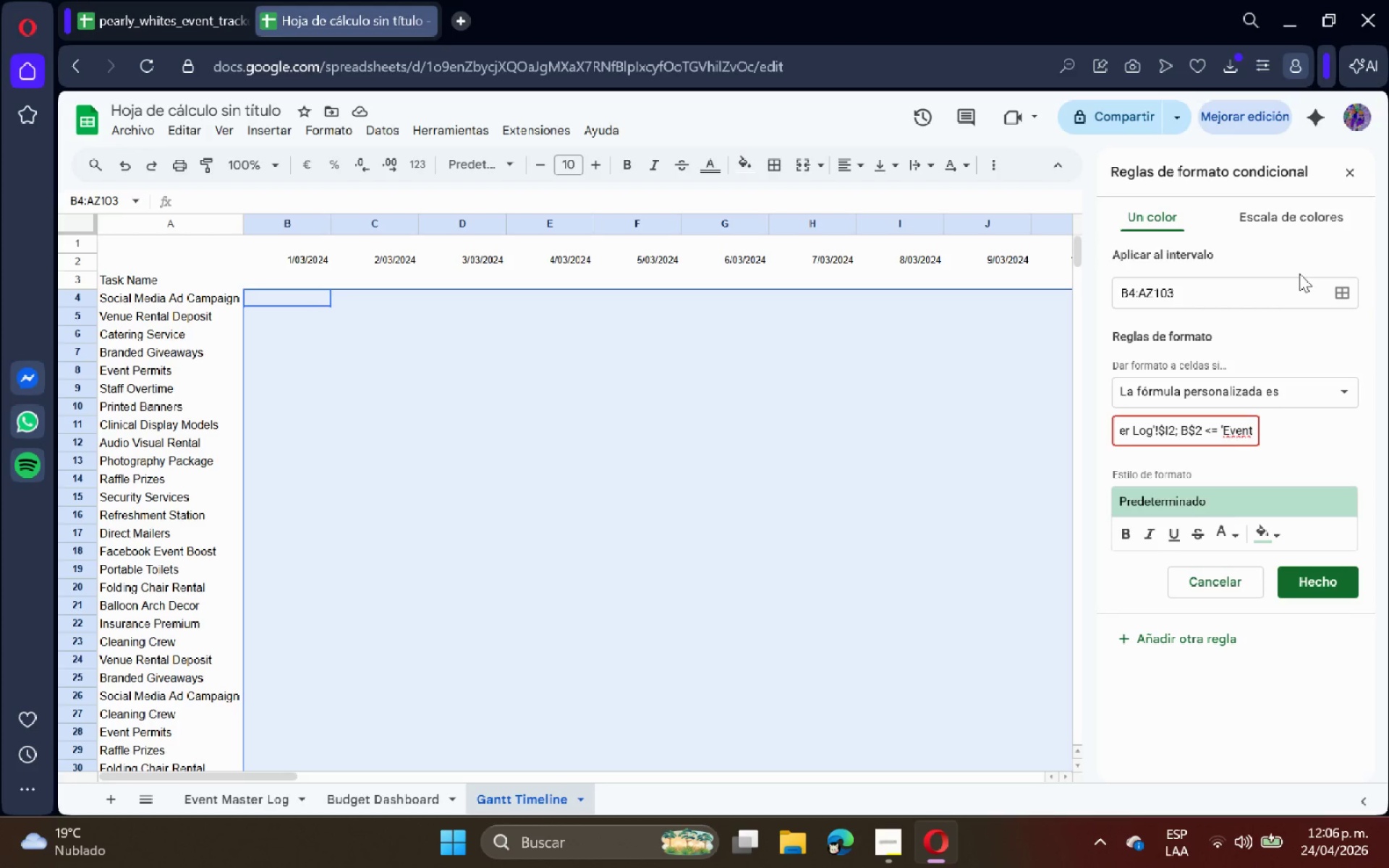 
wait(24.89)
 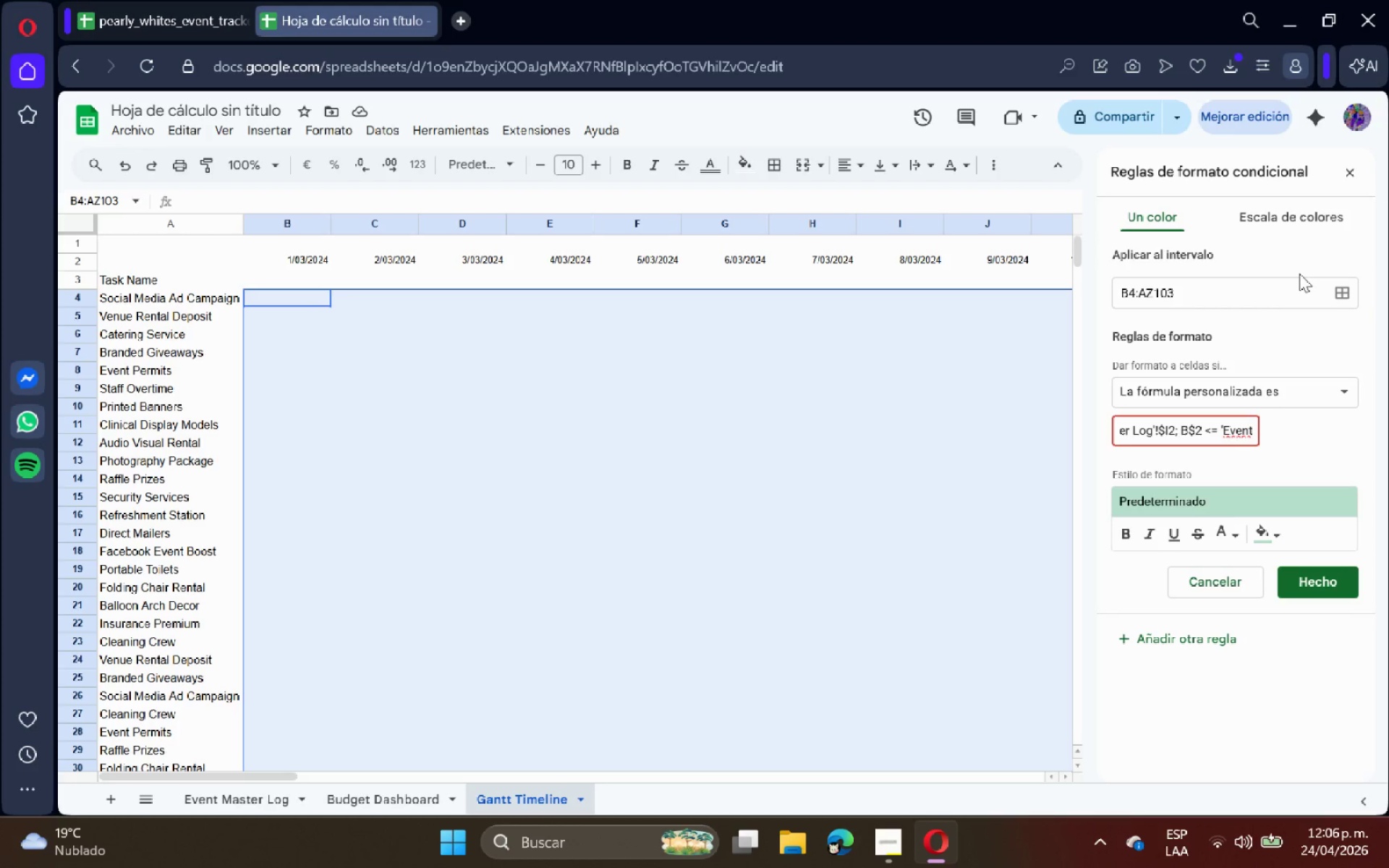 
left_click([1266, 527])
 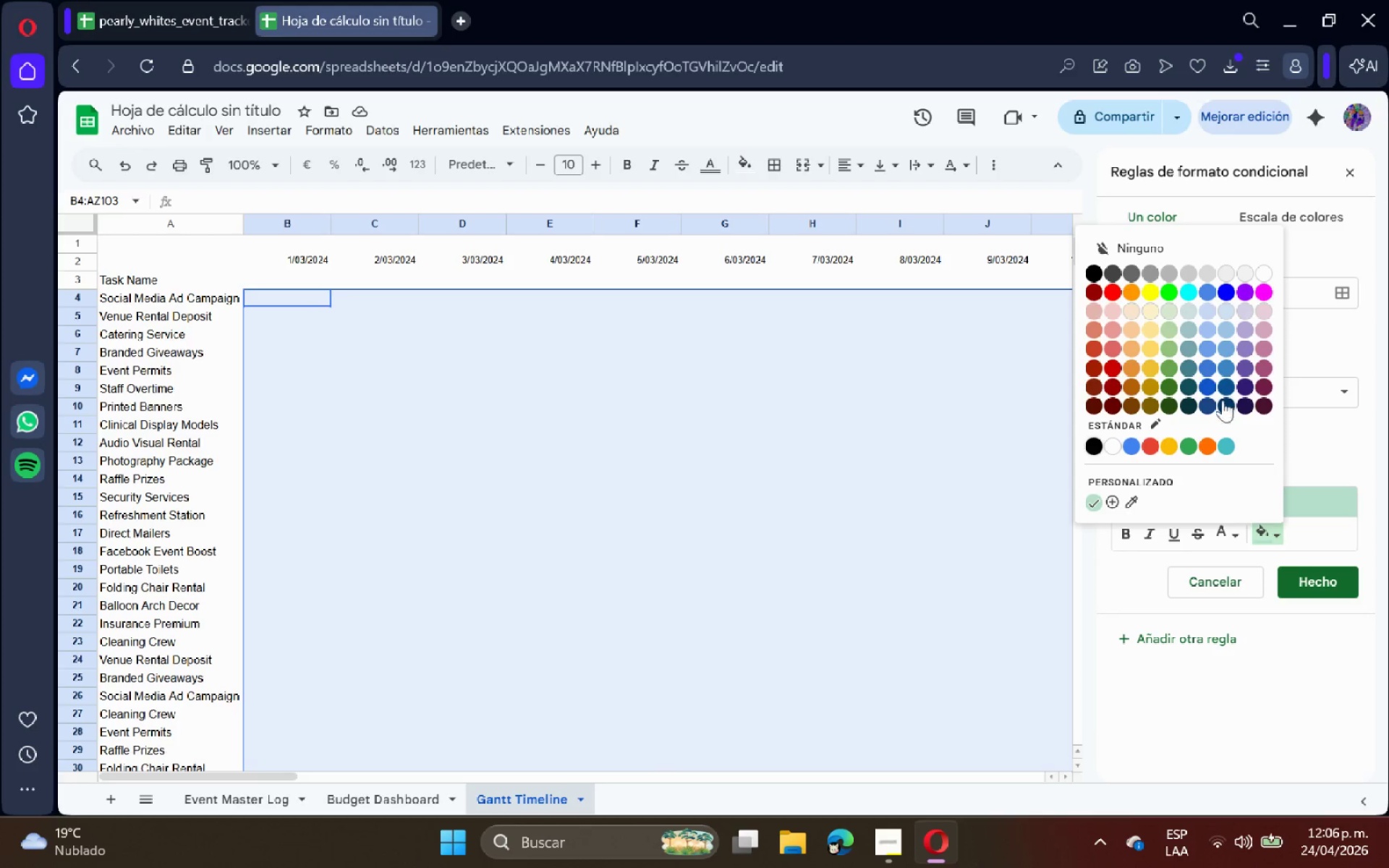 
left_click([1182, 344])
 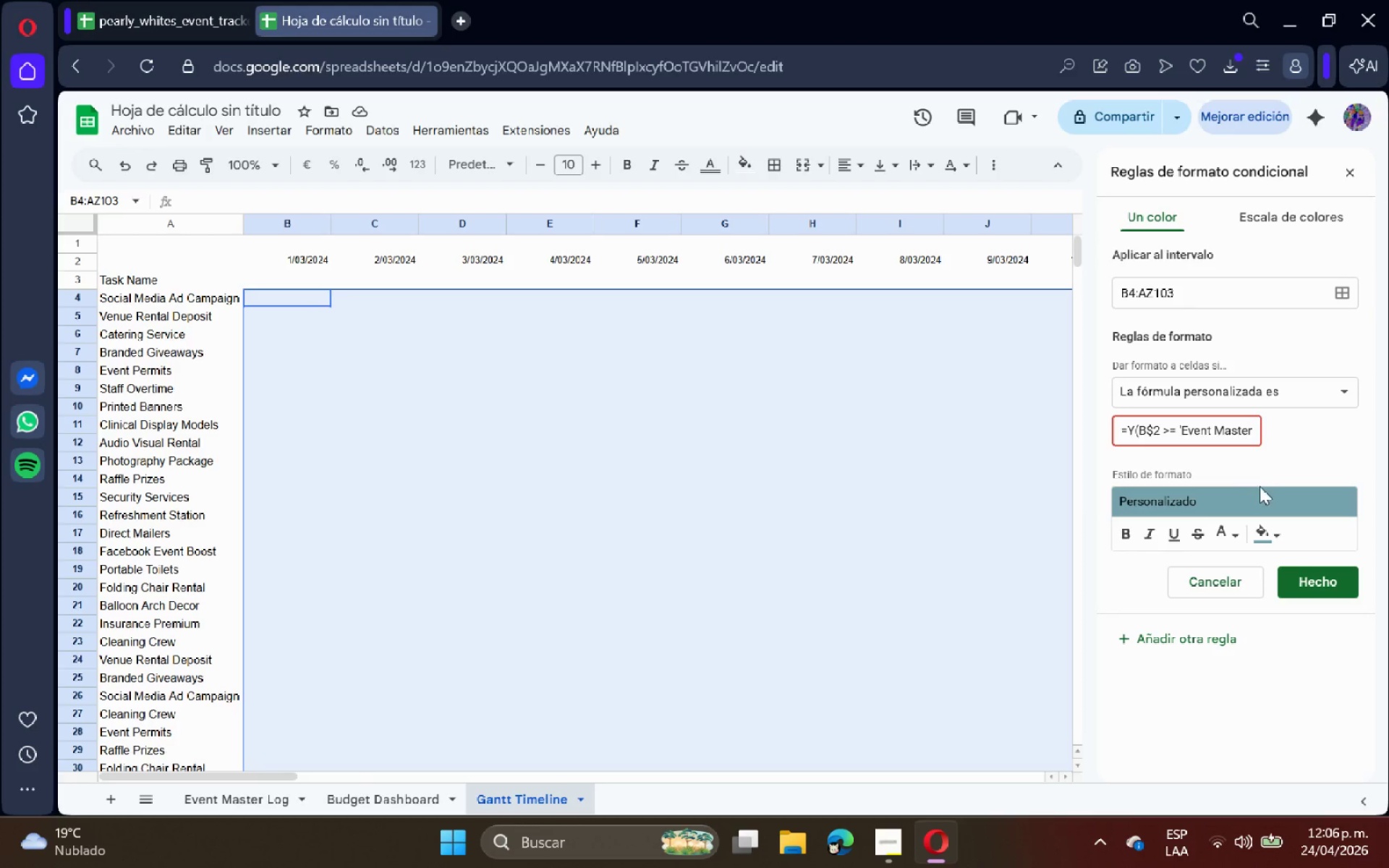 
left_click([1275, 532])
 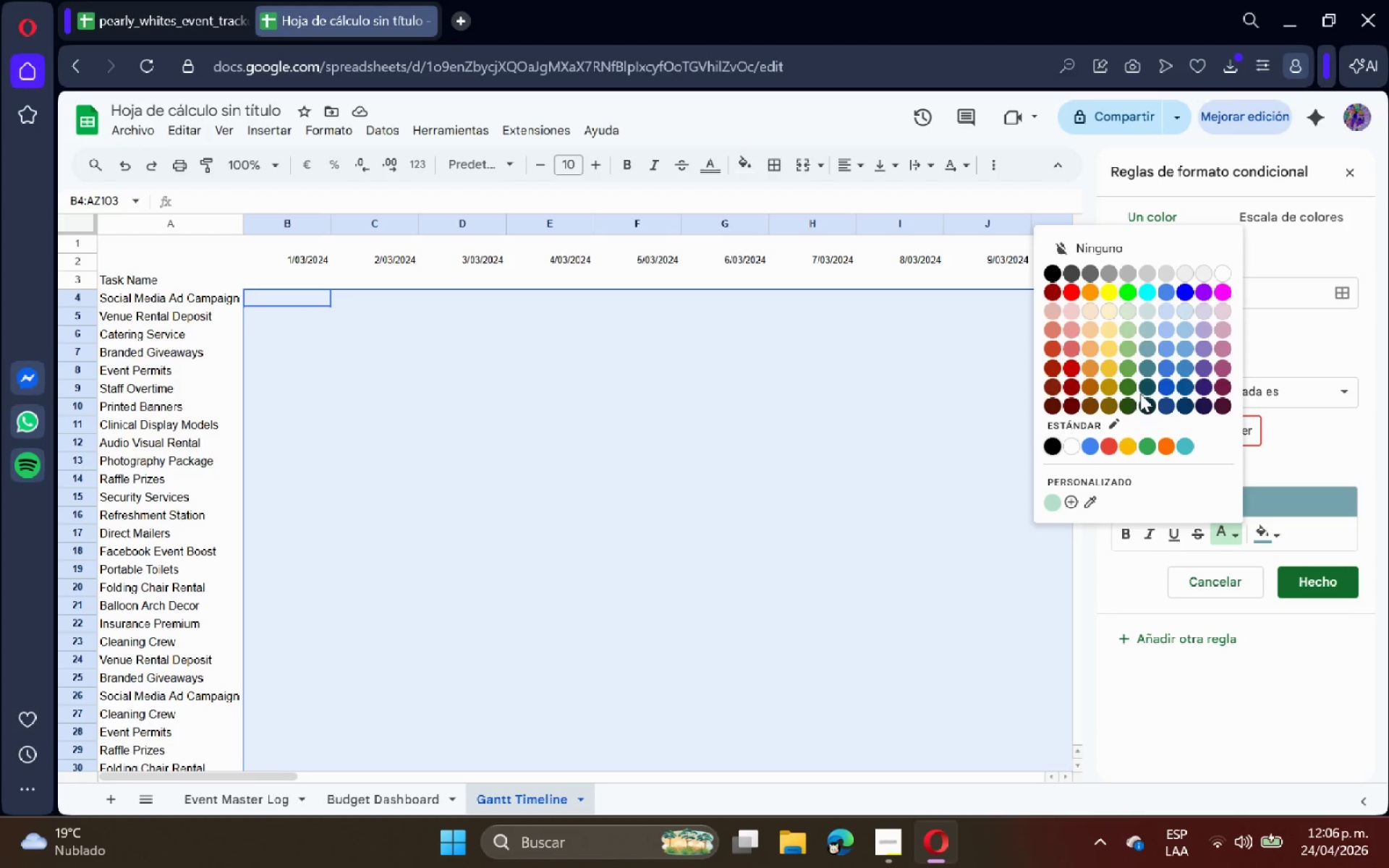 
left_click([1149, 391])
 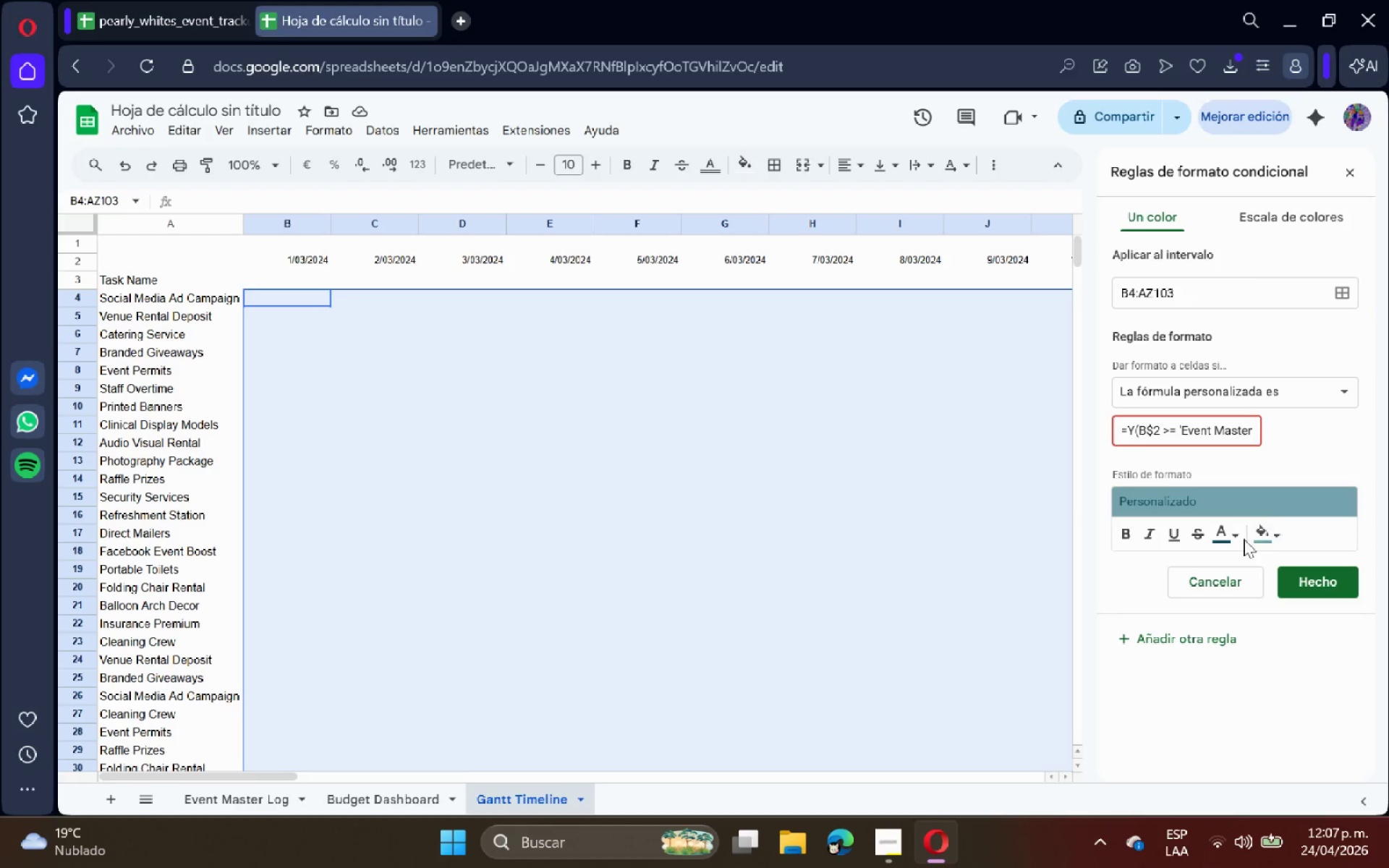 
left_click([1231, 526])
 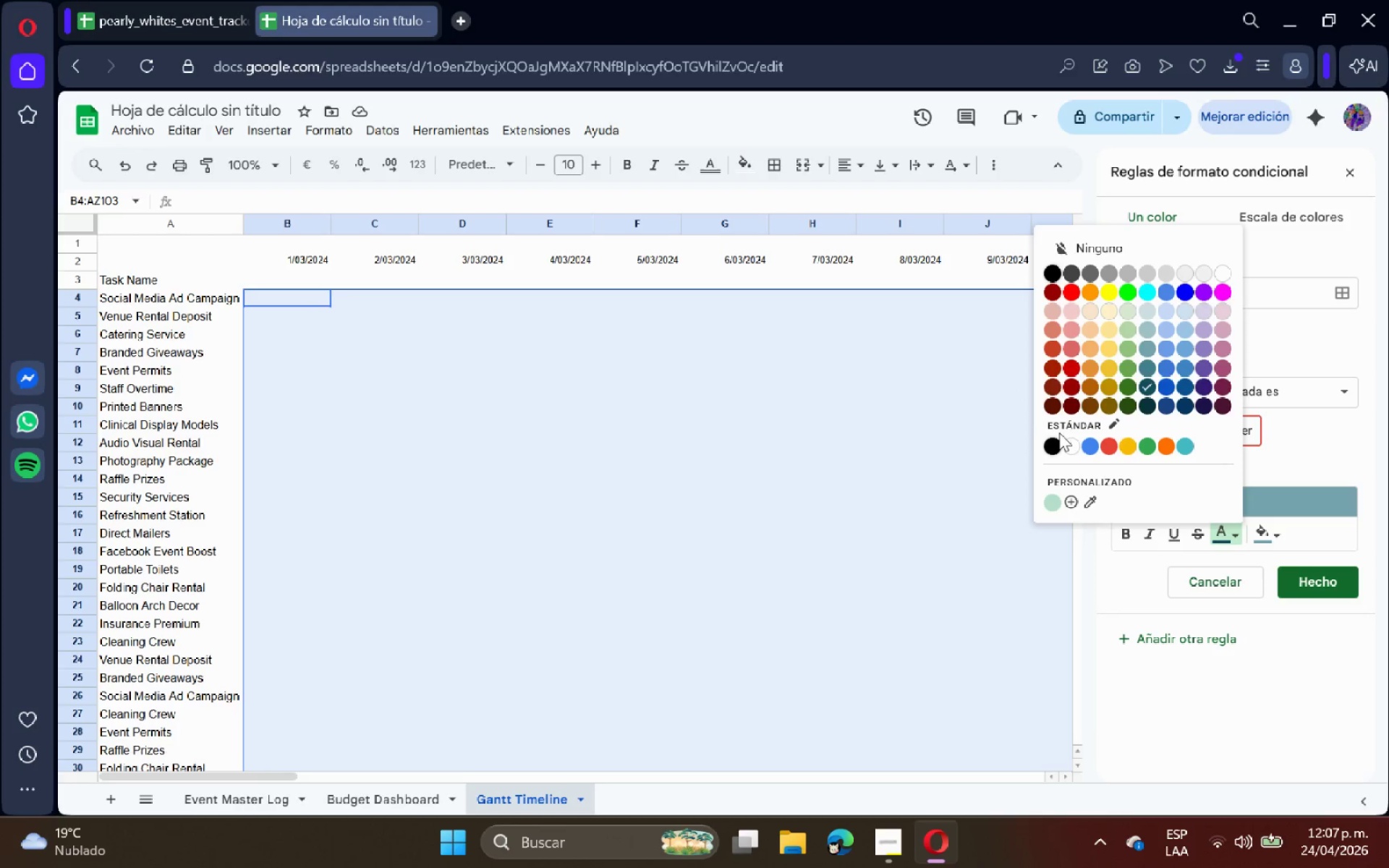 
double_click([1041, 445])
 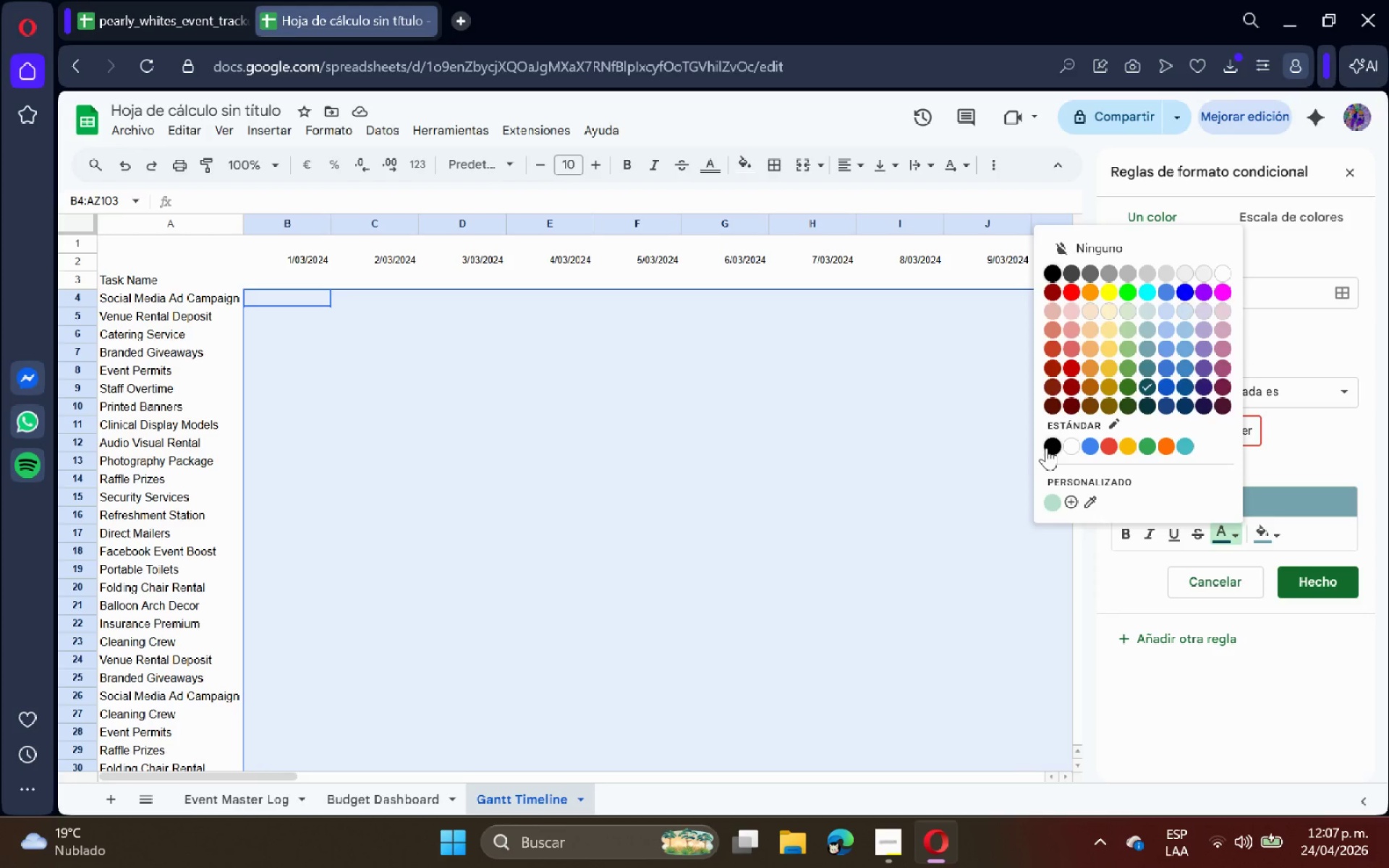 
triple_click([1046, 448])
 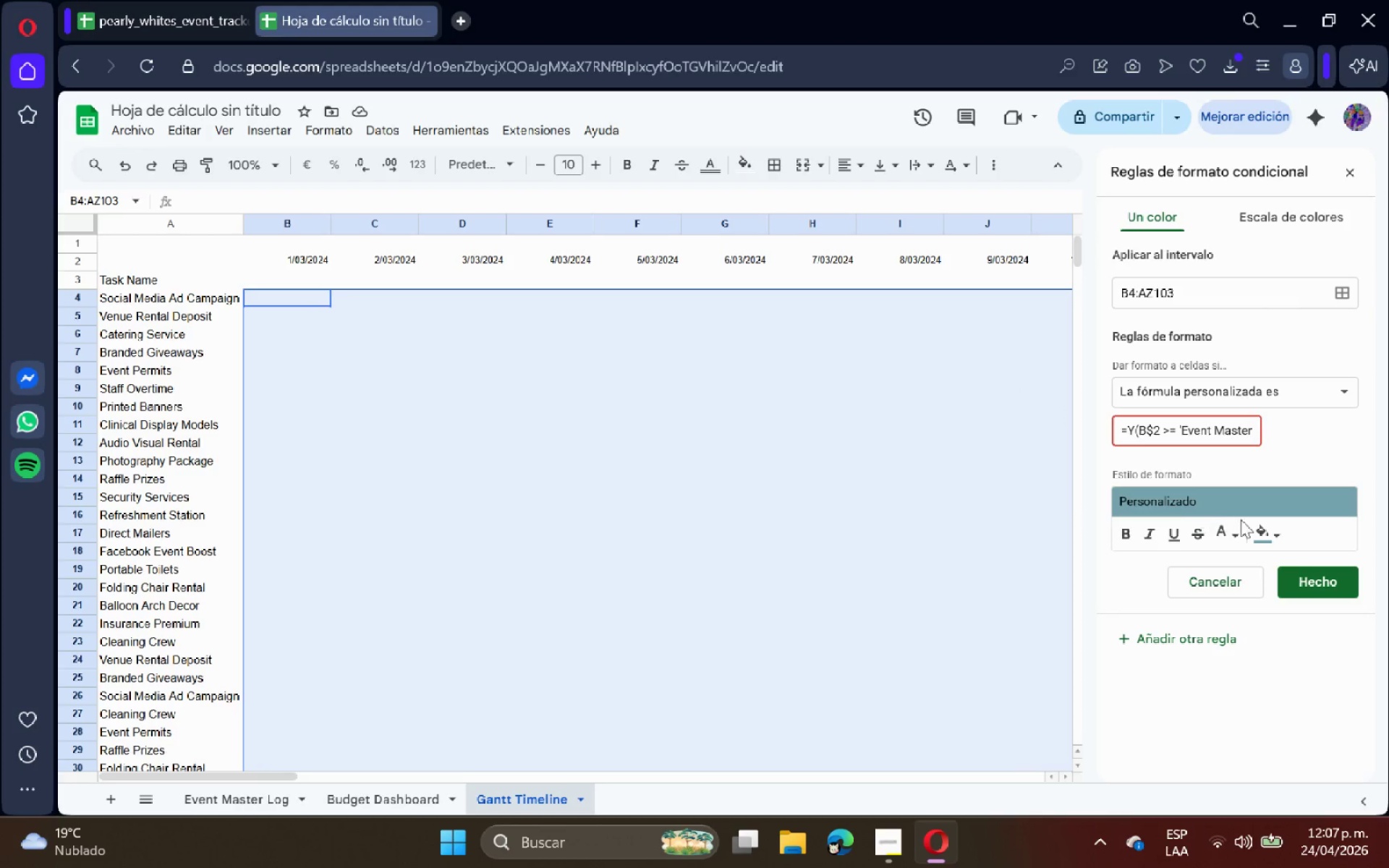 
left_click([1267, 530])
 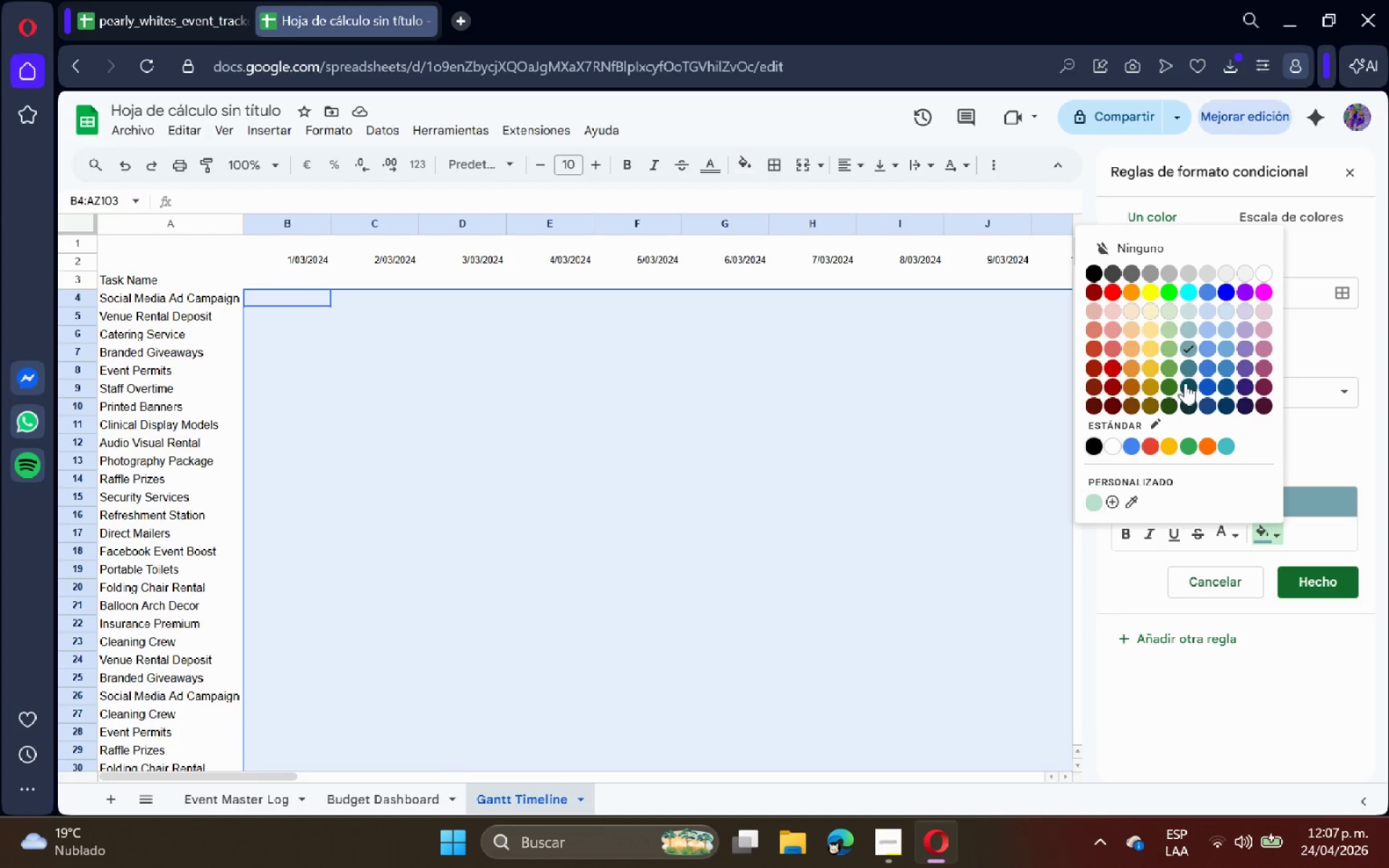 
left_click([1189, 378])
 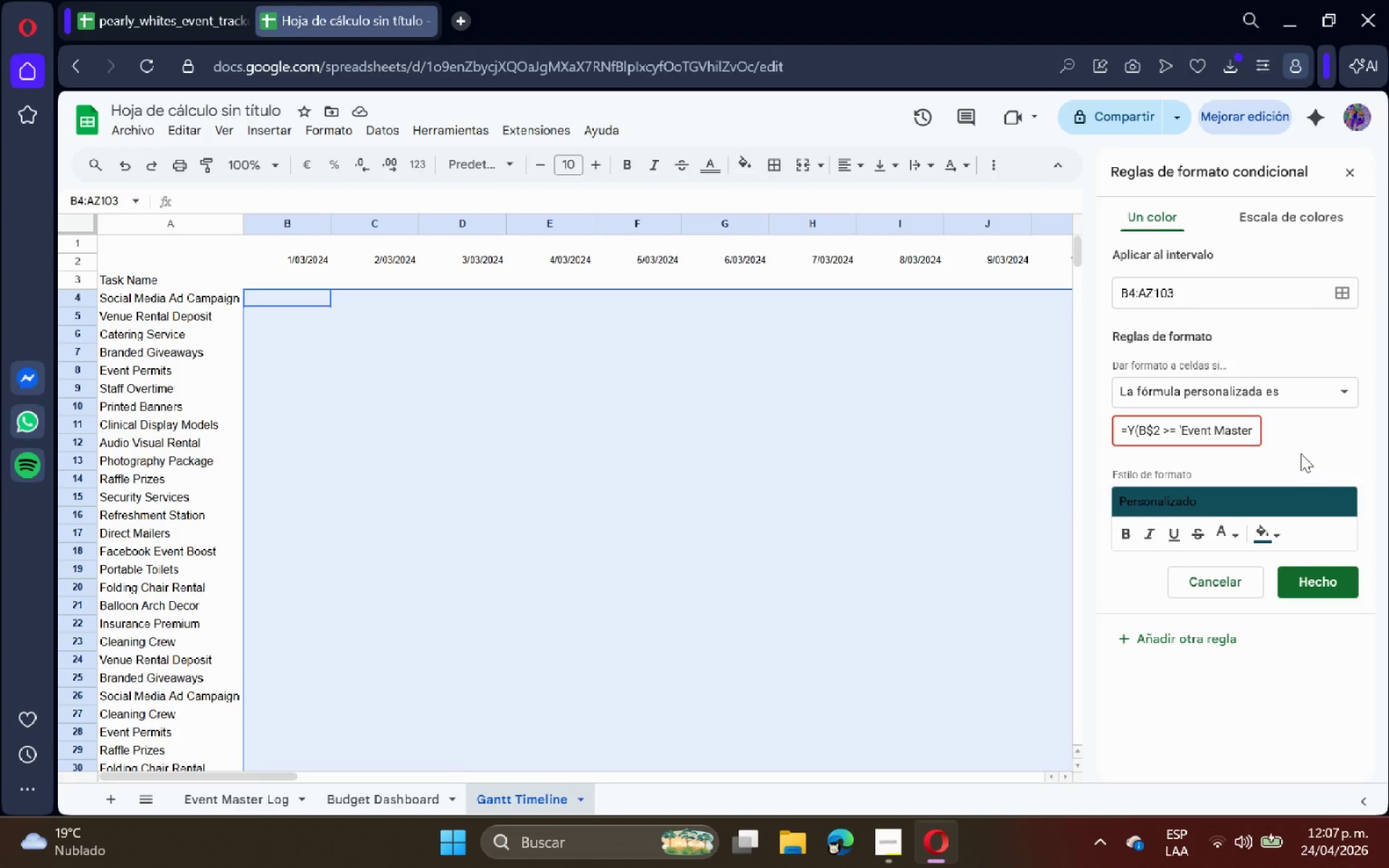 
left_click([1228, 434])
 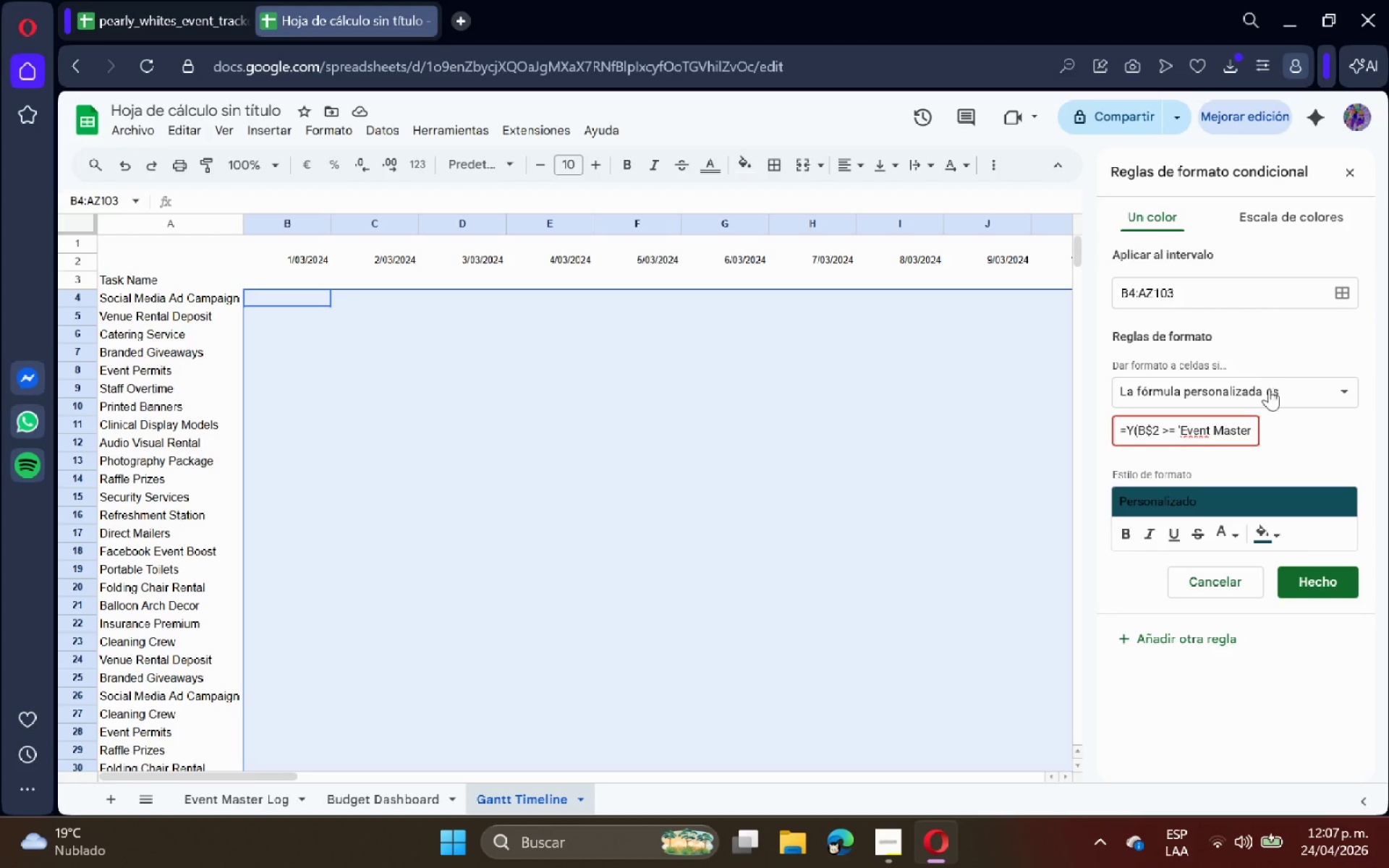 
wait(11.06)
 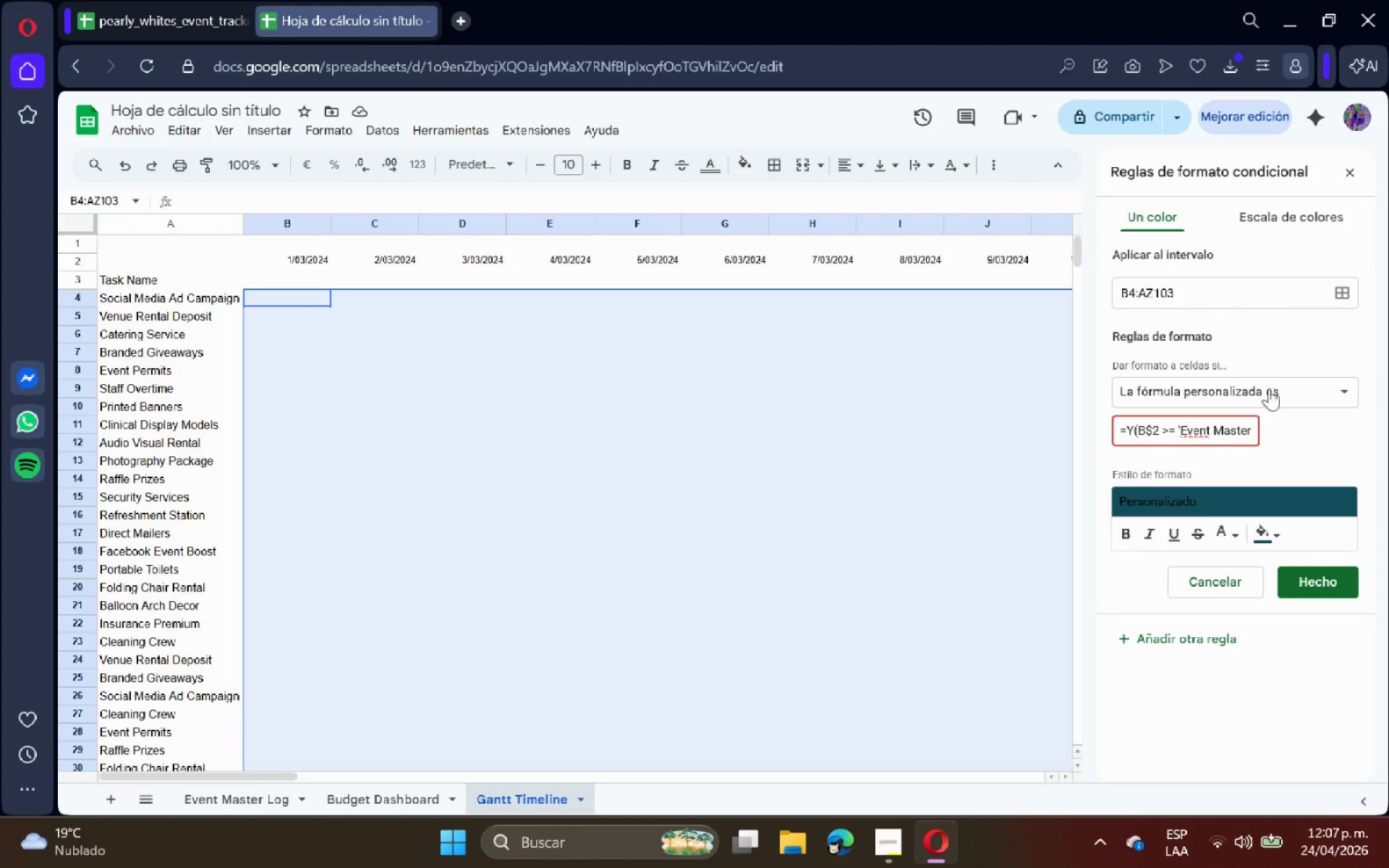 
left_click([1231, 435])
 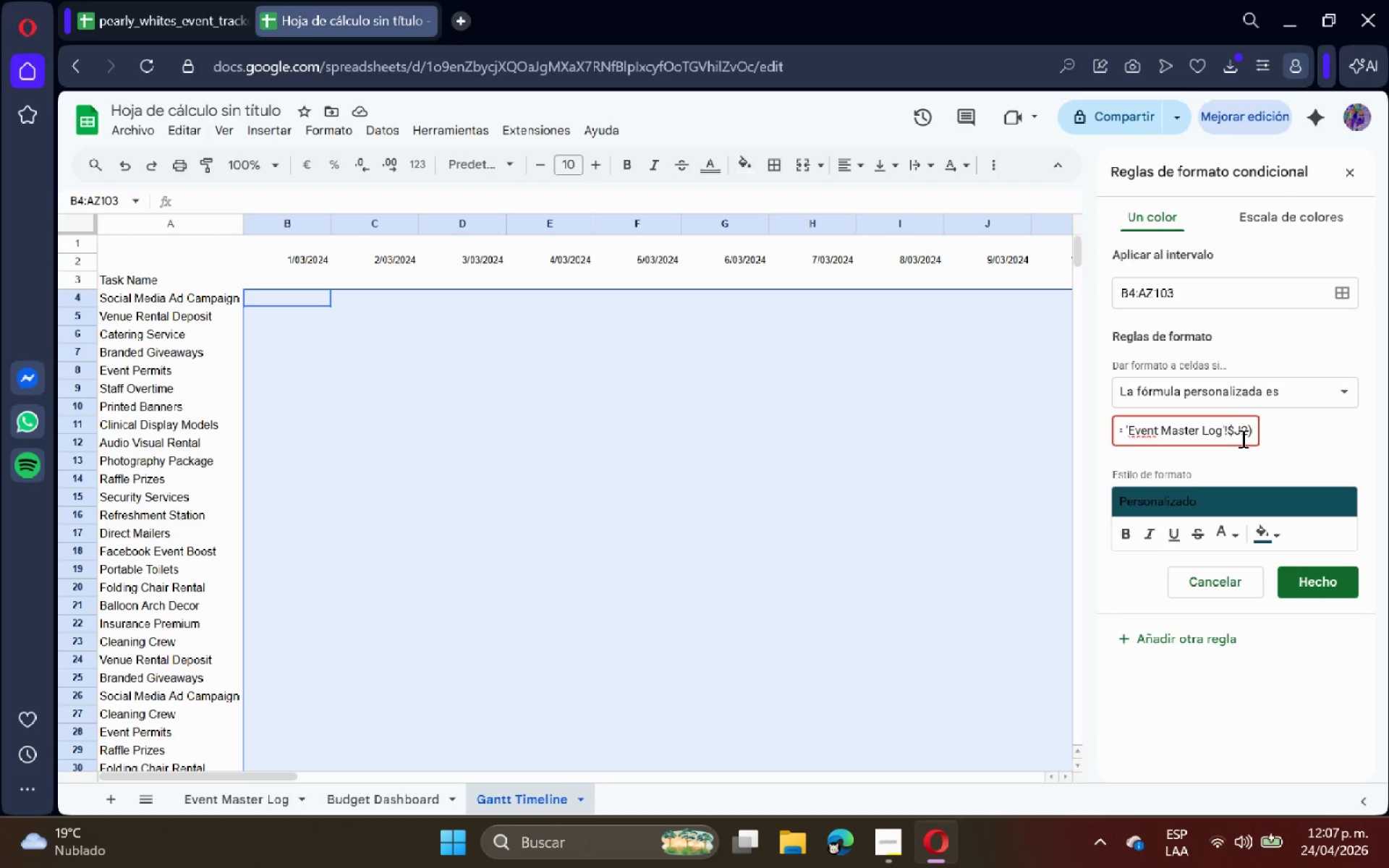 
left_click([1245, 429])
 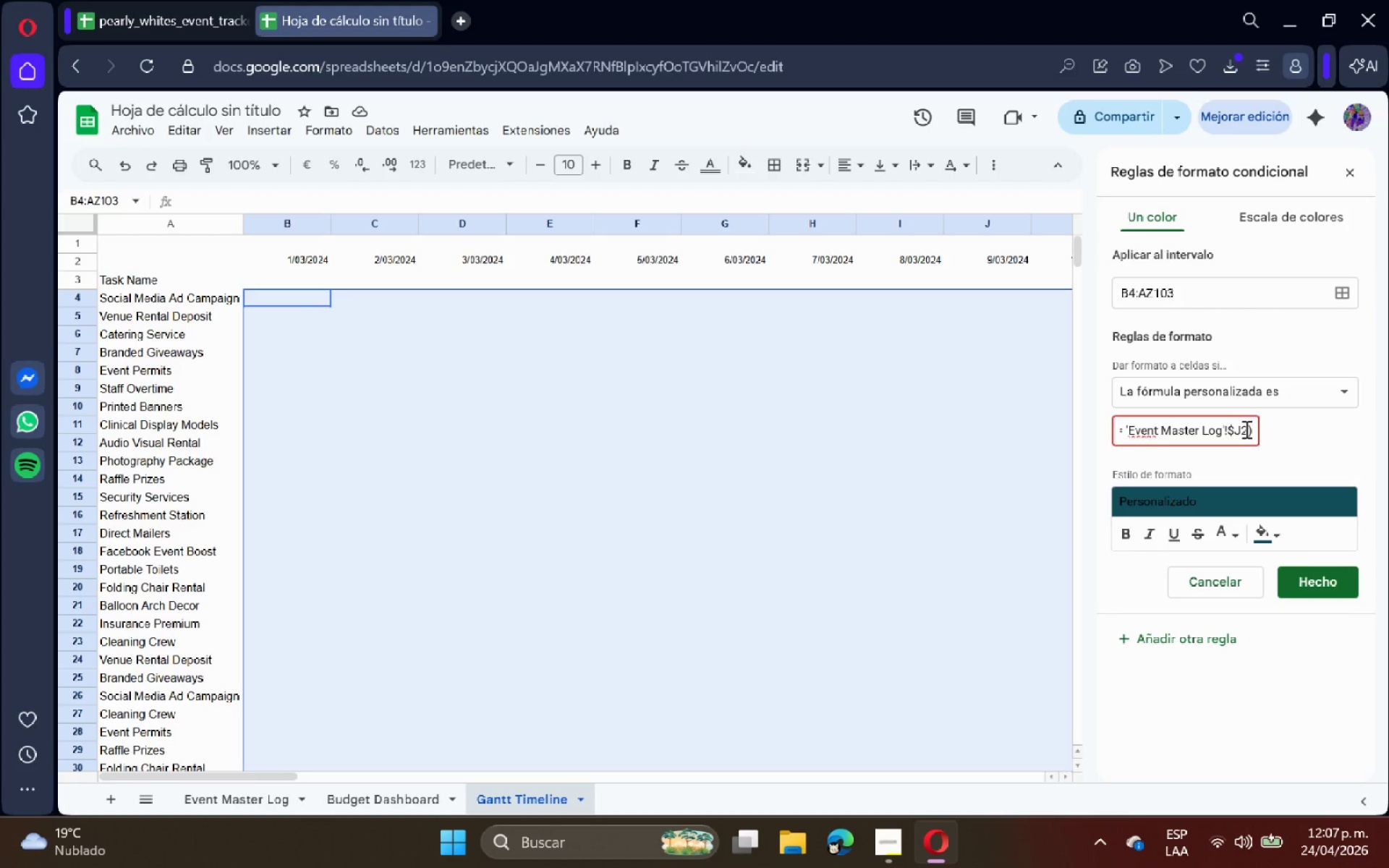 
double_click([1254, 435])
 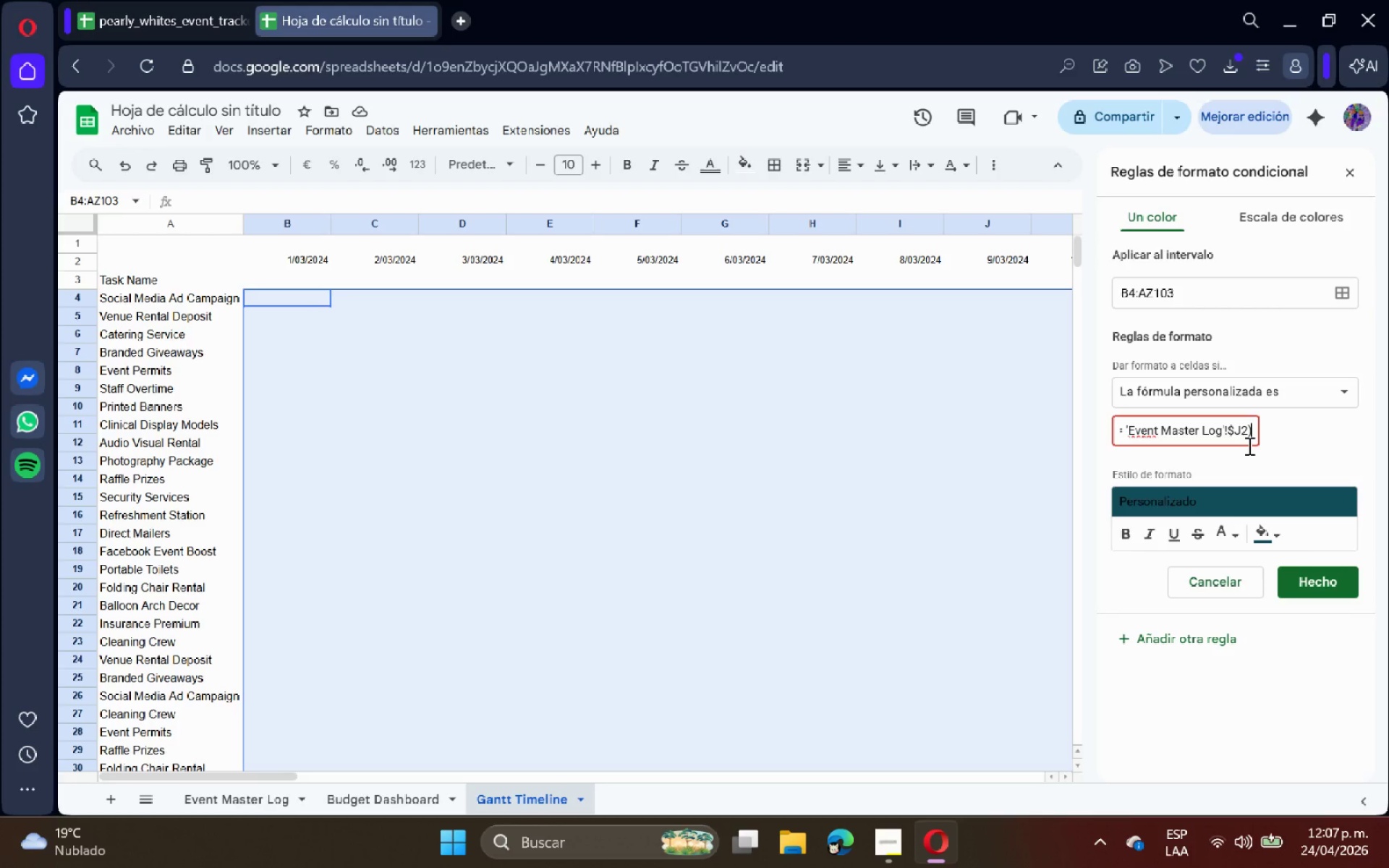 
wait(5.89)
 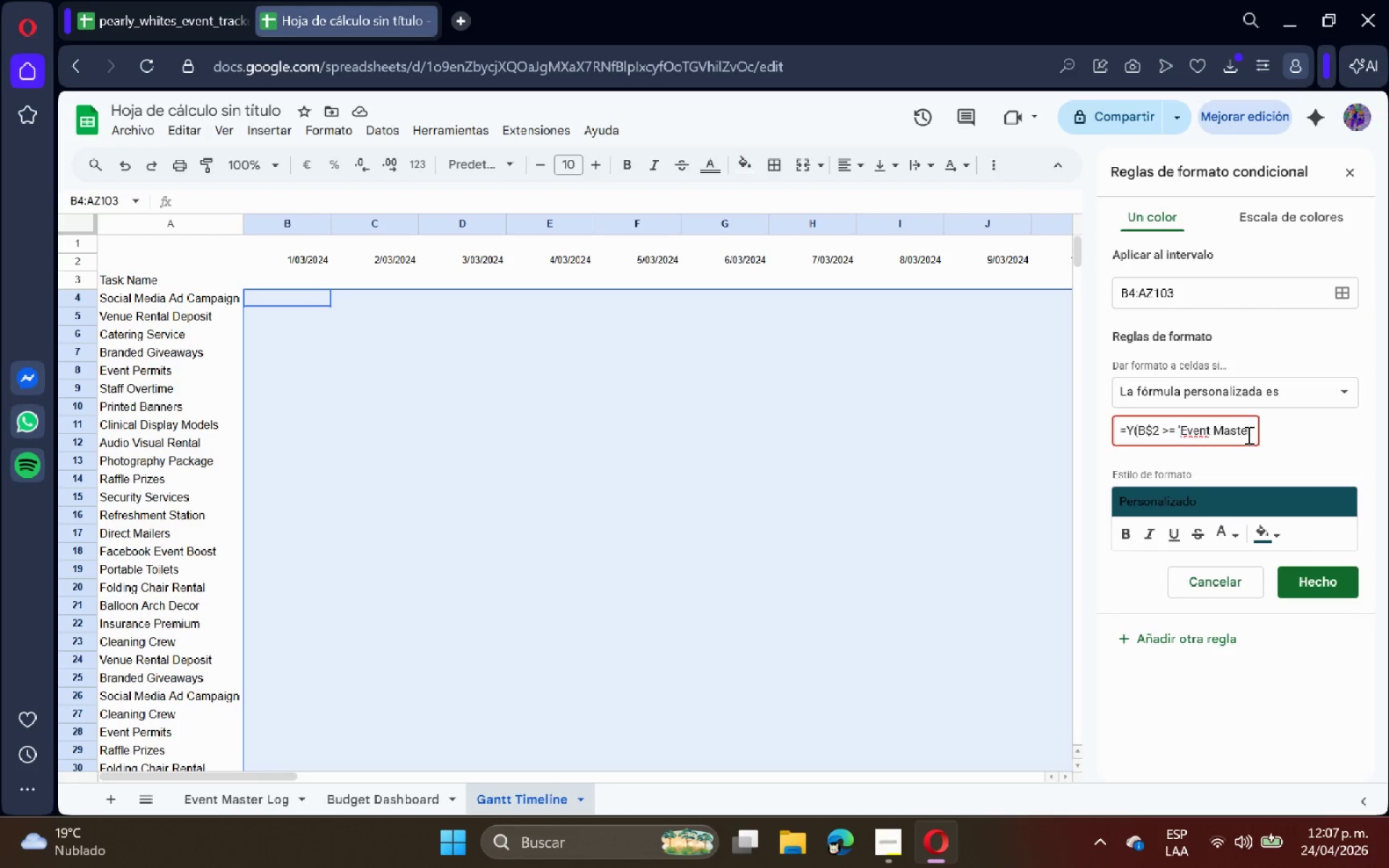 
left_click([1230, 437])
 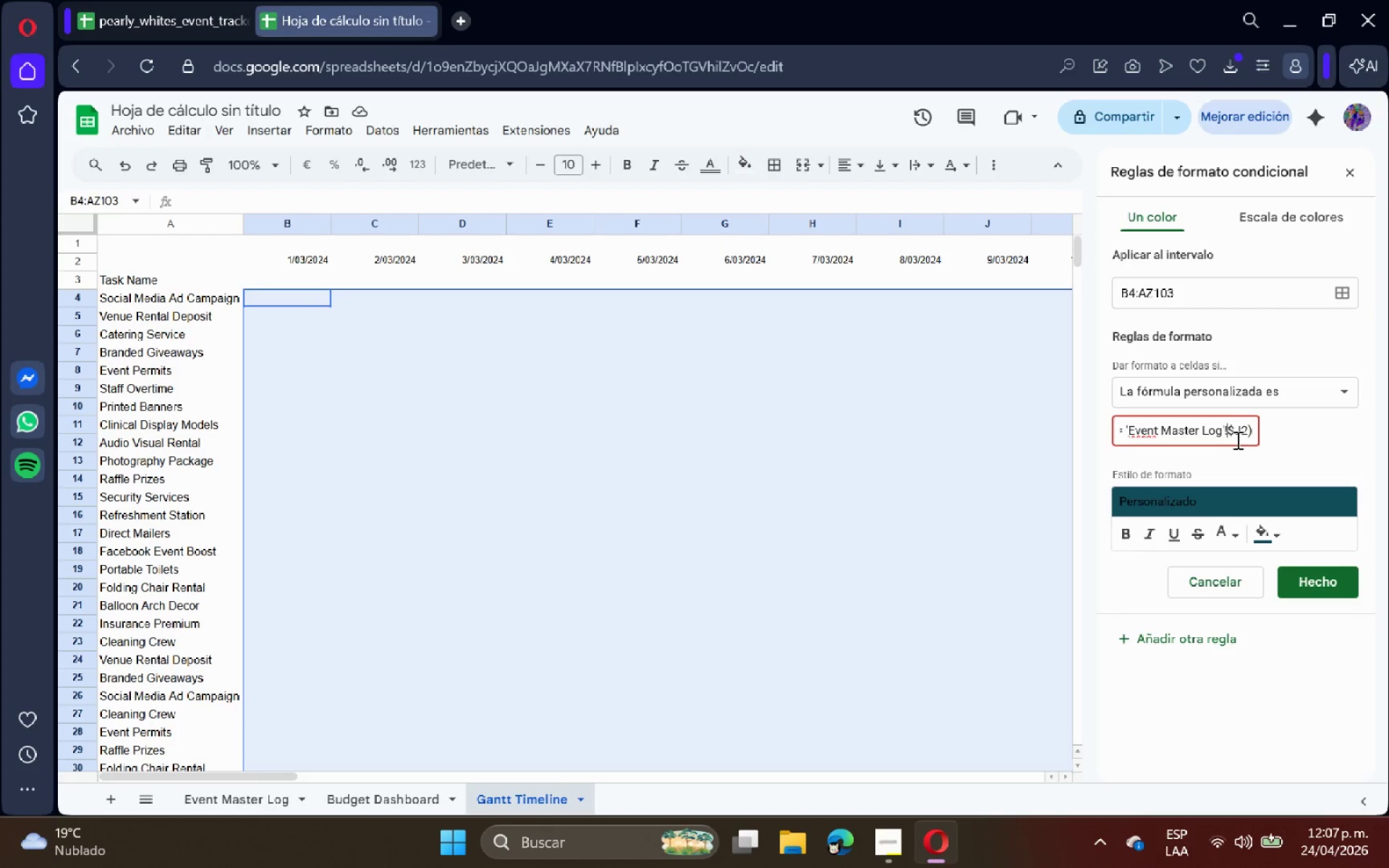 
left_click([1235, 439])
 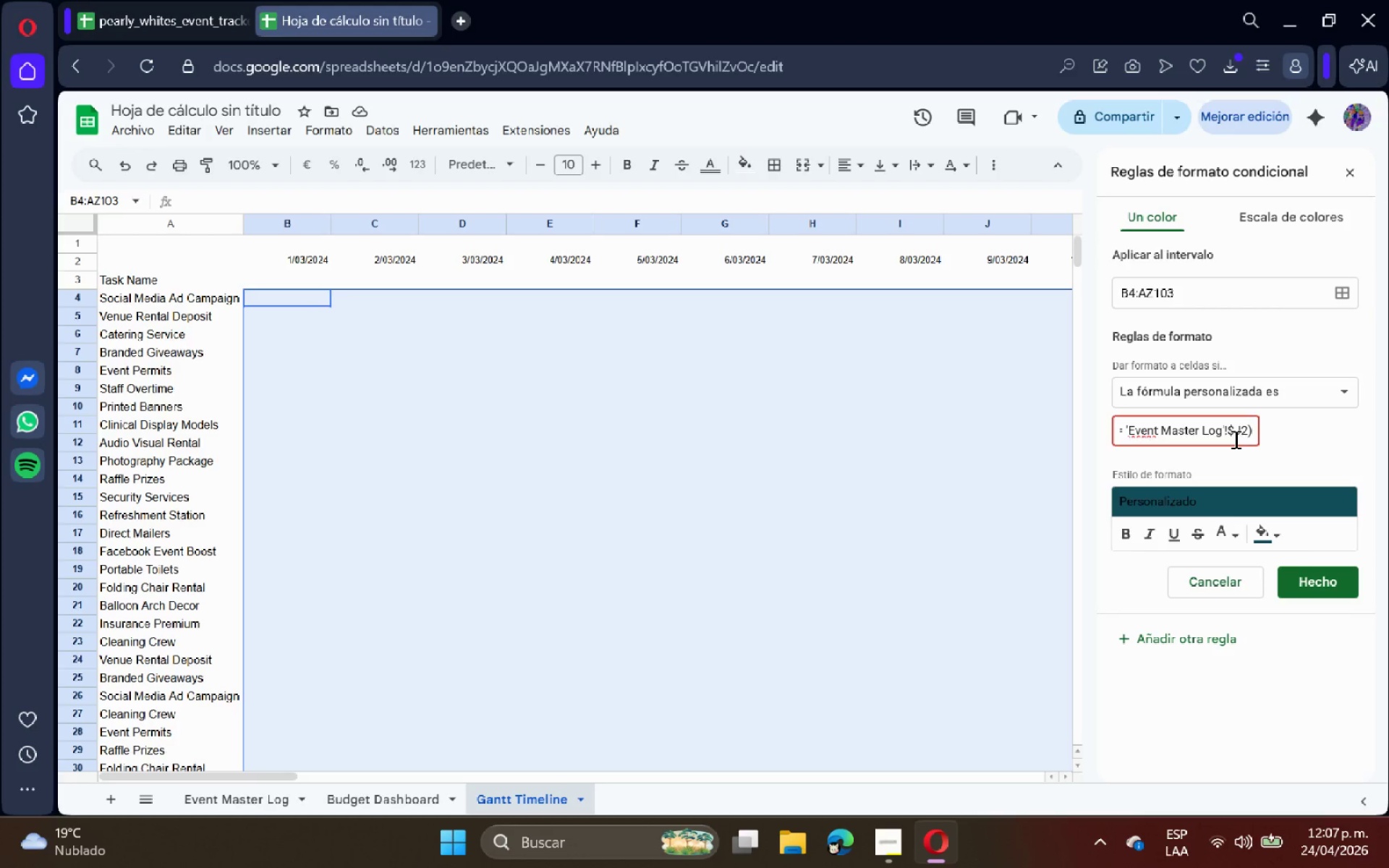 
wait(8.91)
 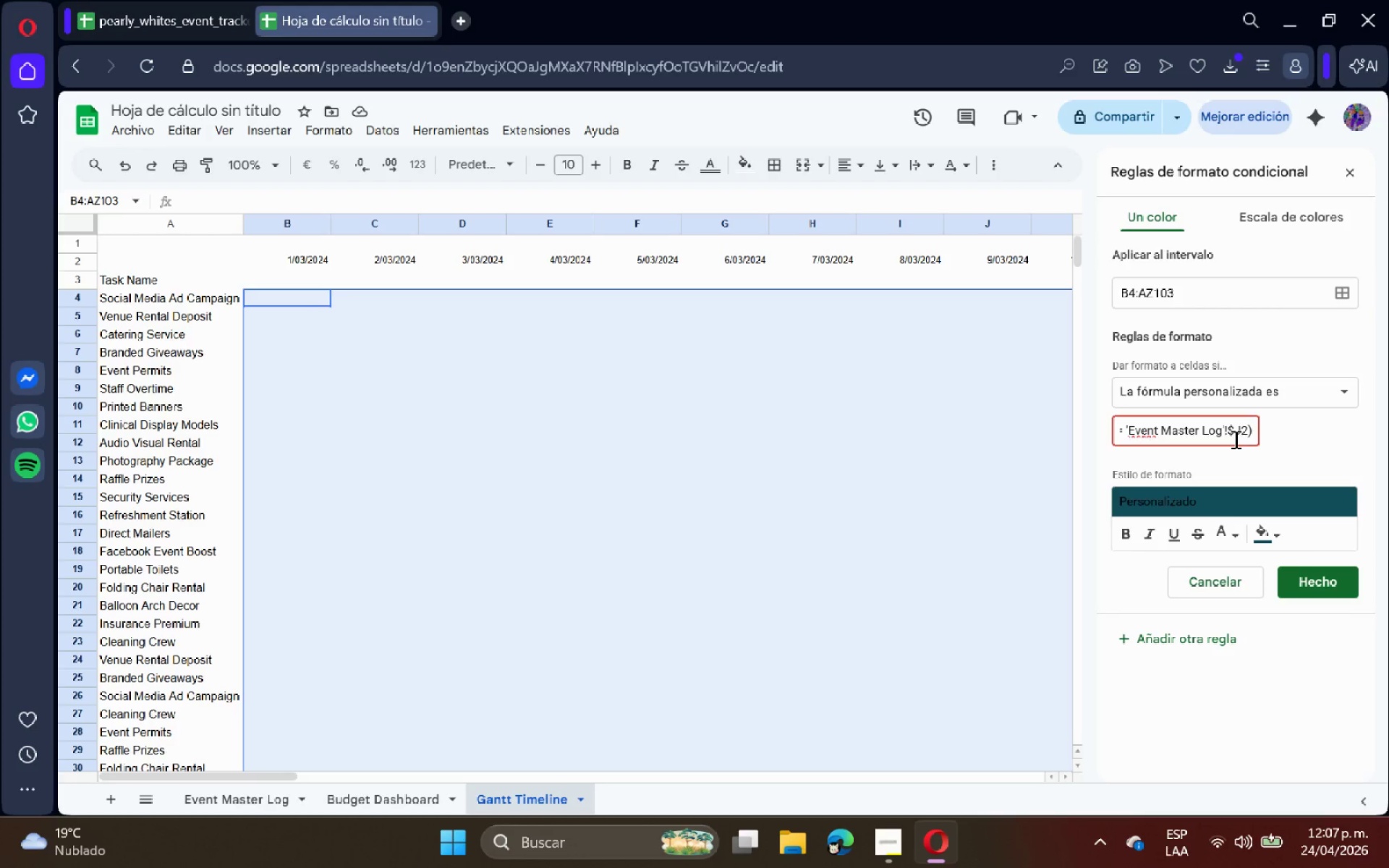 
left_click([1225, 433])
 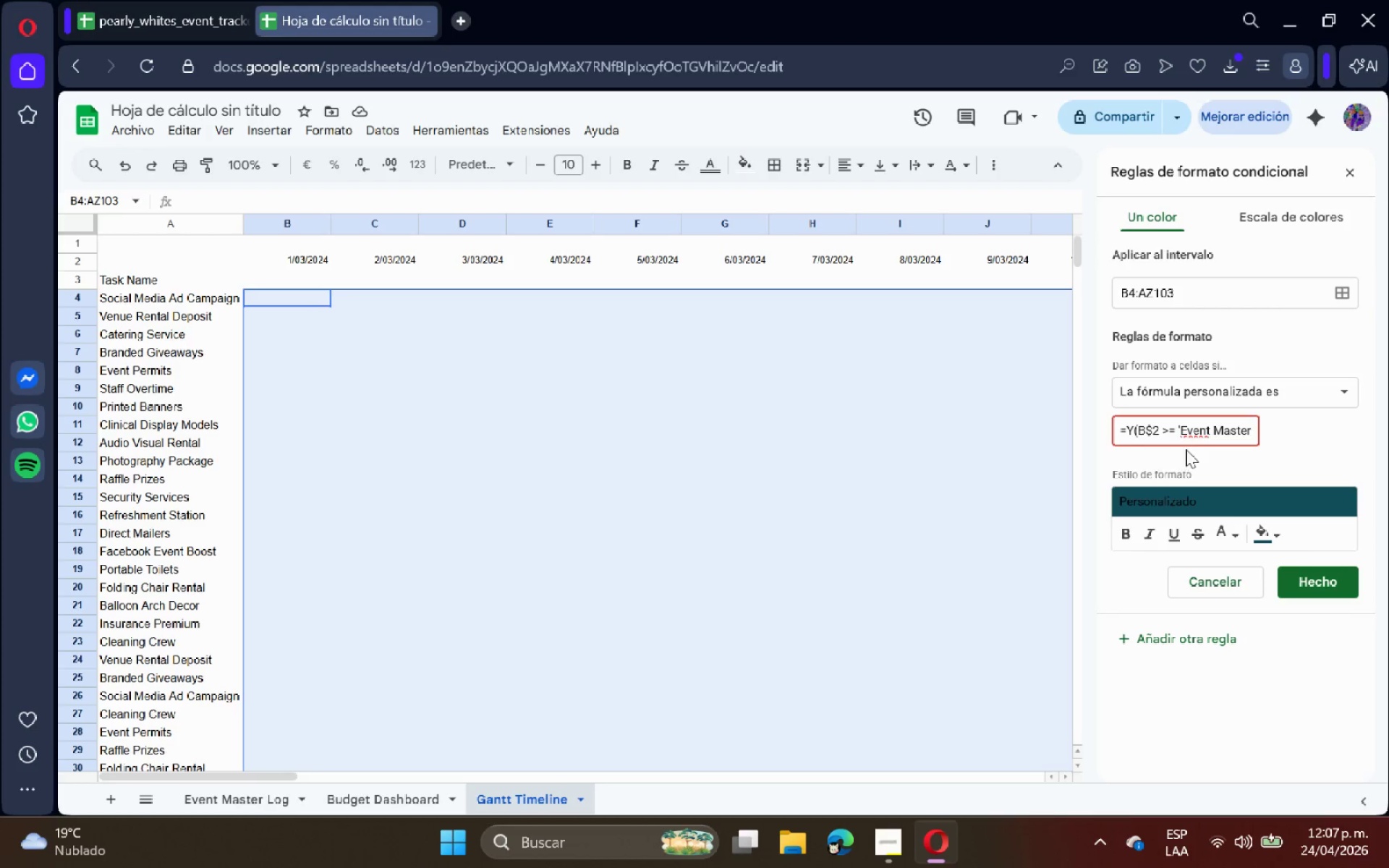 
wait(6.44)
 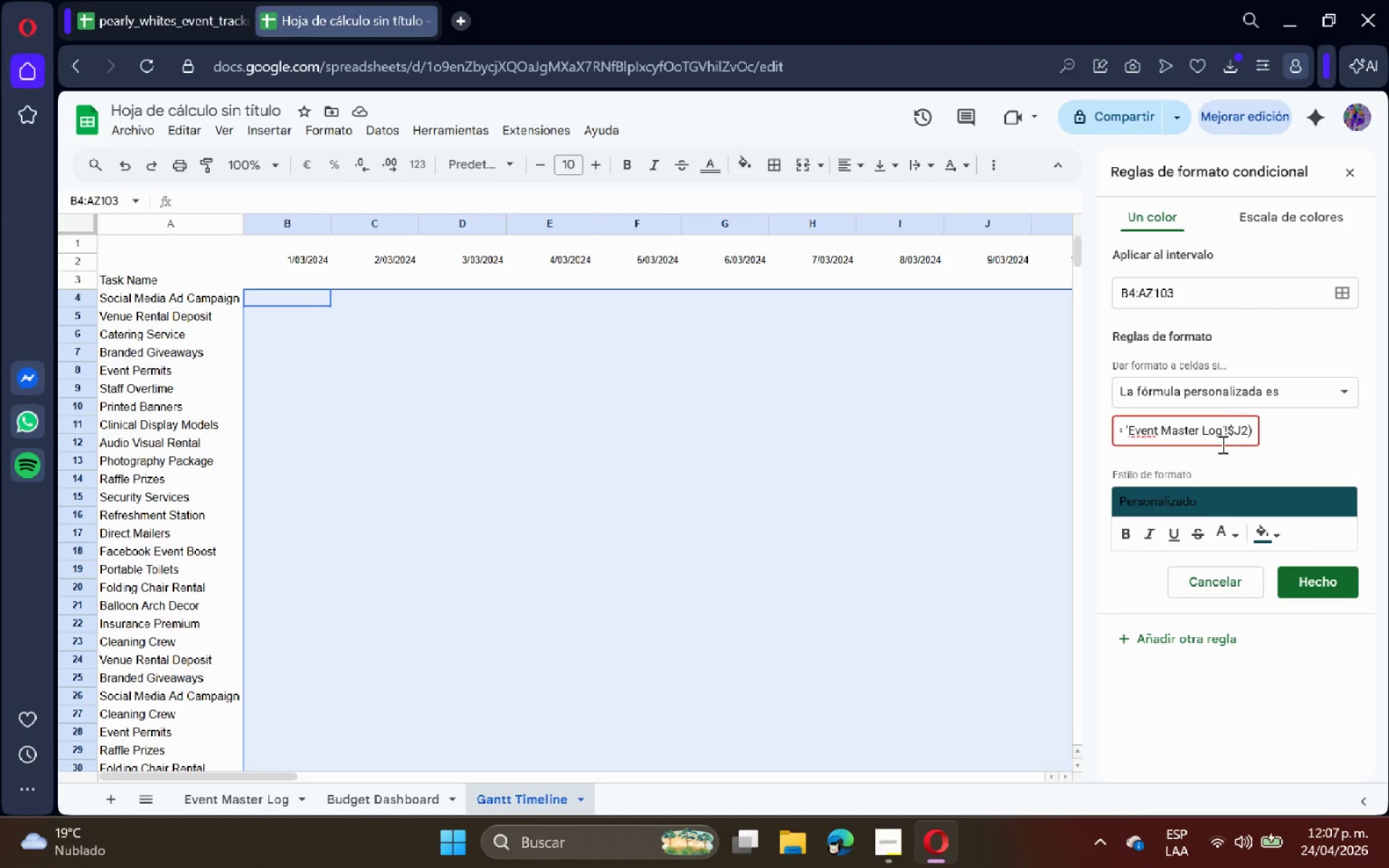 
double_click([1228, 435])
 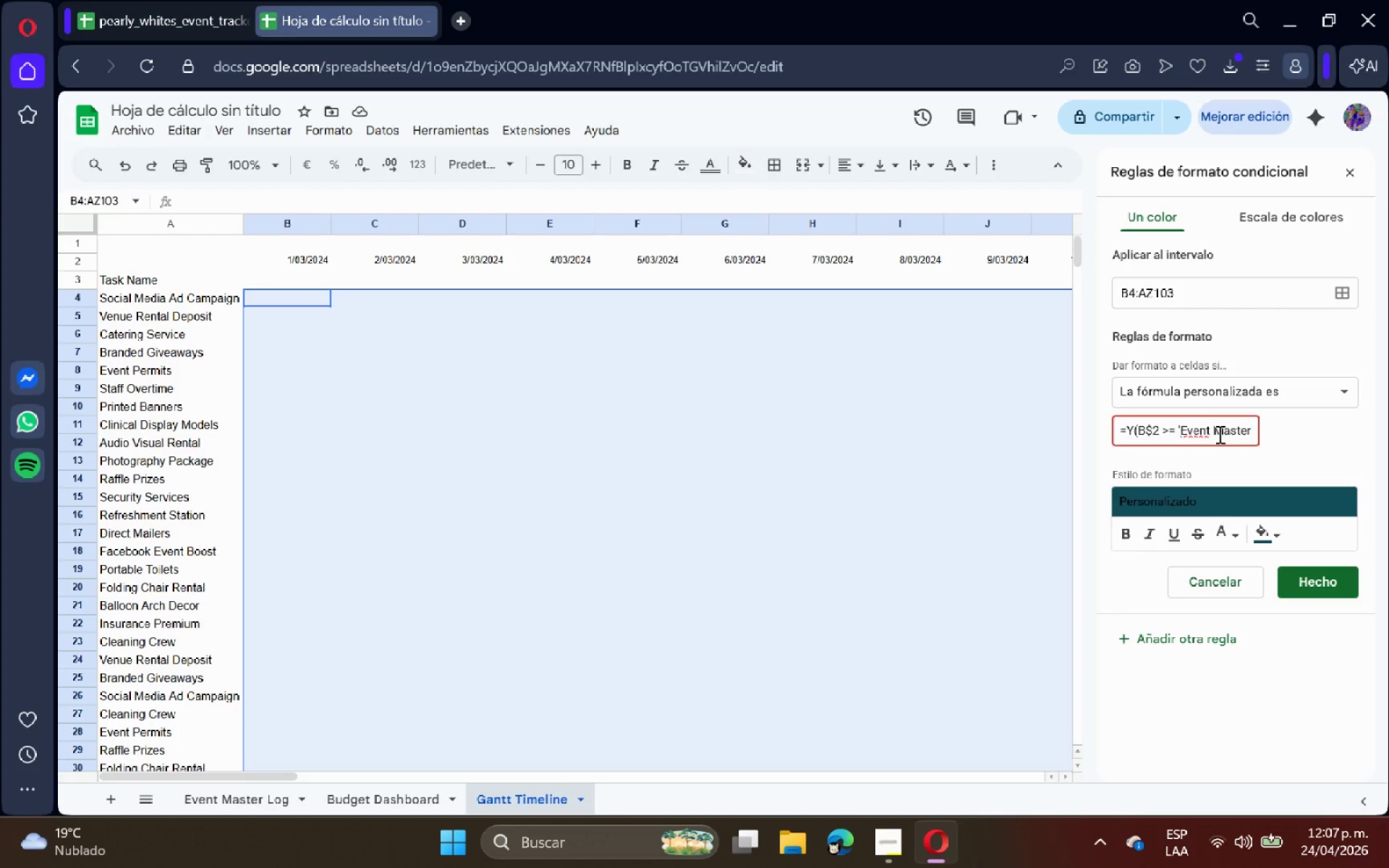 
left_click([1294, 432])
 